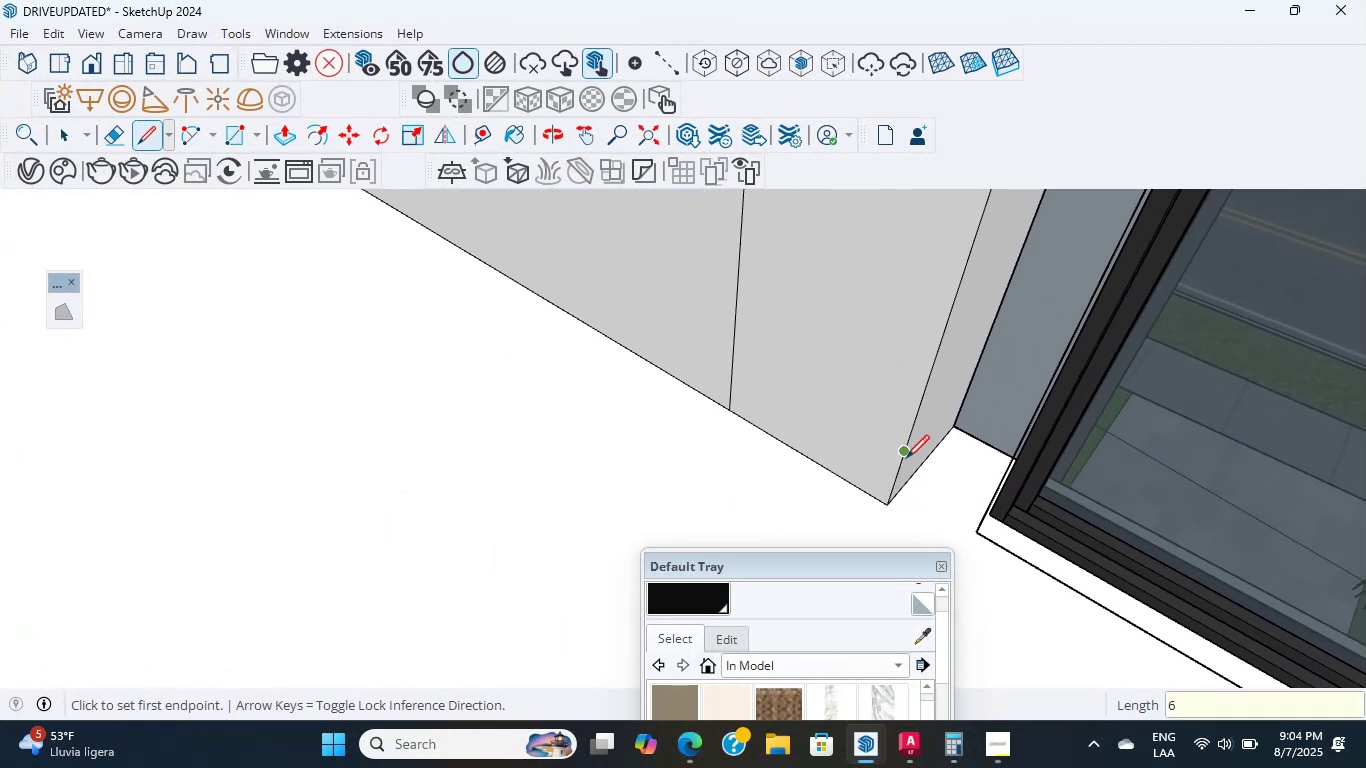 
left_click([903, 458])
 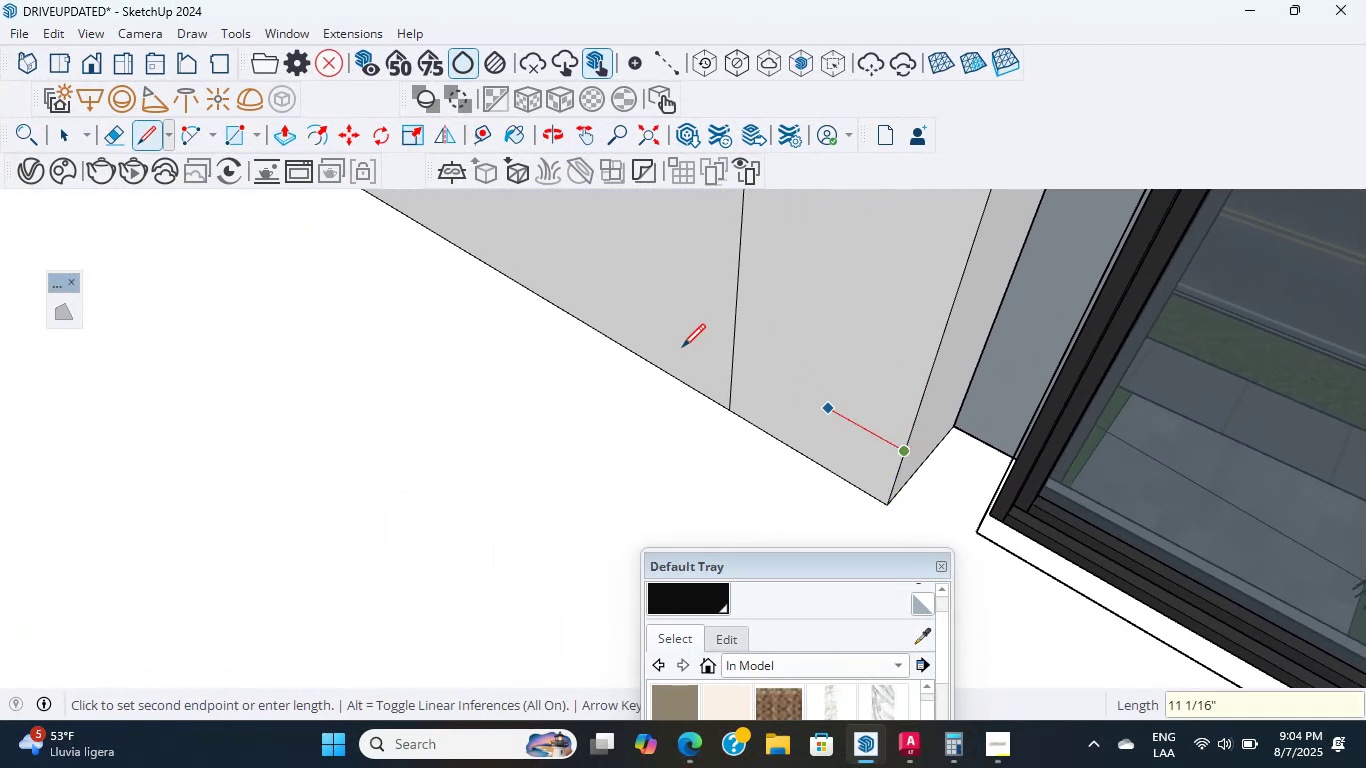 
scroll: coordinate [658, 340], scroll_direction: down, amount: 1.0
 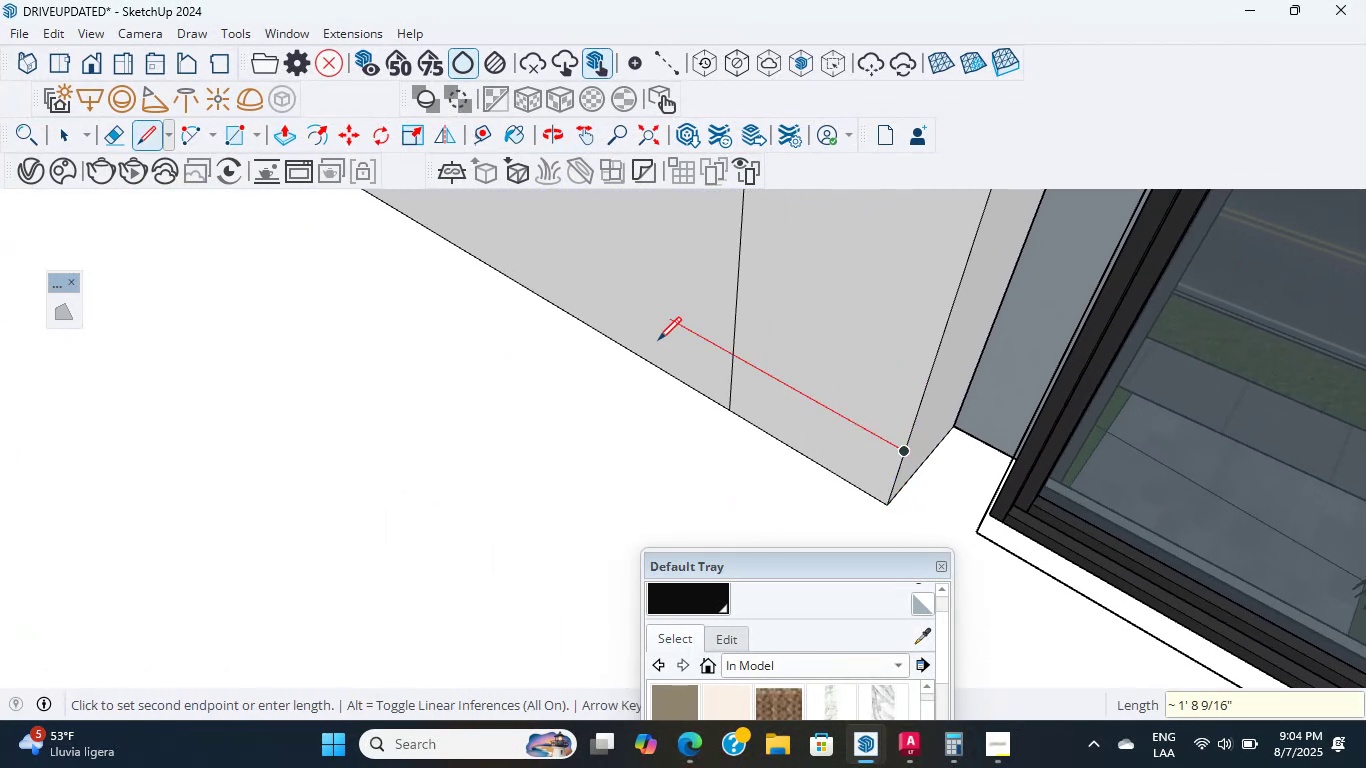 
hold_key(key=ShiftLeft, duration=1.23)
 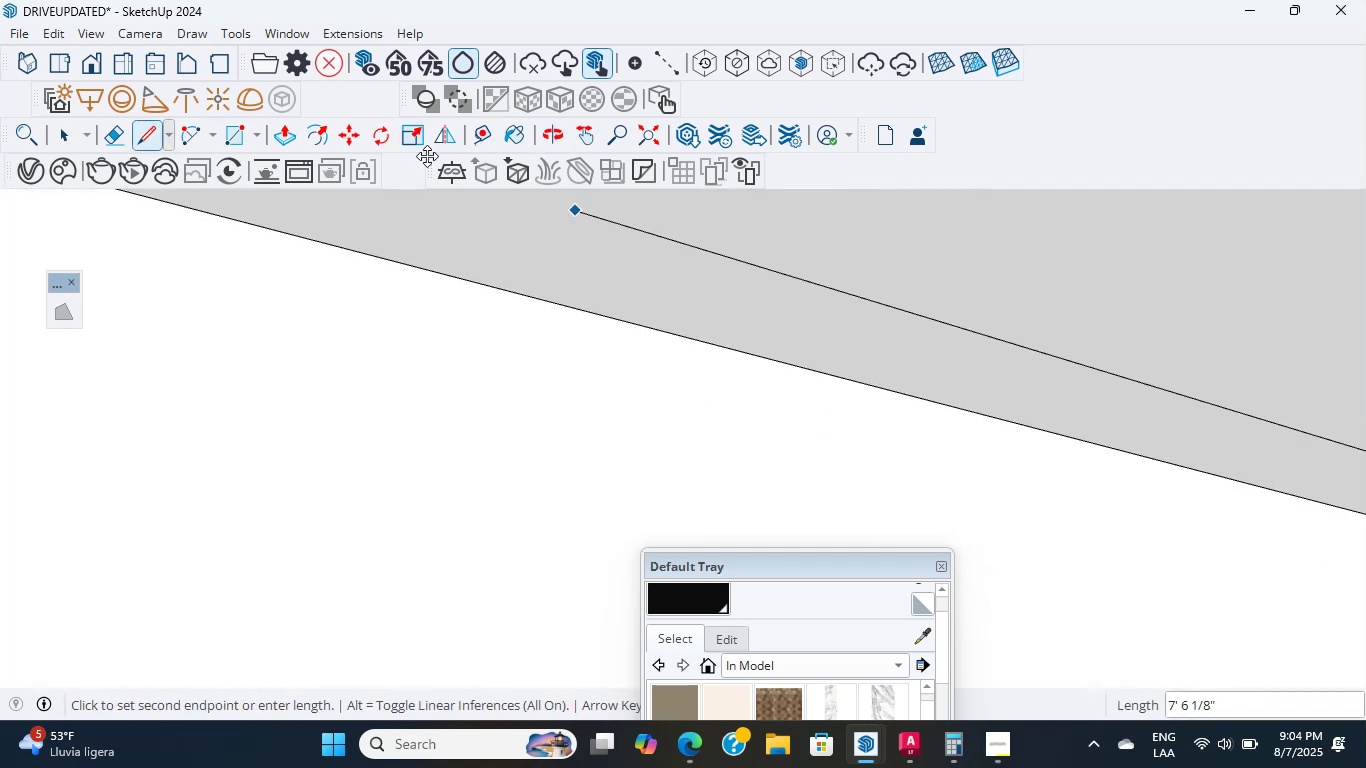 
hold_key(key=ShiftLeft, duration=1.41)
 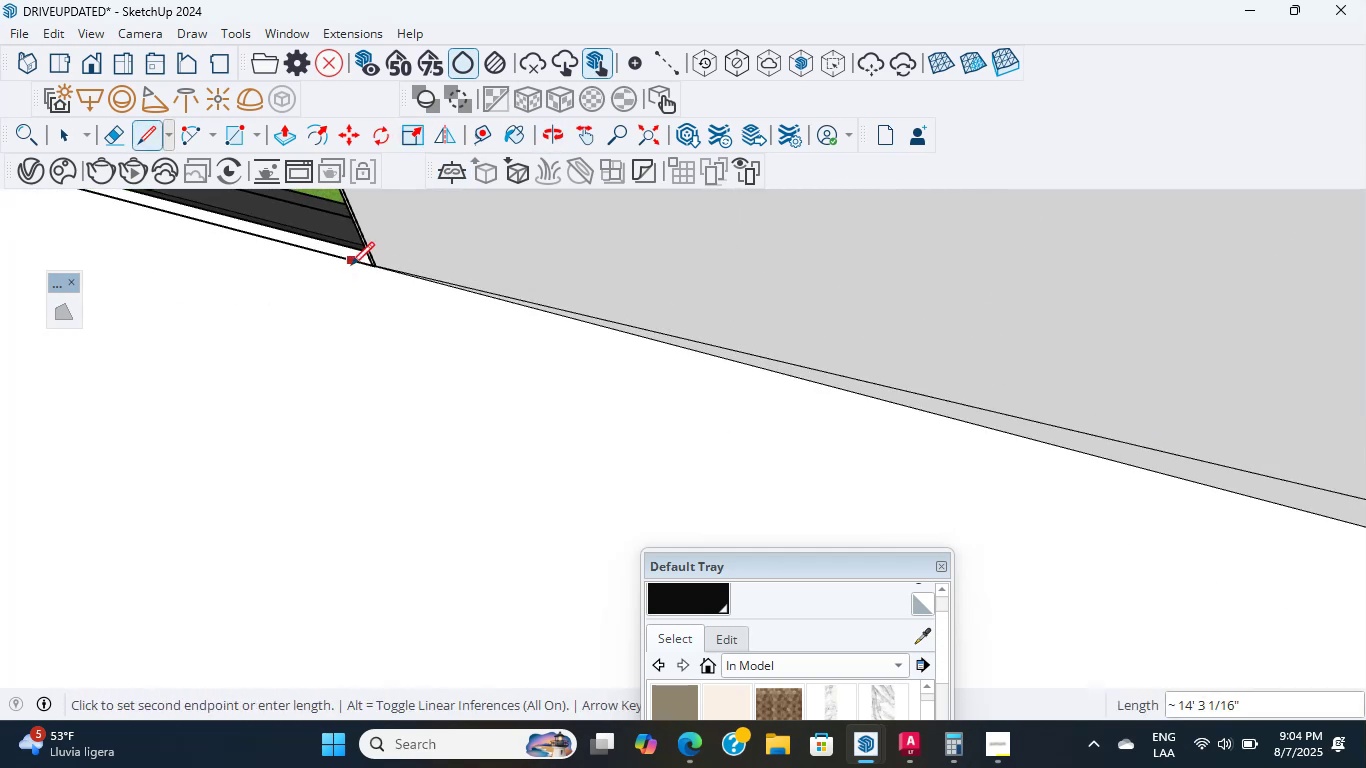 
scroll: coordinate [313, 289], scroll_direction: up, amount: 1.0
 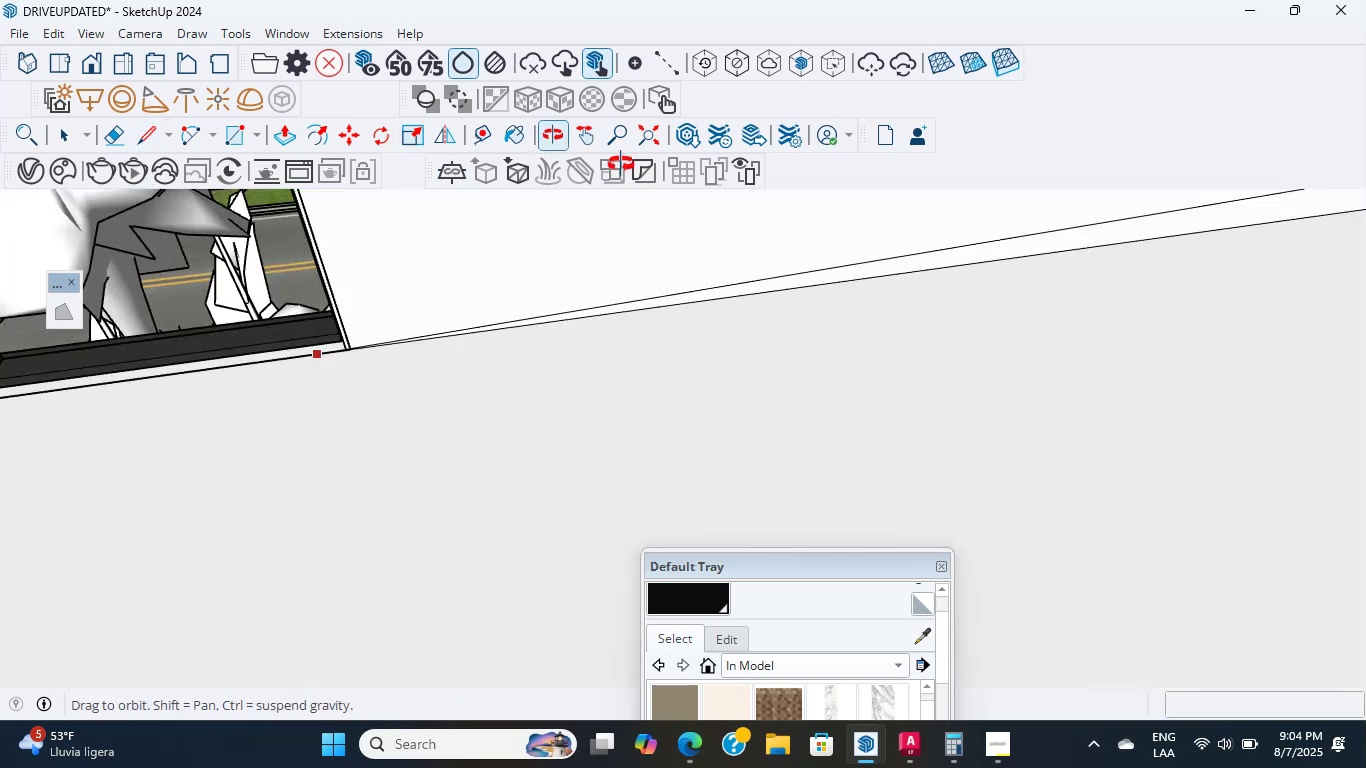 
hold_key(key=ShiftLeft, duration=1.41)
scroll: coordinate [493, 331], scroll_direction: down, amount: 2.0
 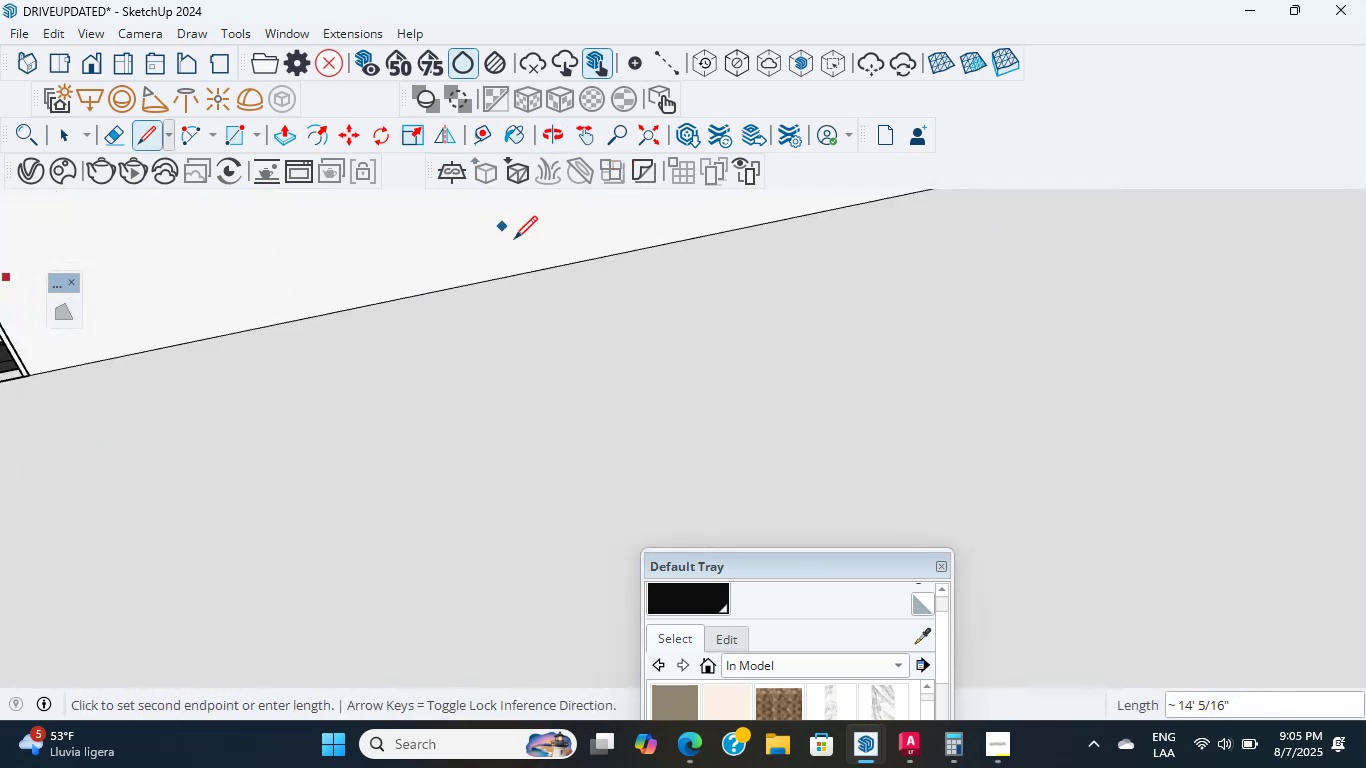 
hold_key(key=ShiftLeft, duration=1.05)
 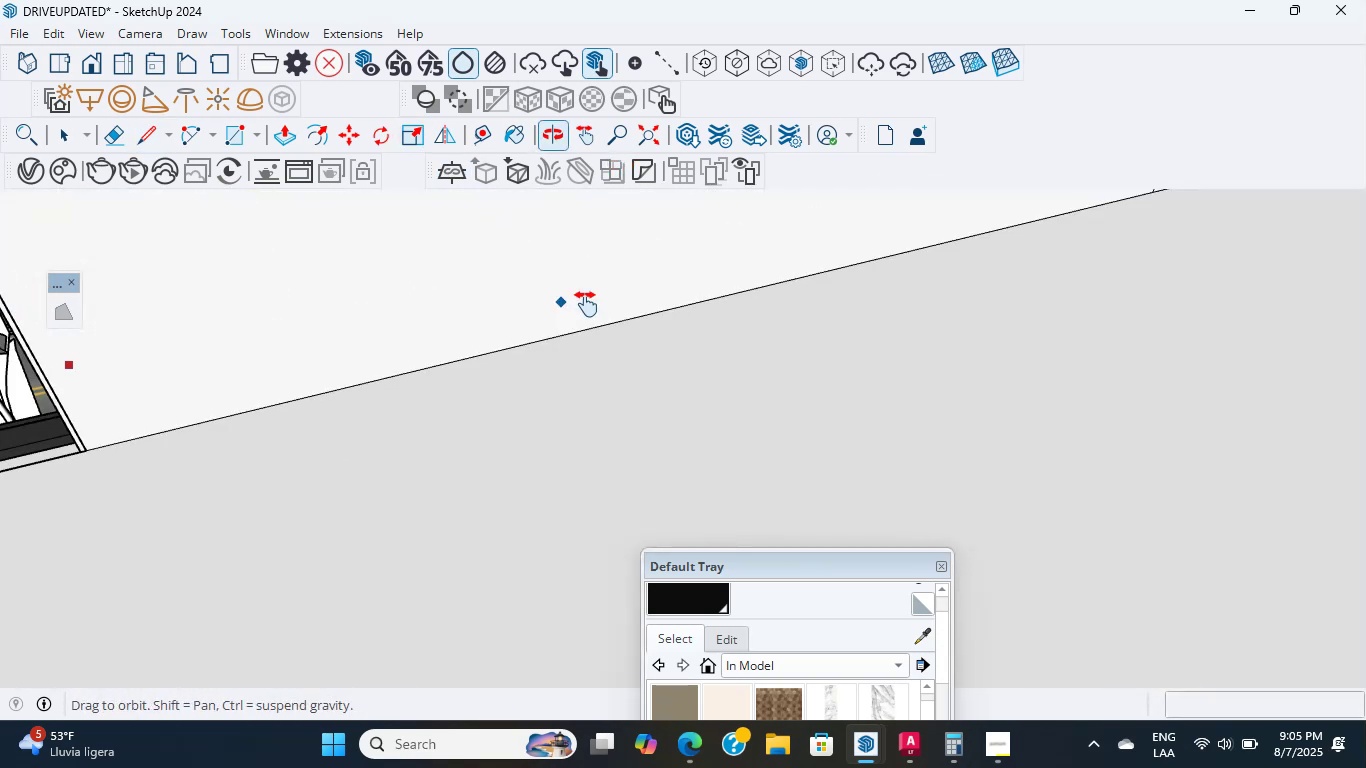 
hold_key(key=ShiftLeft, duration=1.73)
scroll: coordinate [101, 433], scroll_direction: up, amount: 5.0
 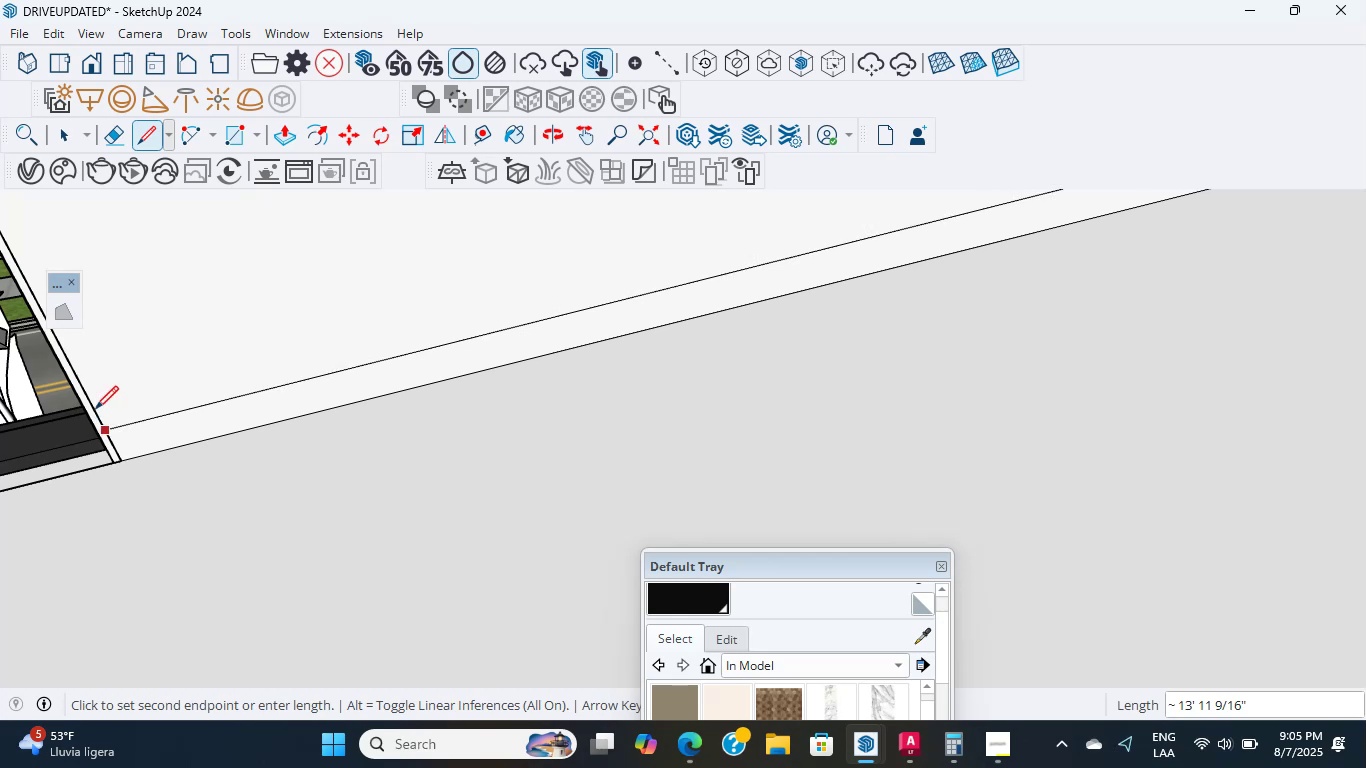 
hold_key(key=ShiftLeft, duration=0.51)
 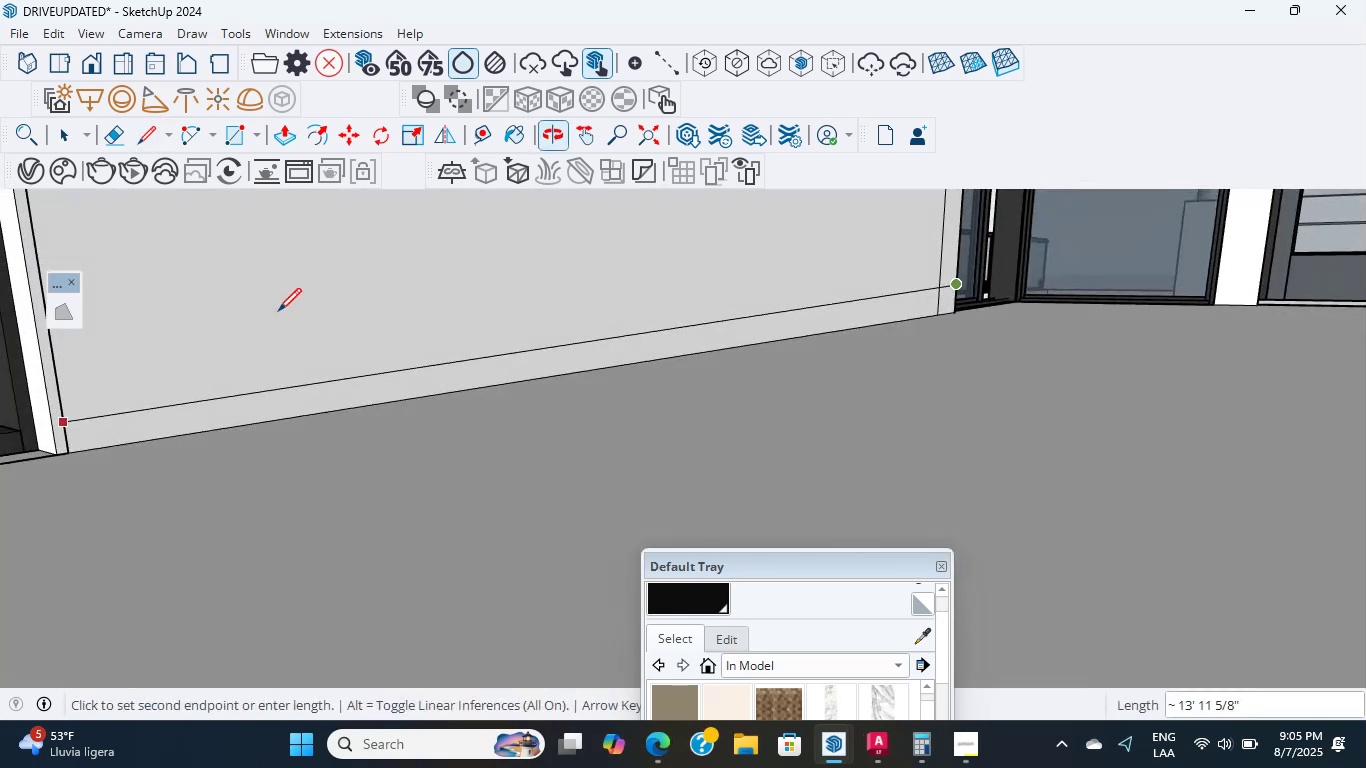 
hold_key(key=ShiftLeft, duration=3.49)
 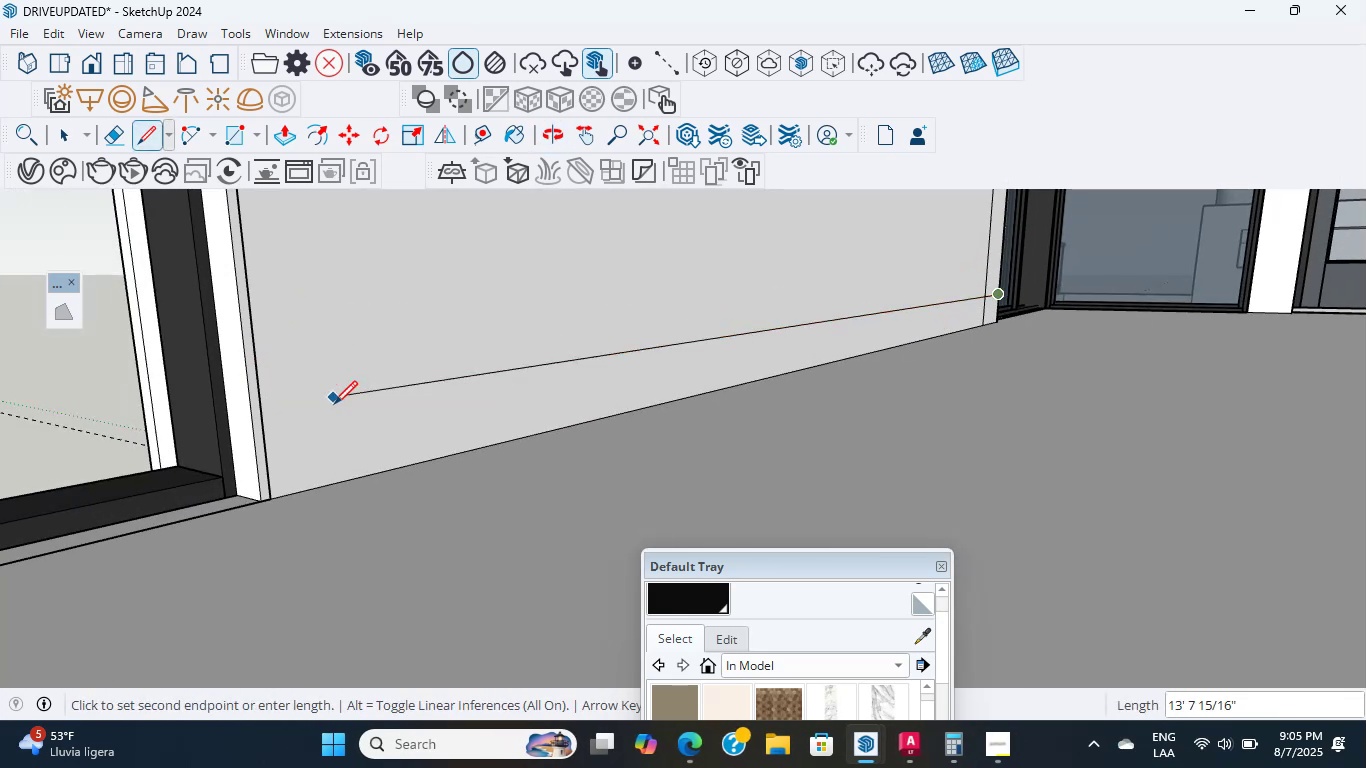 
key(Escape)
 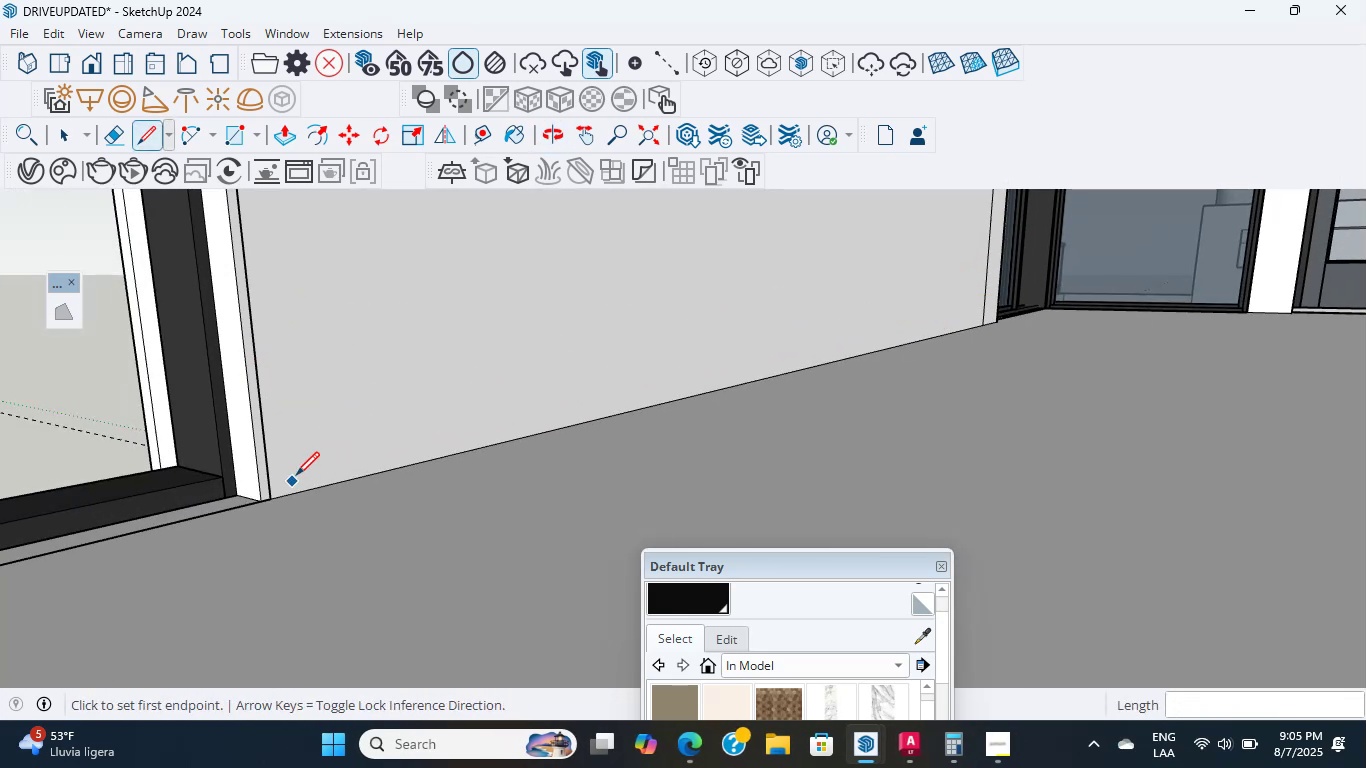 
scroll: coordinate [353, 468], scroll_direction: up, amount: 35.0
 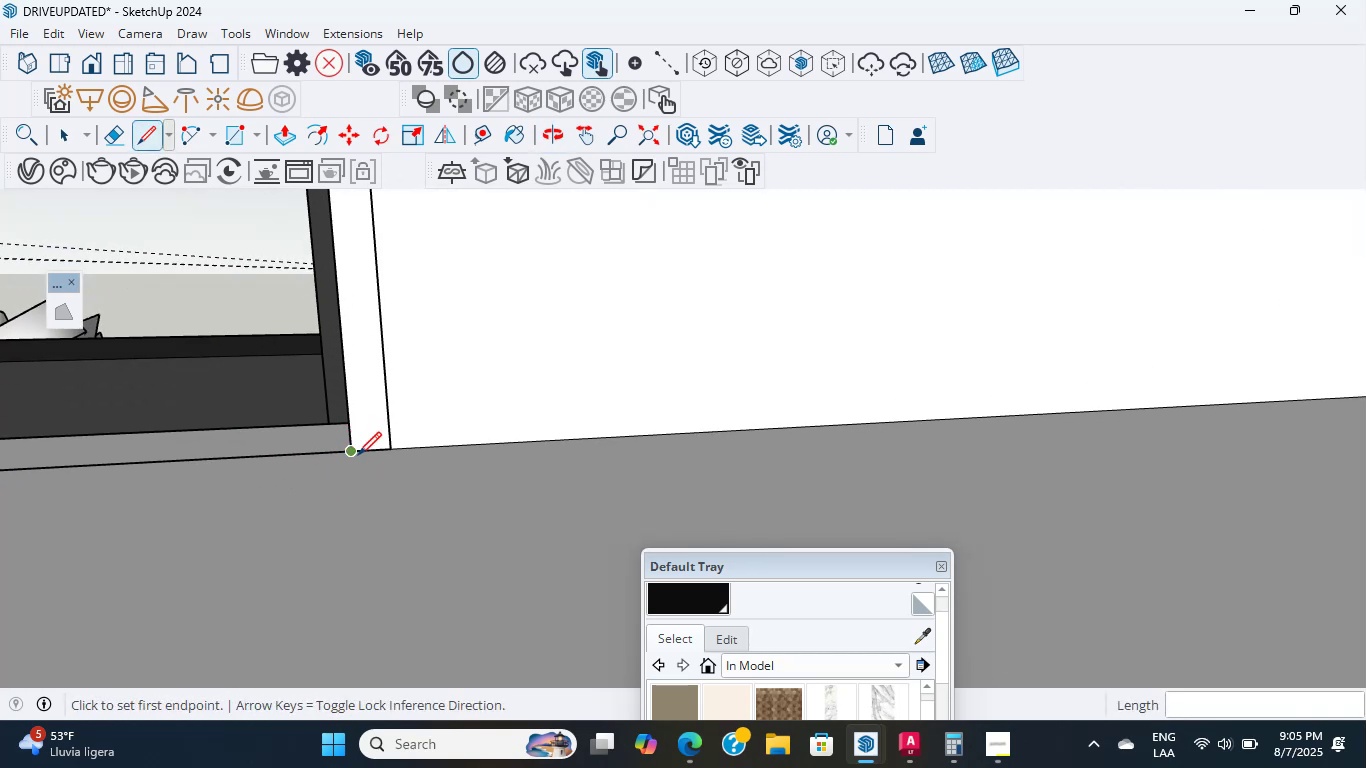 
left_click([355, 446])
 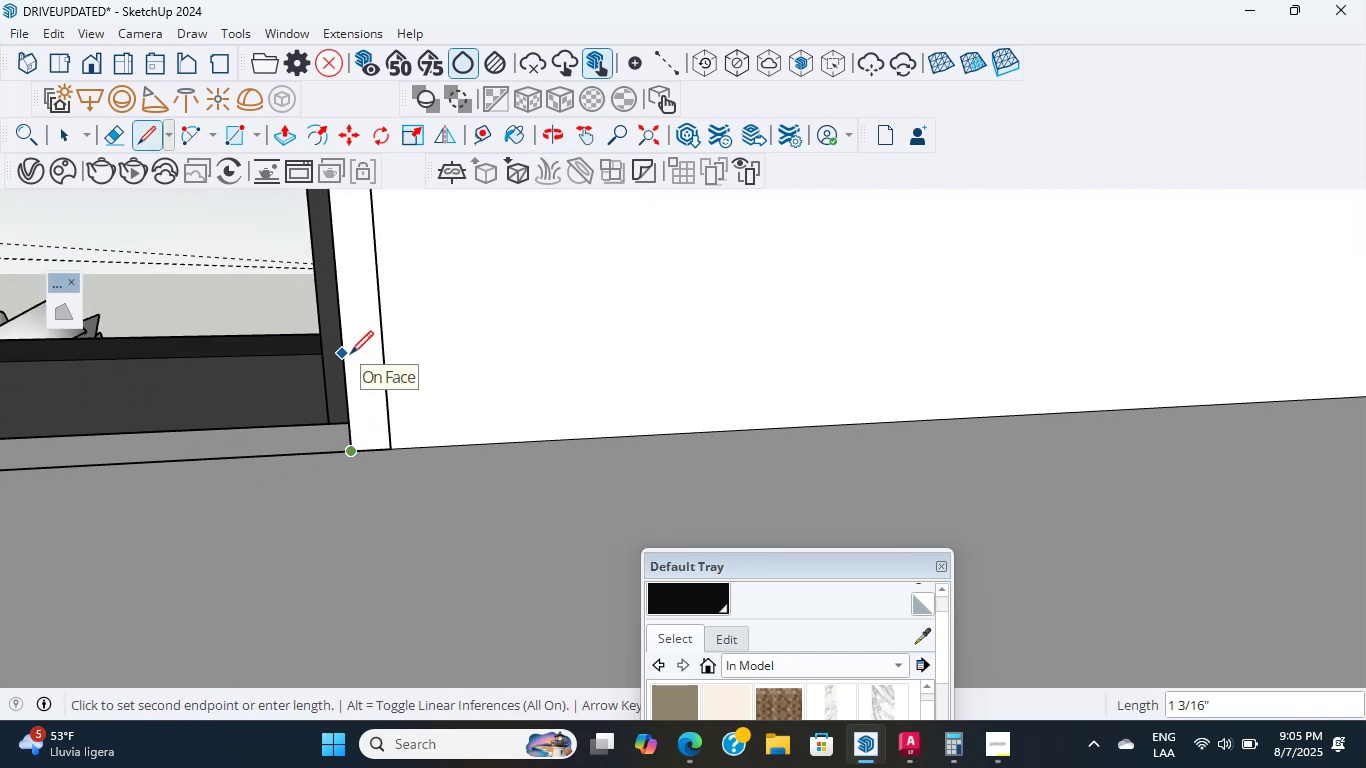 
key(Numpad6)
 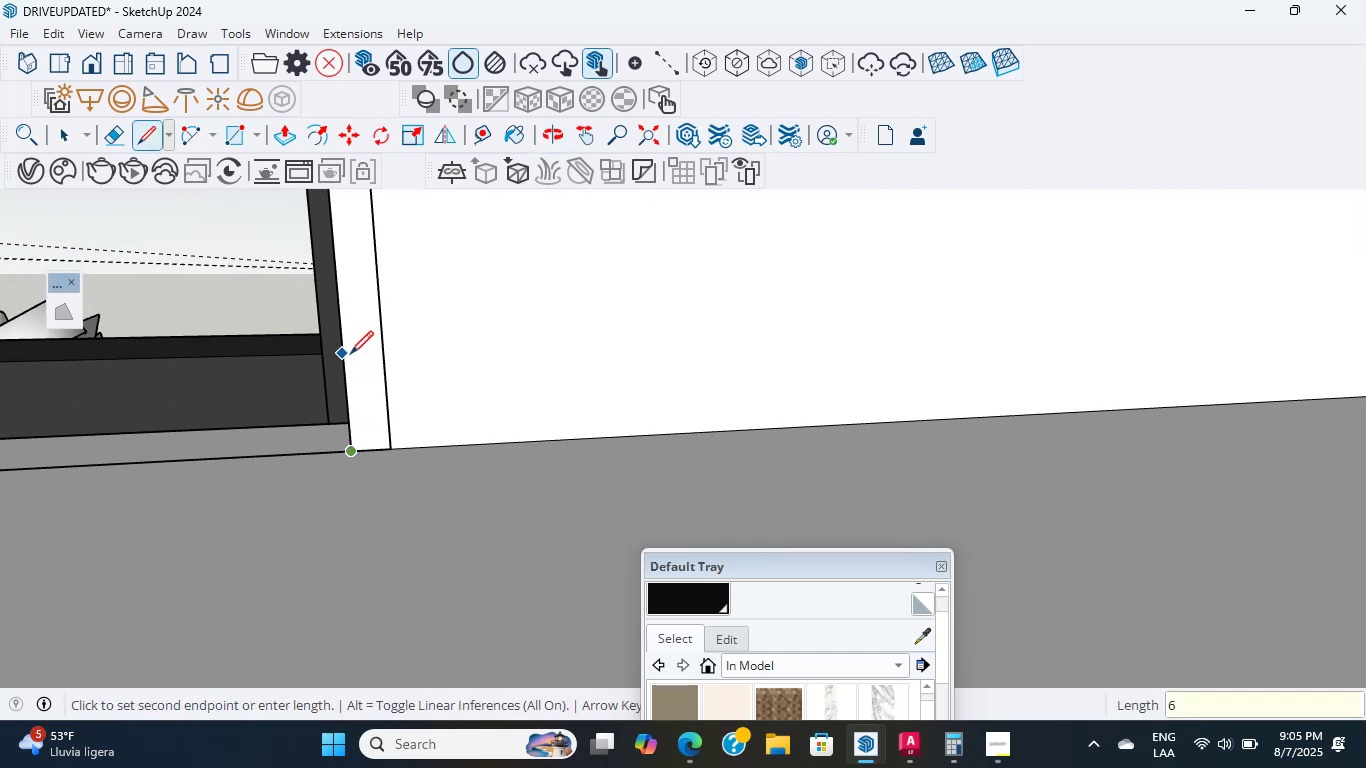 
key(NumpadEnter)
 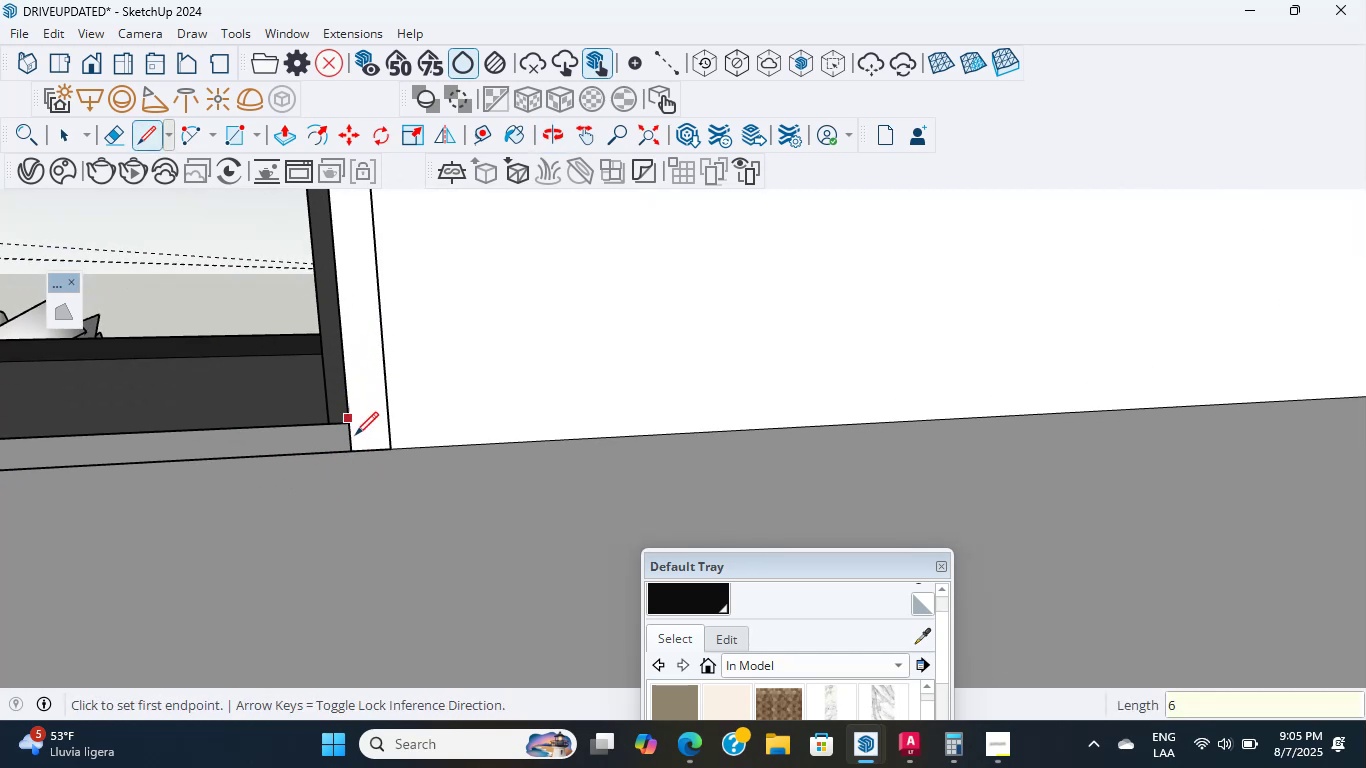 
left_click([355, 449])
 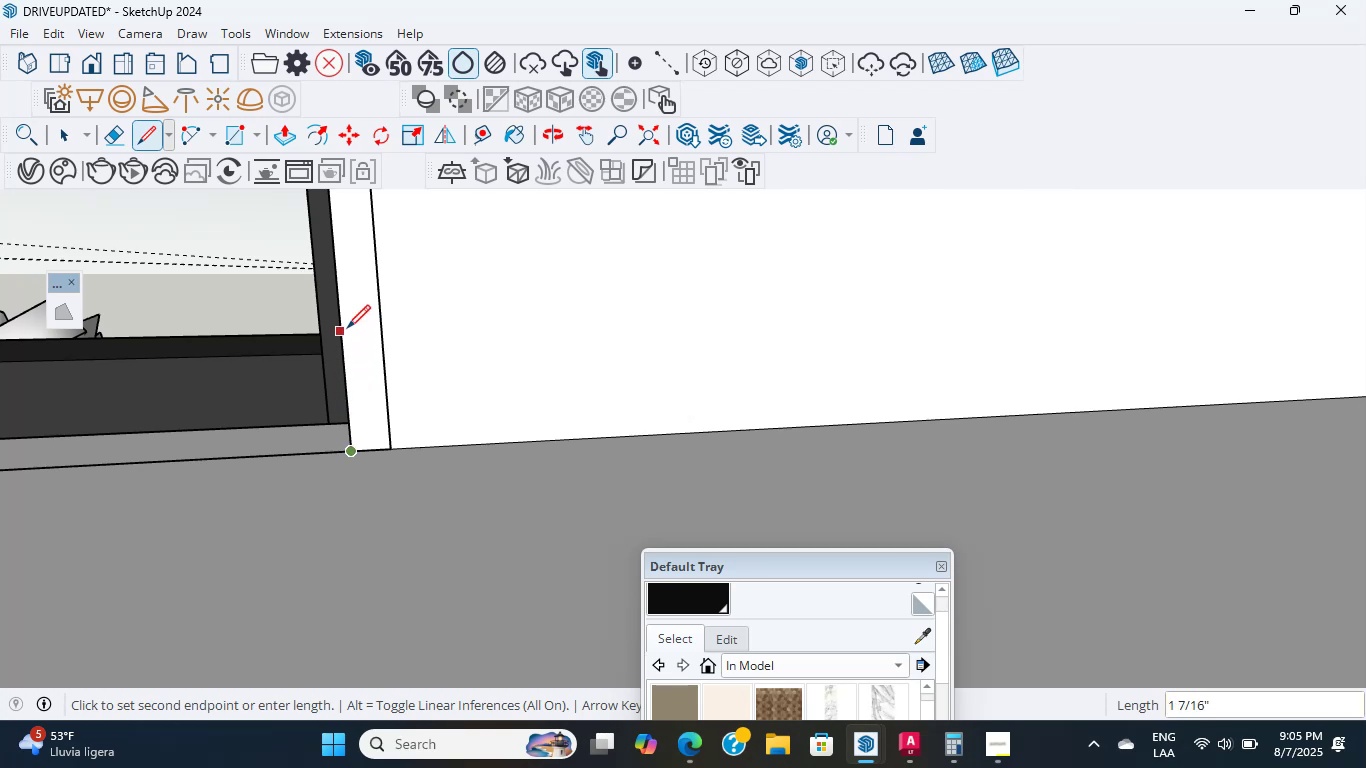 
wait(6.96)
 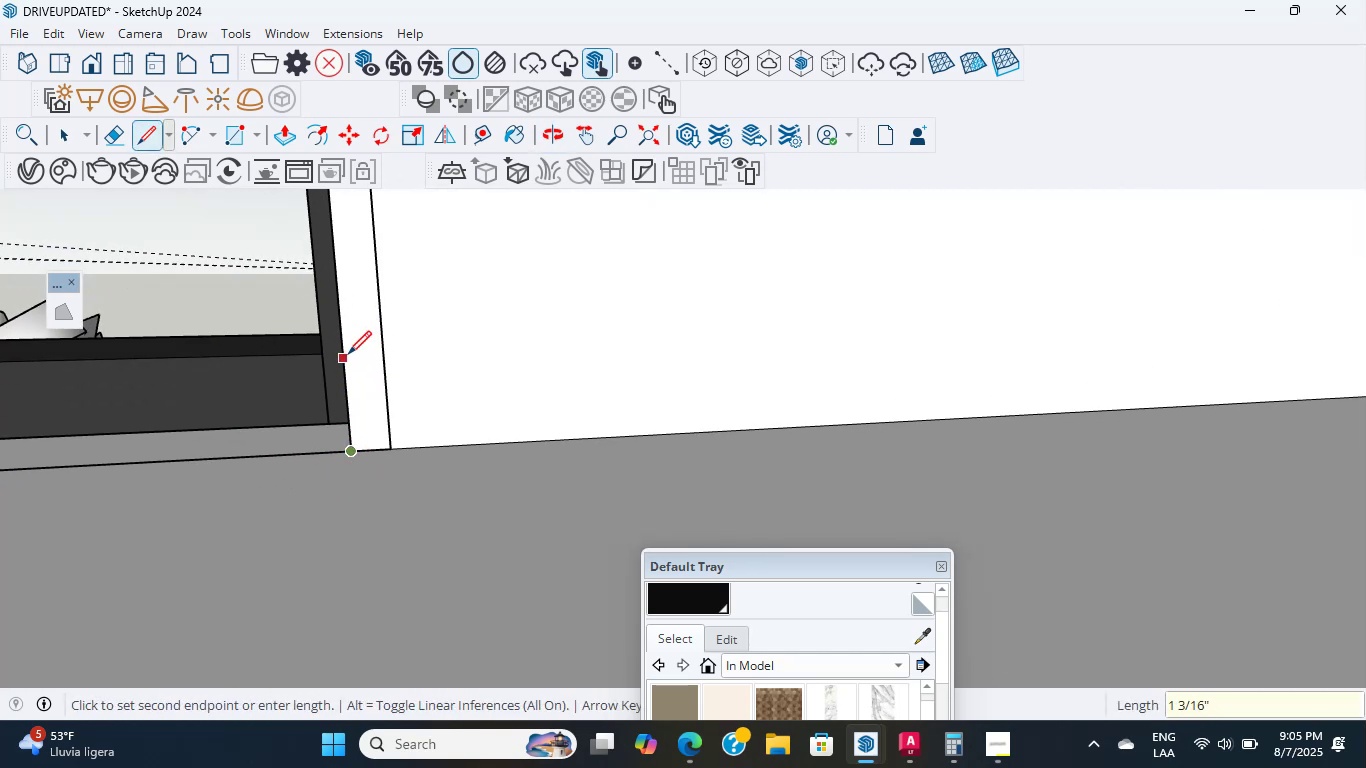 
scroll: coordinate [431, 323], scroll_direction: up, amount: 3.0
 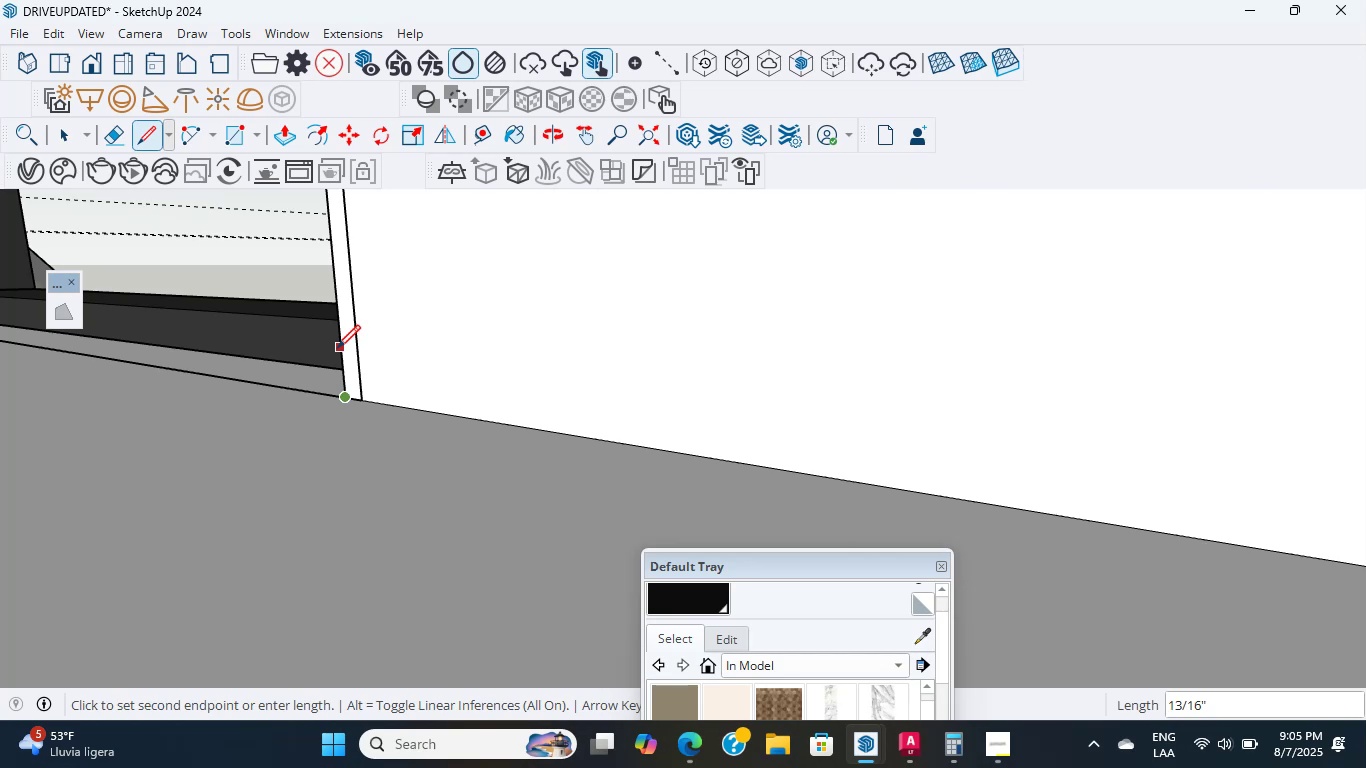 
wait(21.72)
 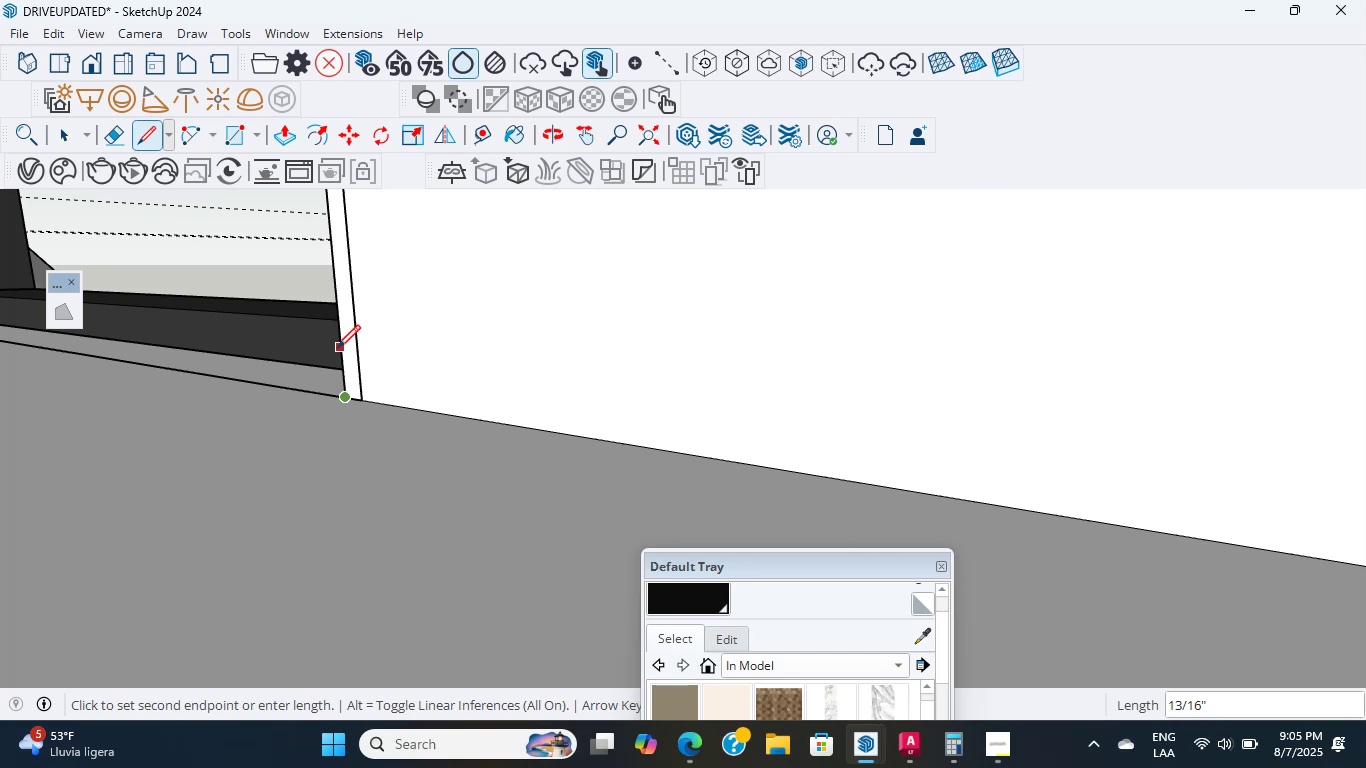 
scroll: coordinate [500, 415], scroll_direction: up, amount: 11.0
 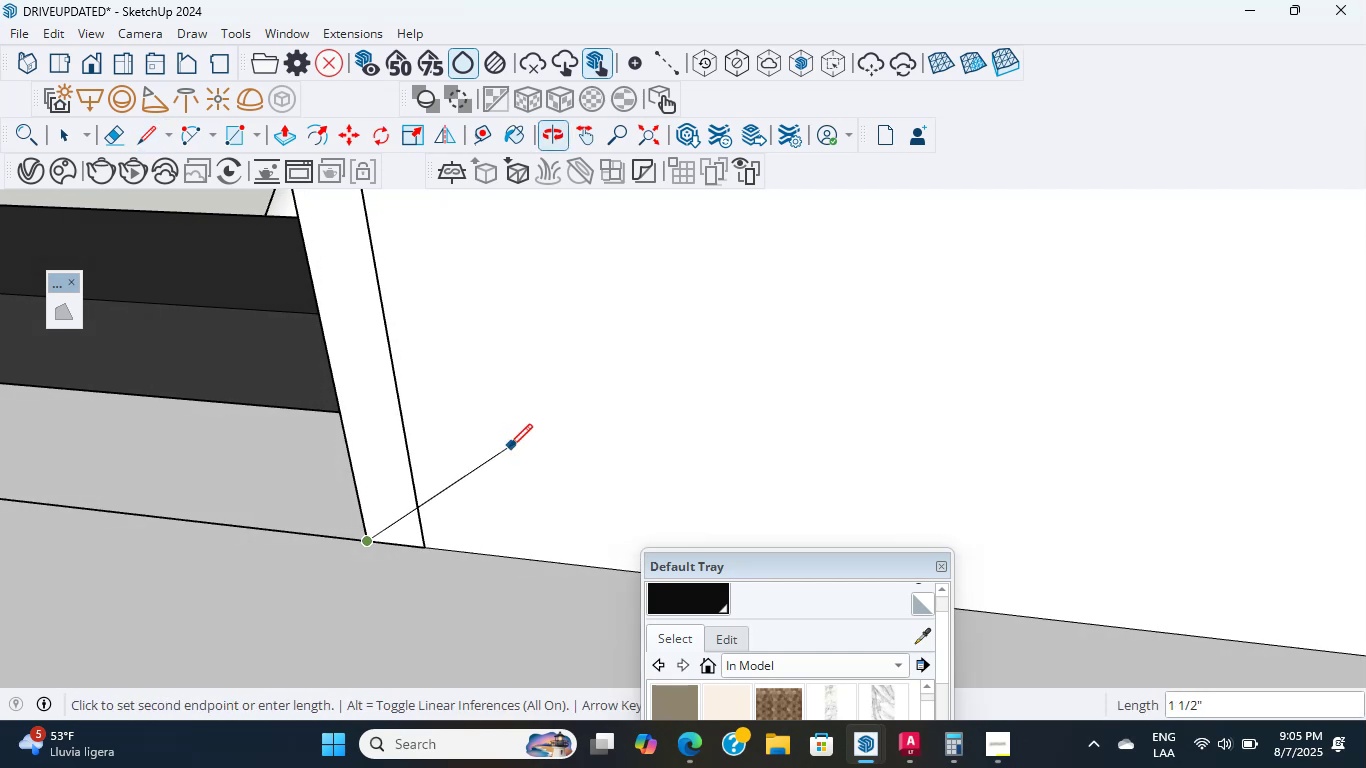 
wait(12.67)
 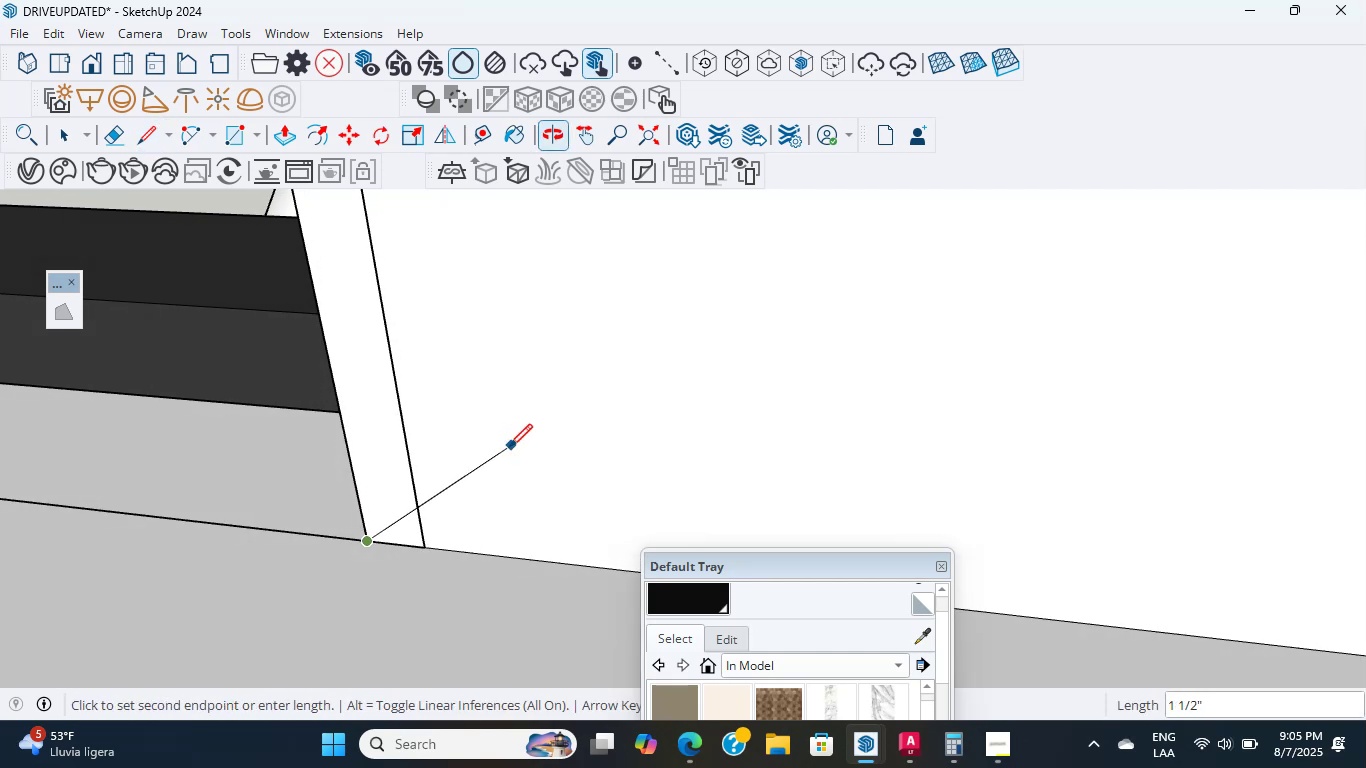 
scroll: coordinate [493, 437], scroll_direction: up, amount: 2.0
 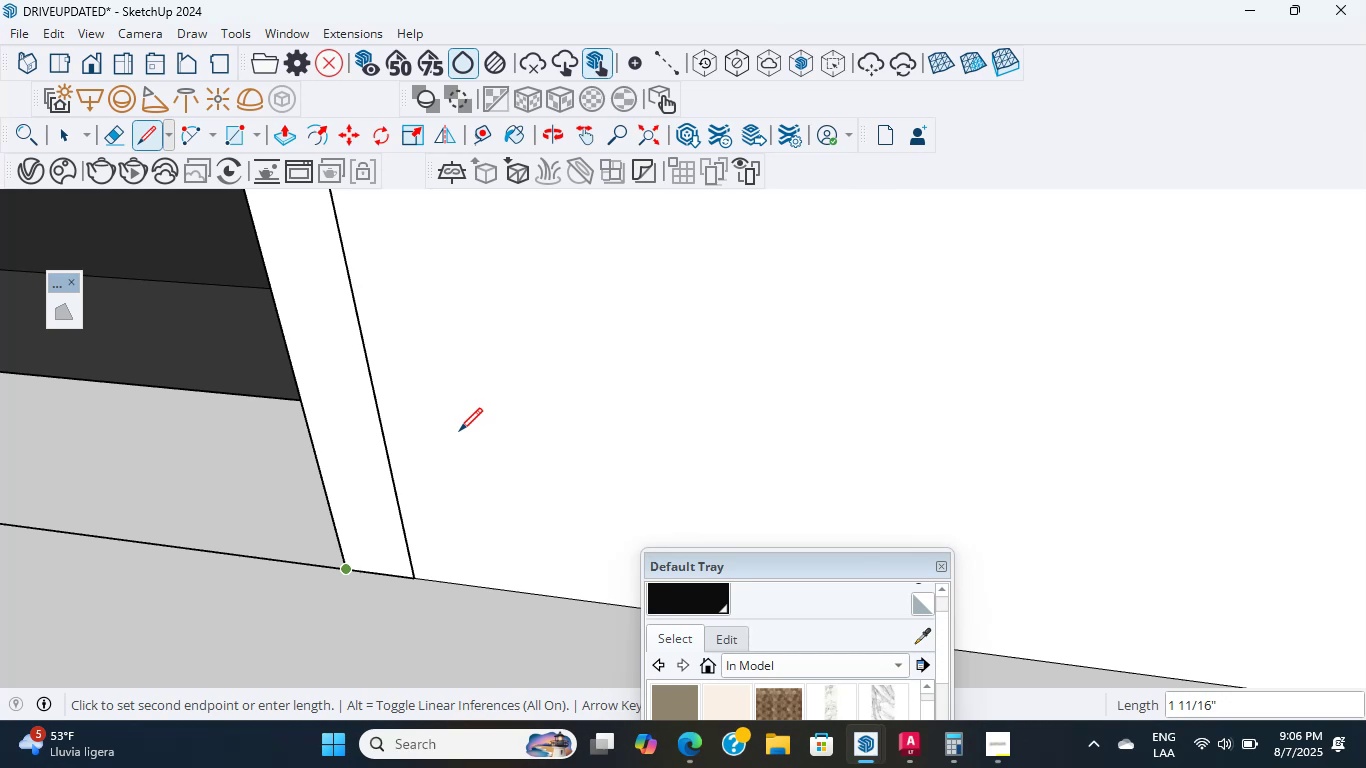 
wait(17.14)
 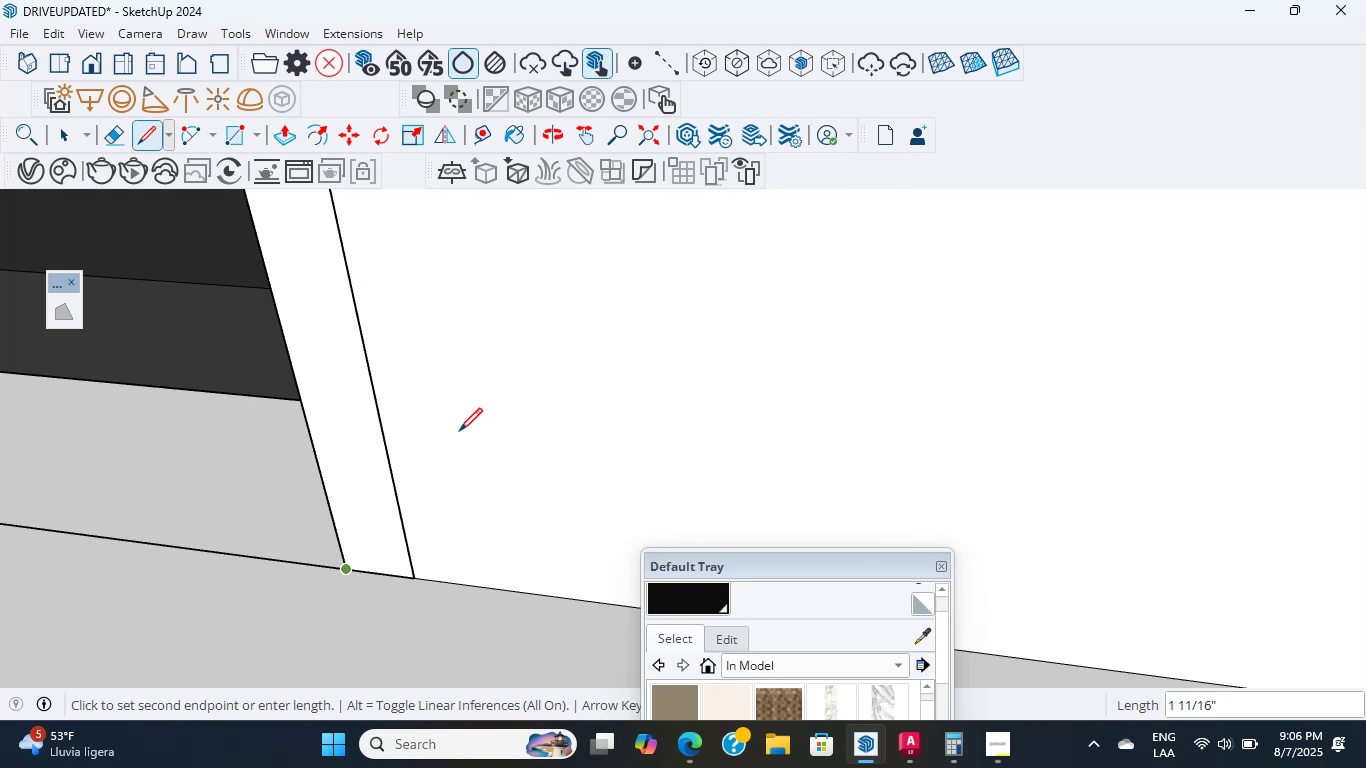 
scroll: coordinate [602, 426], scroll_direction: down, amount: 24.0
 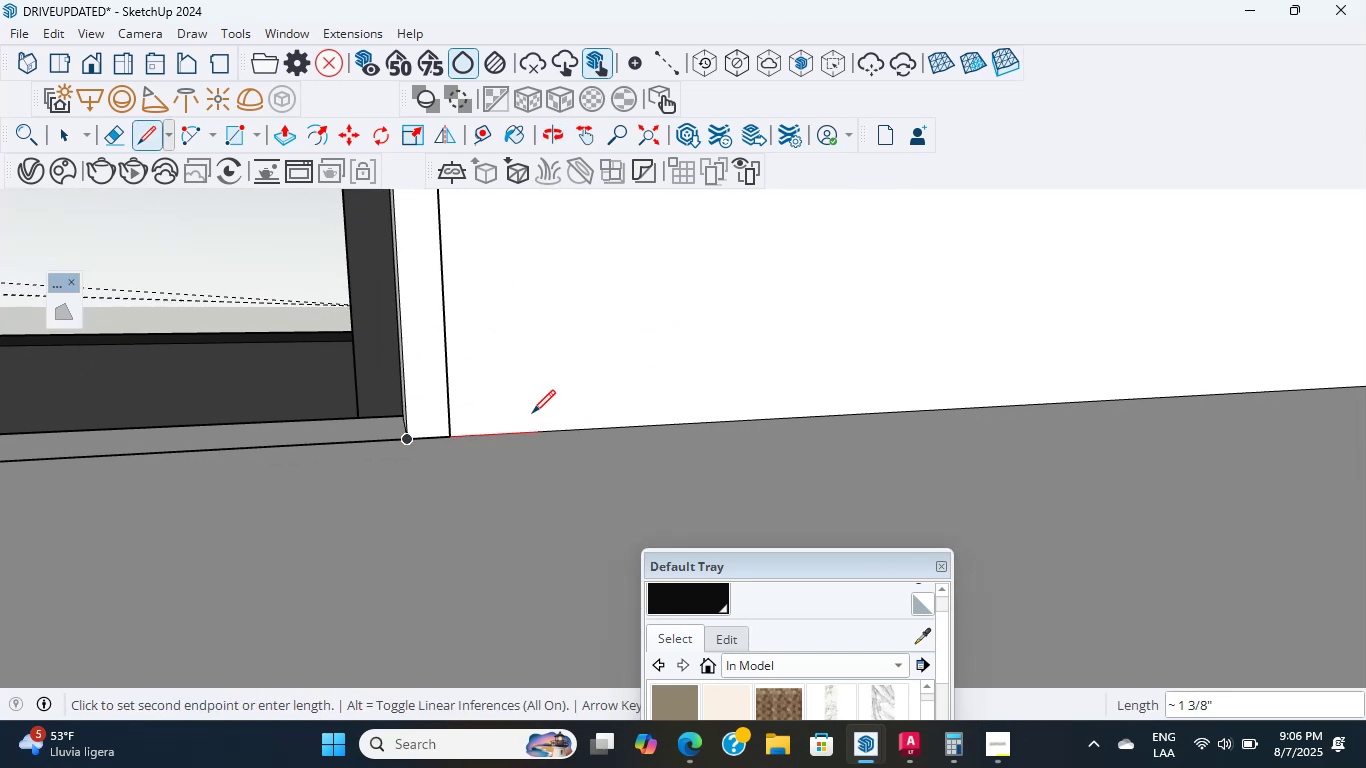 
hold_key(key=ShiftLeft, duration=3.19)
scroll: coordinate [385, 407], scroll_direction: up, amount: 18.0
 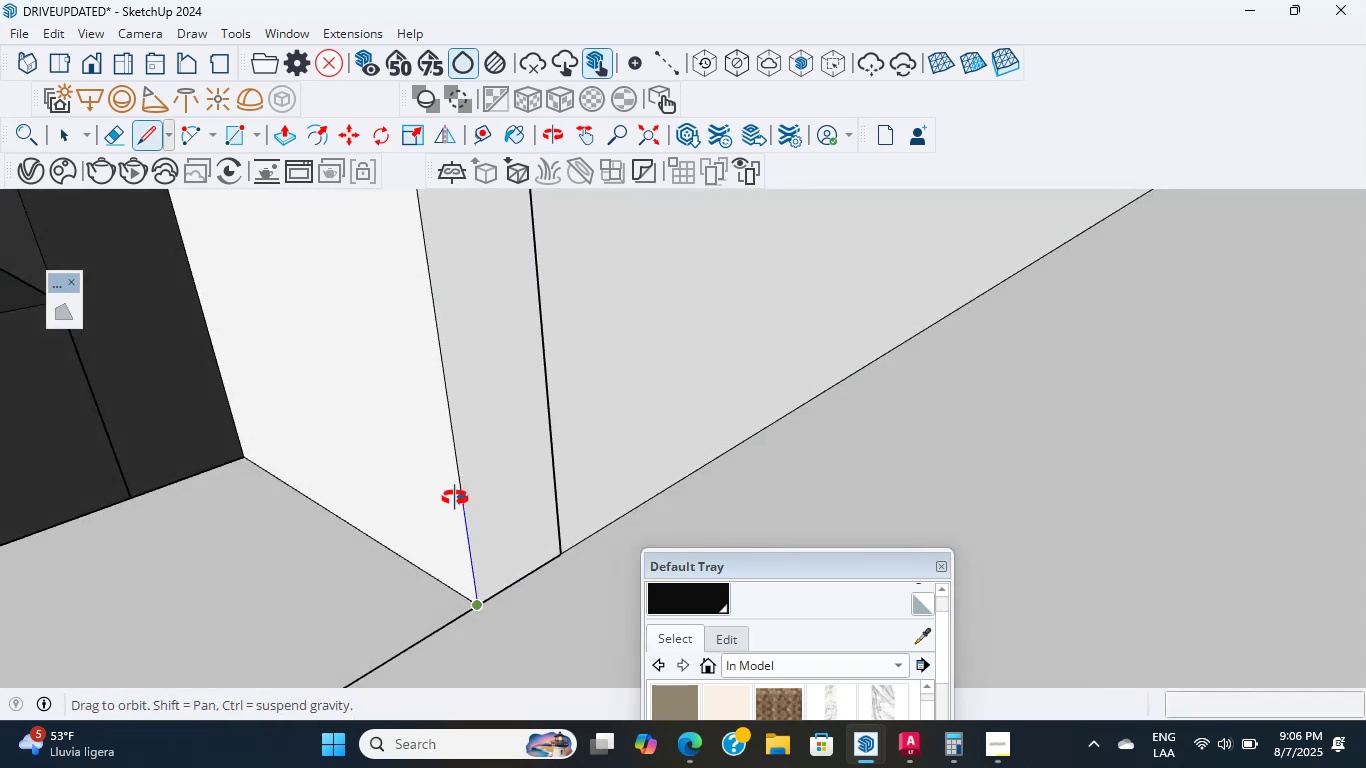 
hold_key(key=ShiftLeft, duration=13.42)
scroll: coordinate [408, 350], scroll_direction: down, amount: 43.0
 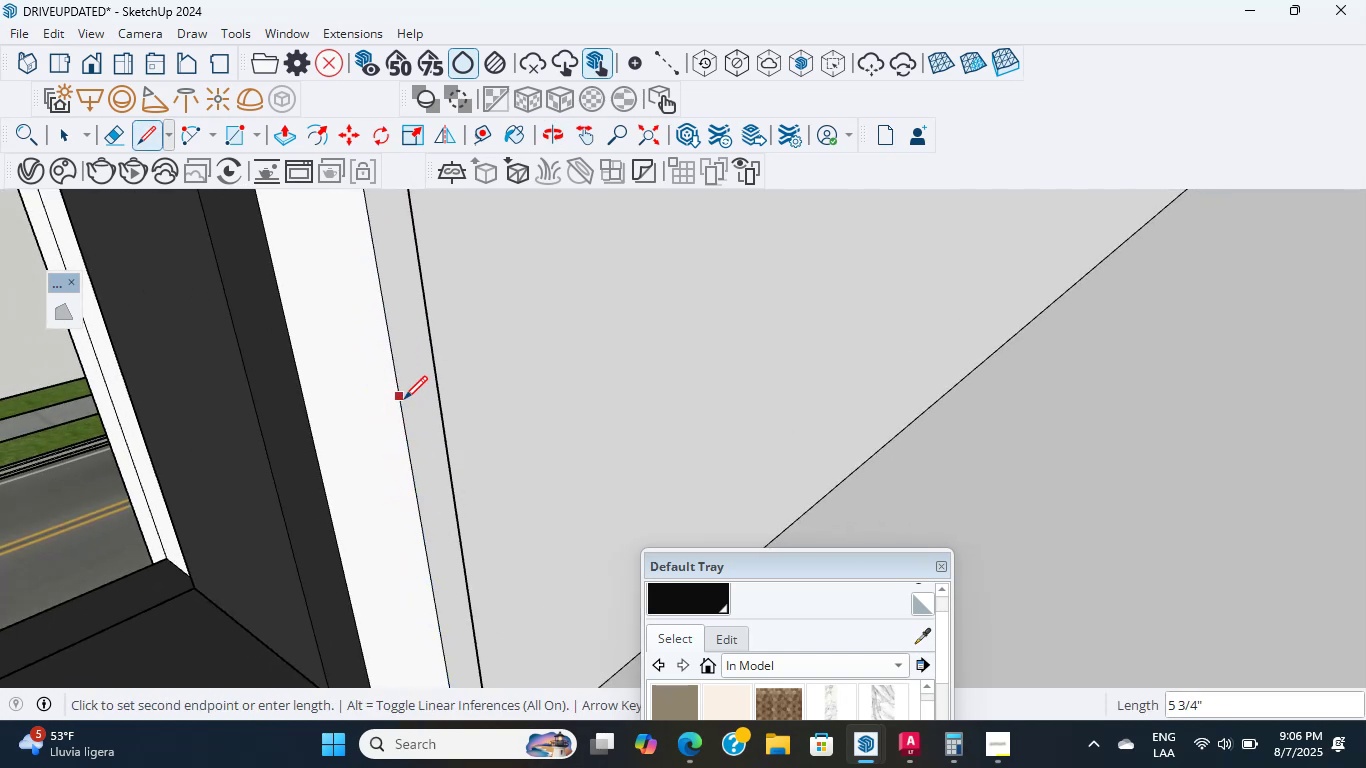 
key(Numpad6)
 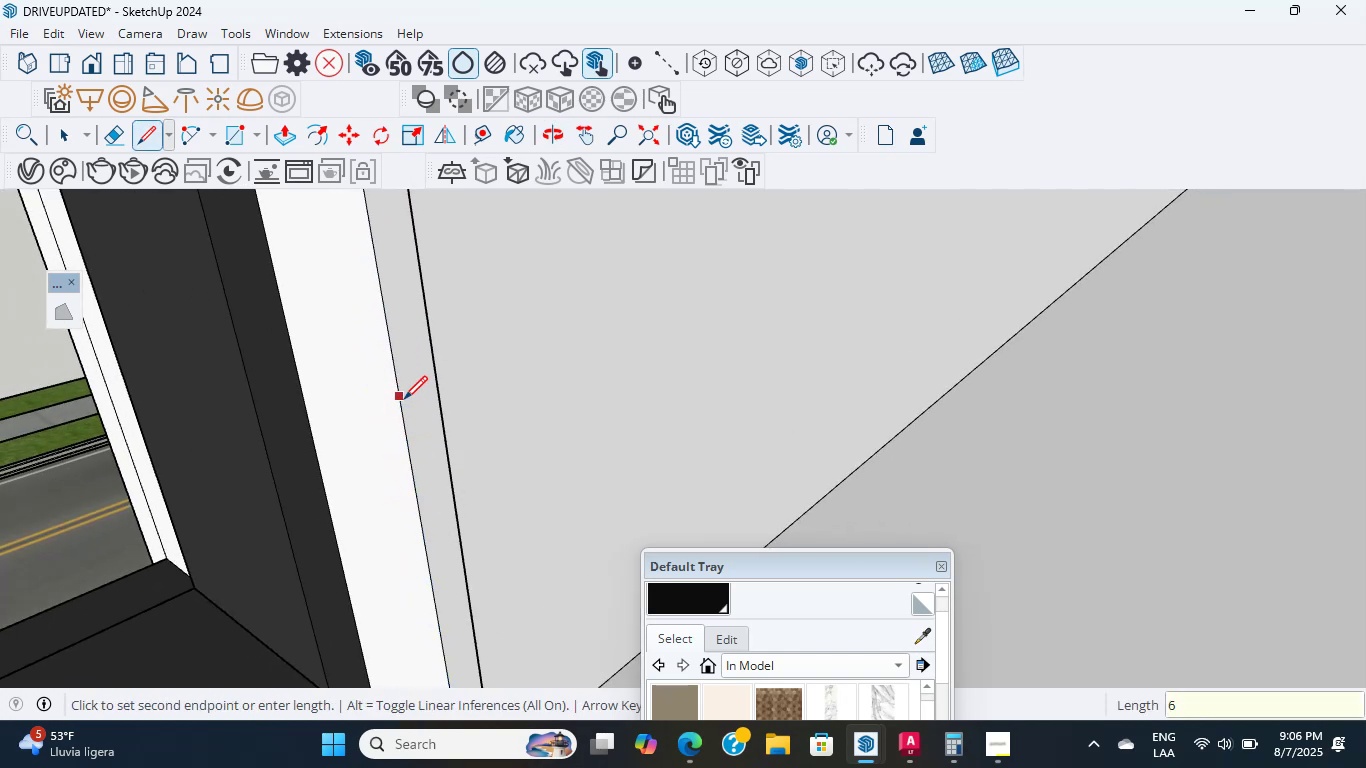 
key(NumpadEnter)
 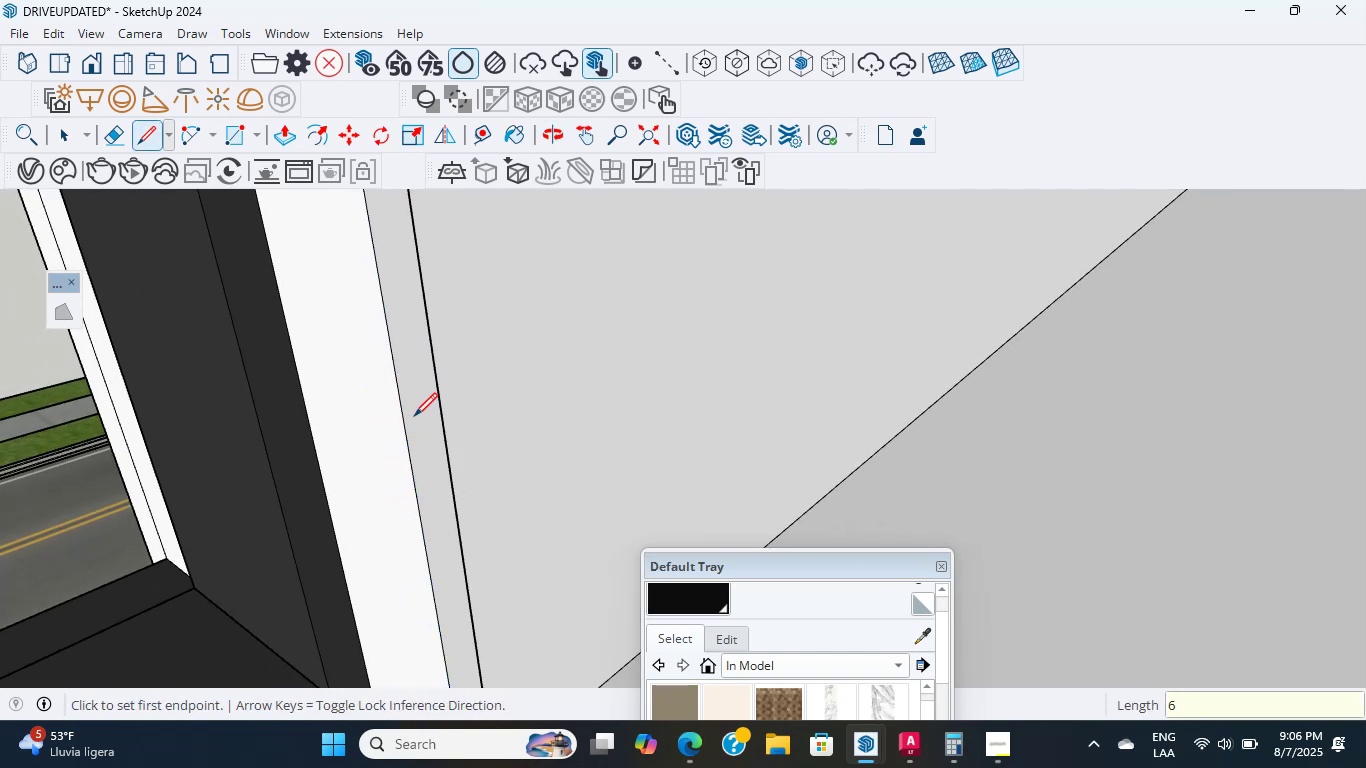 
scroll: coordinate [363, 383], scroll_direction: down, amount: 6.0
 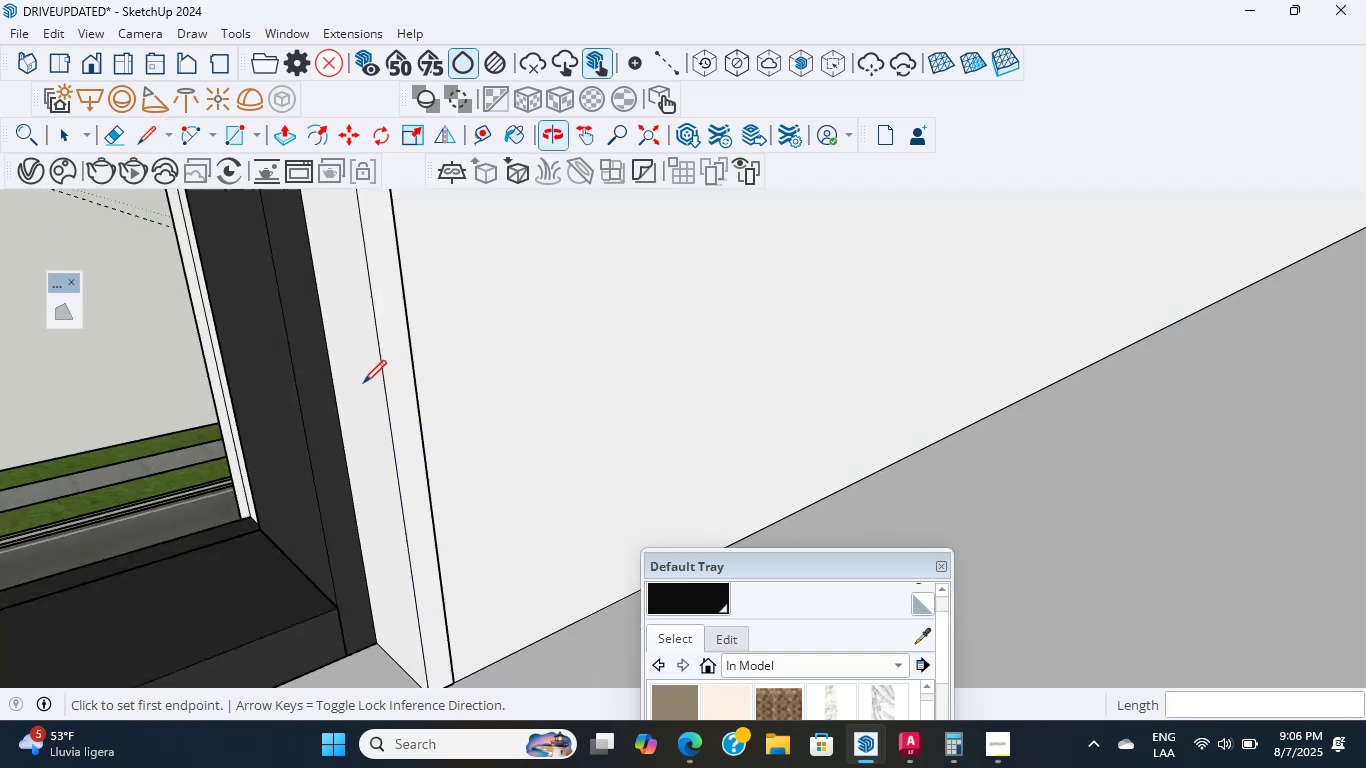 
scroll: coordinate [385, 650], scroll_direction: up, amount: 7.0
 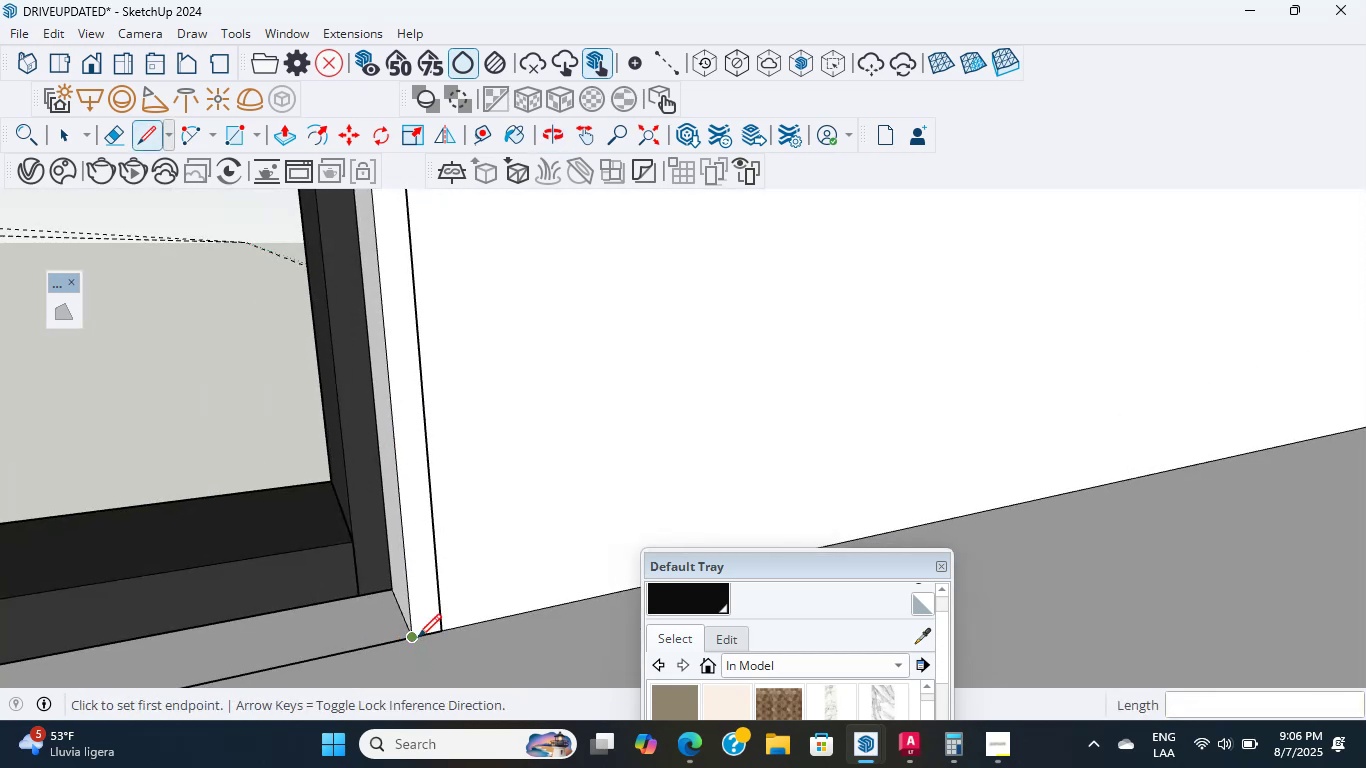 
left_click([418, 637])
 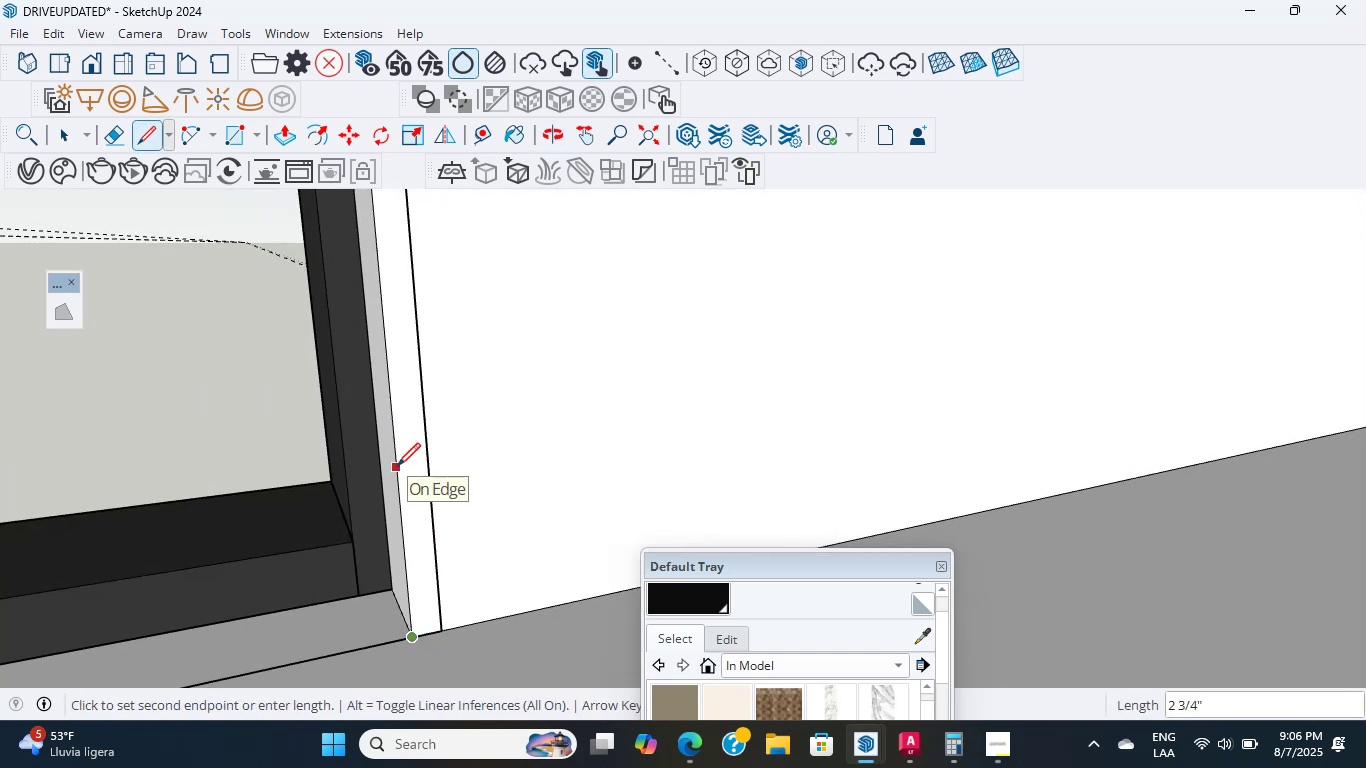 
key(Numpad6)
 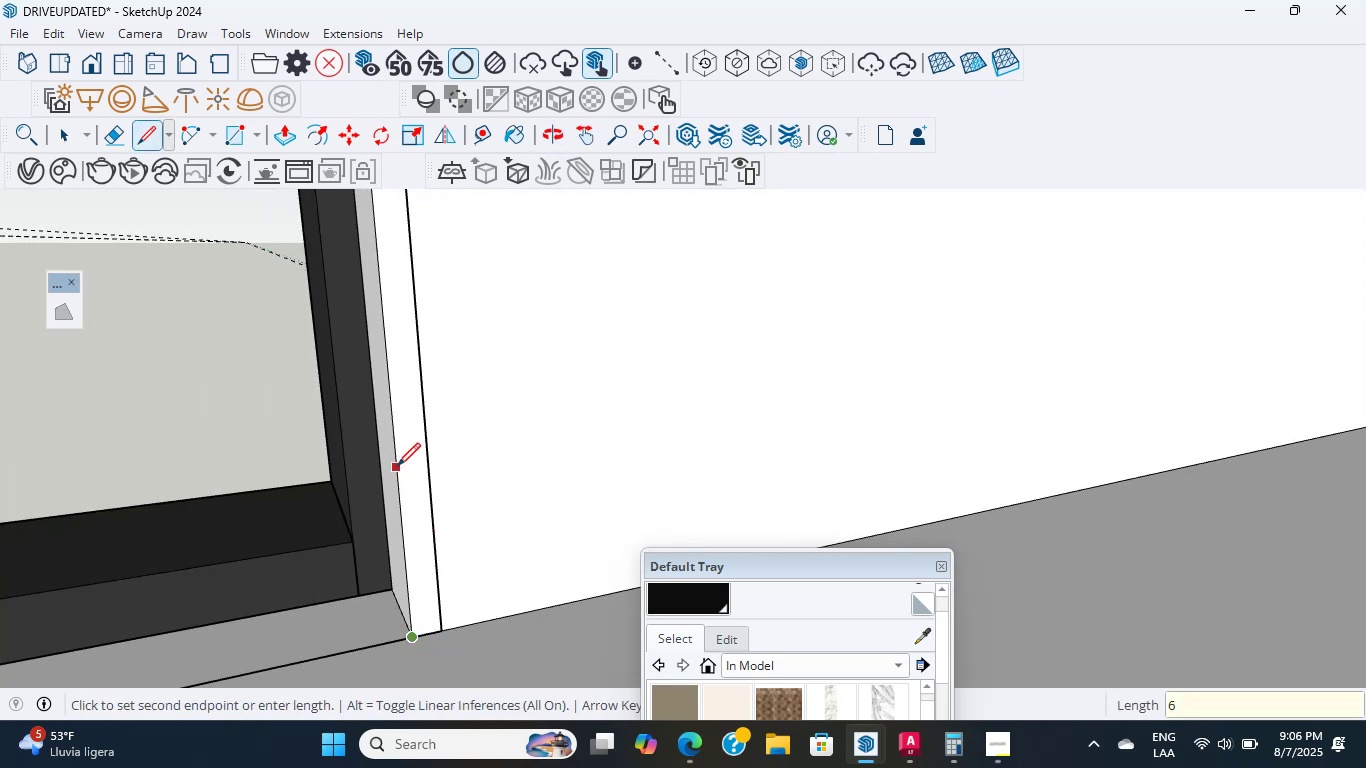 
key(NumpadEnter)
 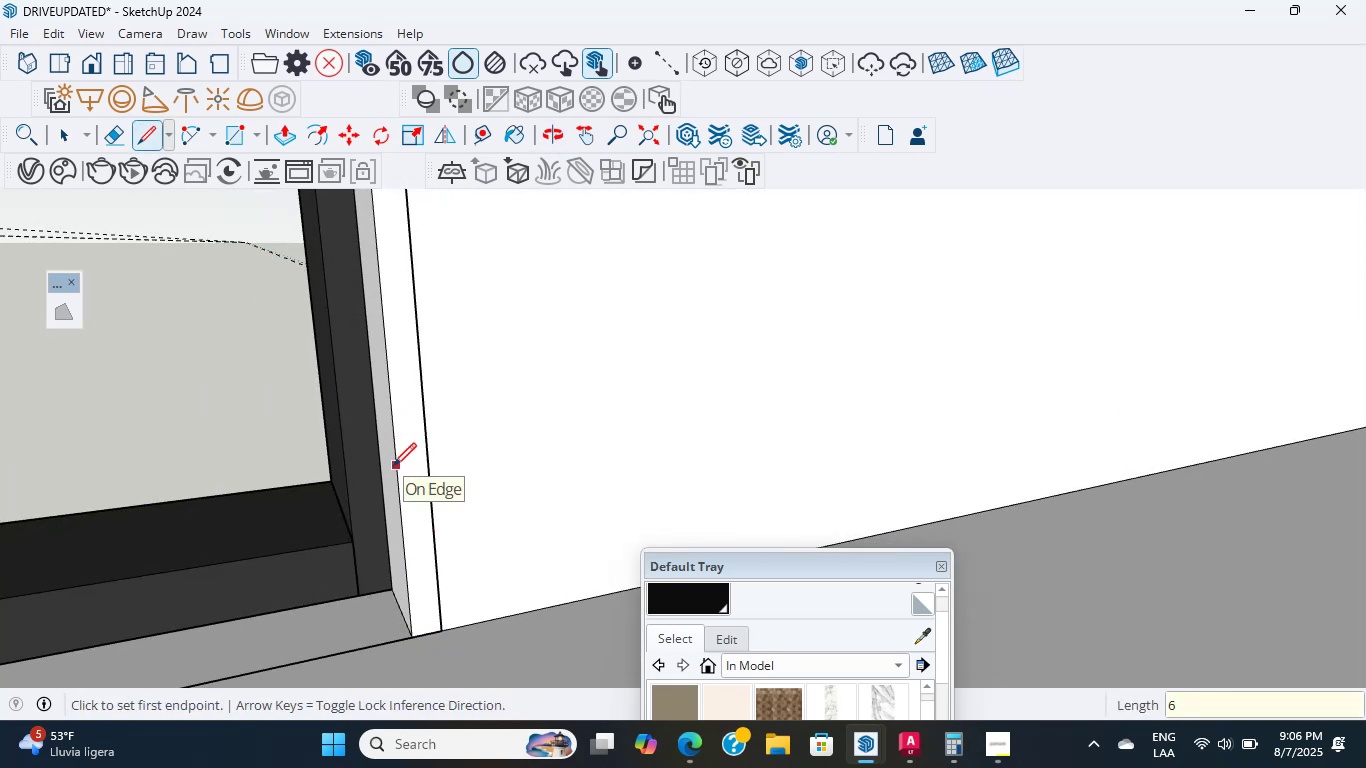 
left_click([412, 613])
 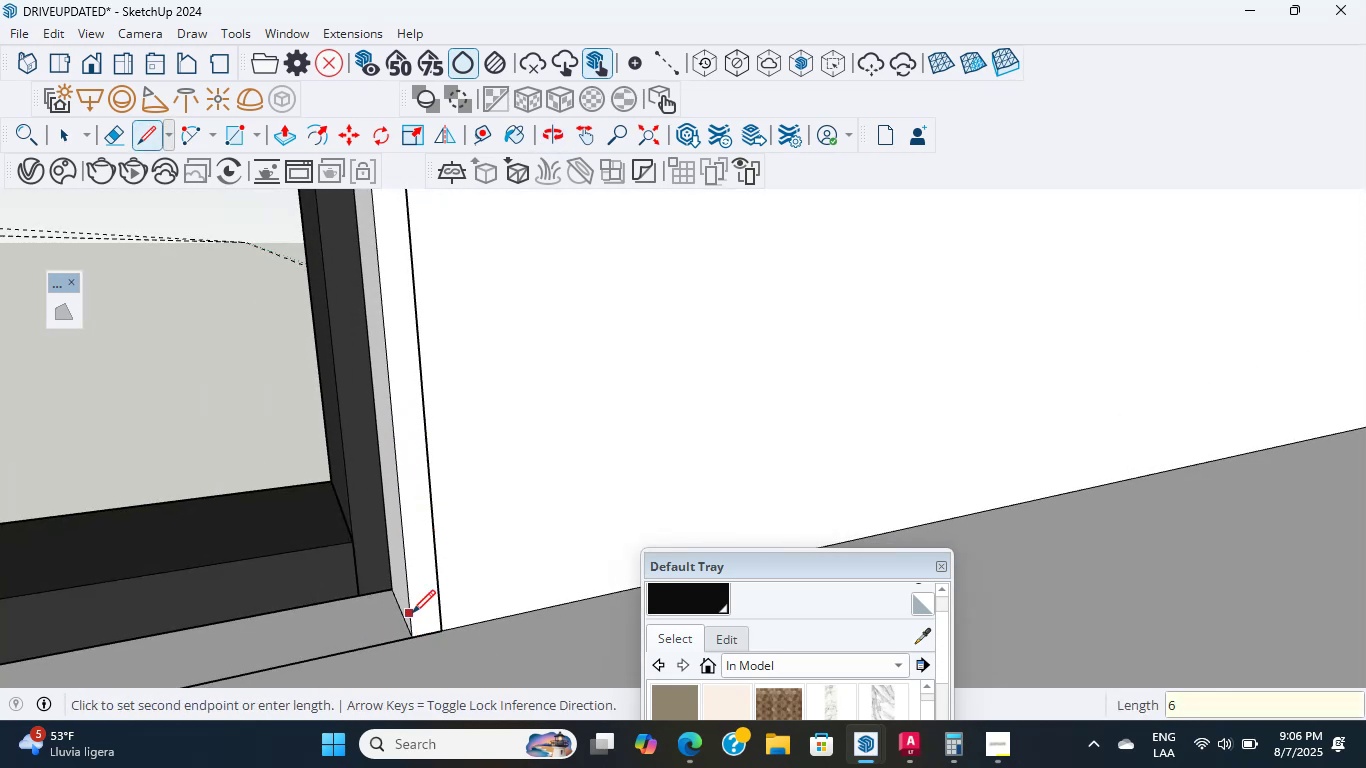 
key(Escape)
 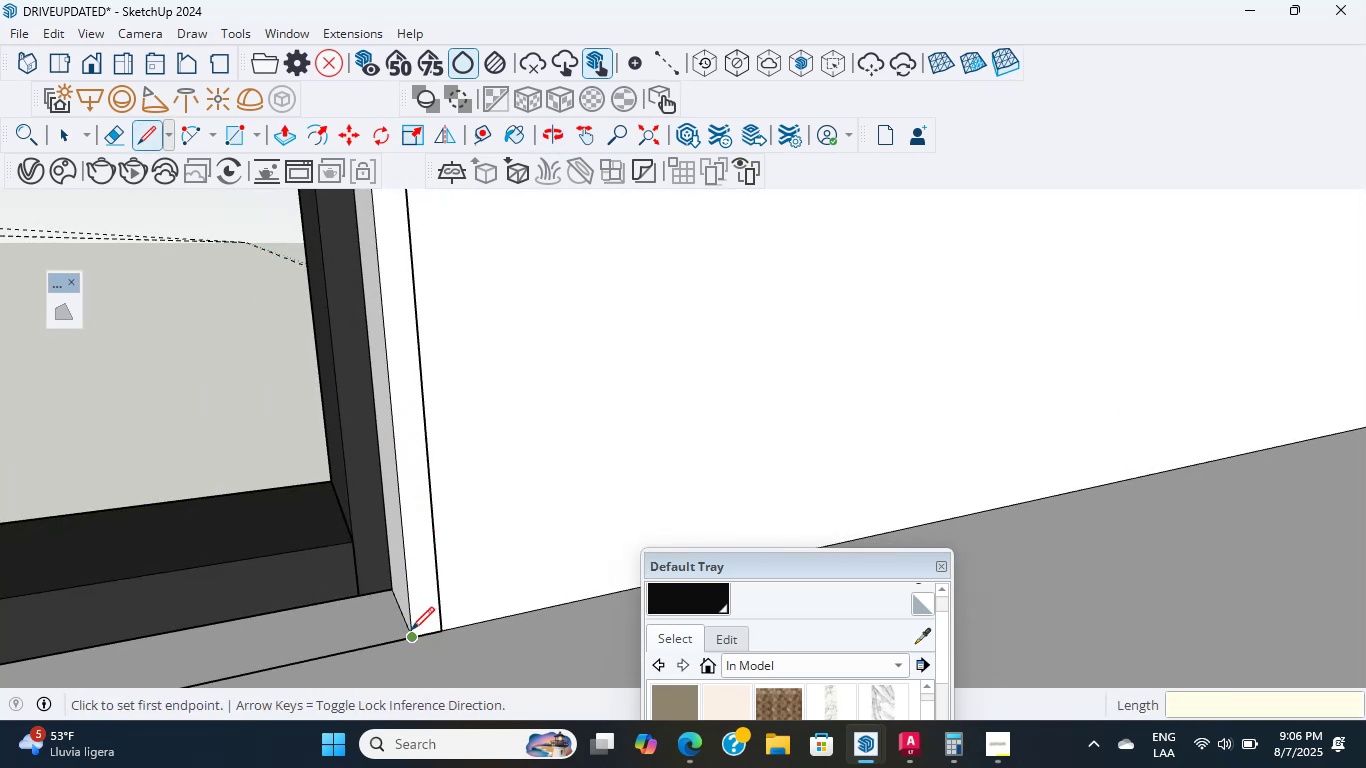 
left_click([411, 630])
 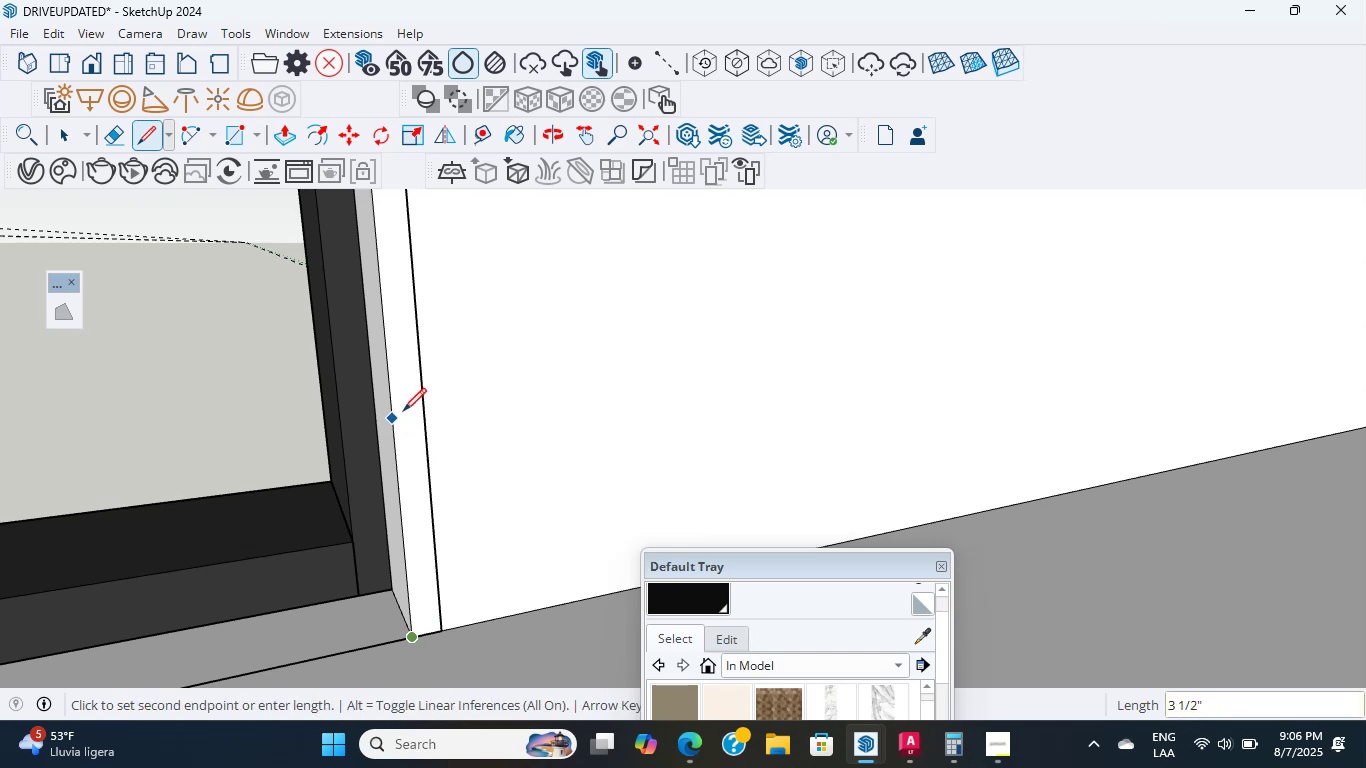 
scroll: coordinate [409, 502], scroll_direction: down, amount: 12.0
 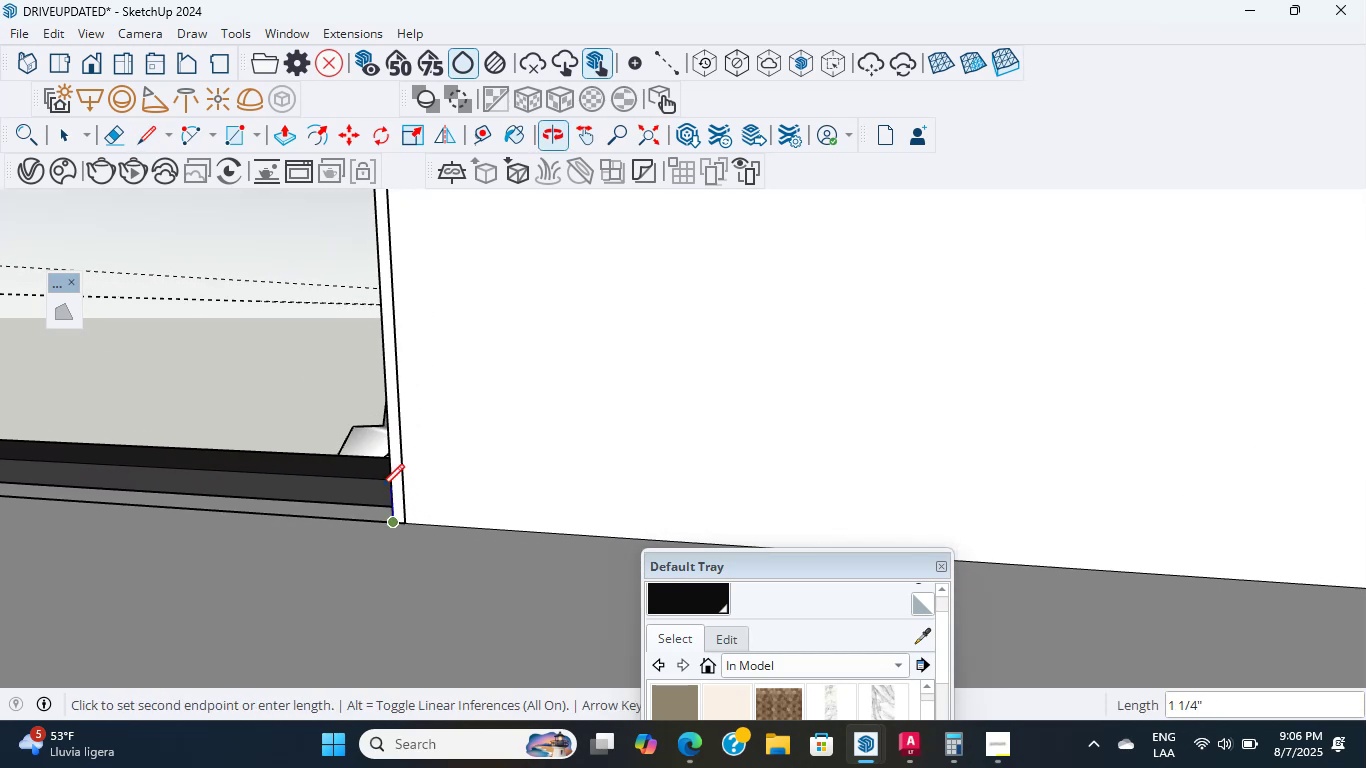 
hold_key(key=ShiftLeft, duration=0.49)
 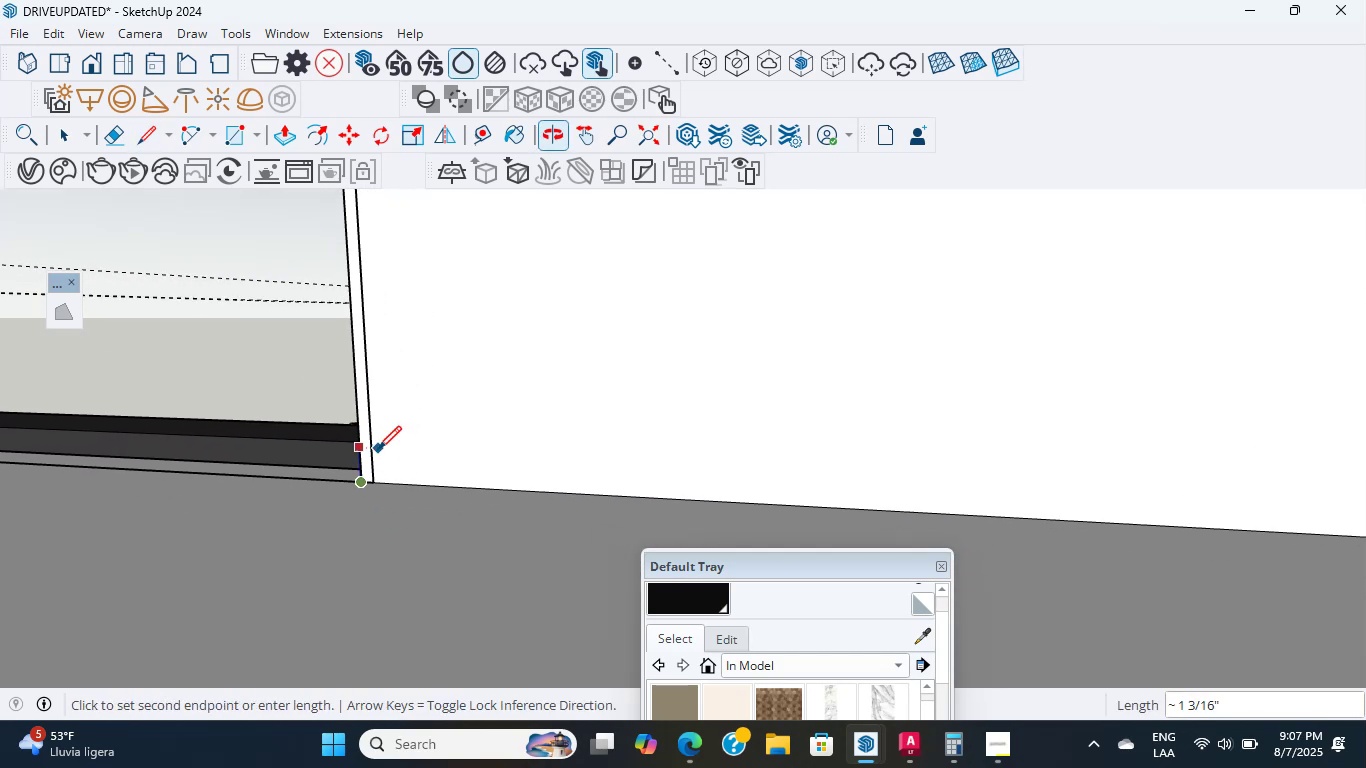 
scroll: coordinate [392, 479], scroll_direction: up, amount: 19.0
 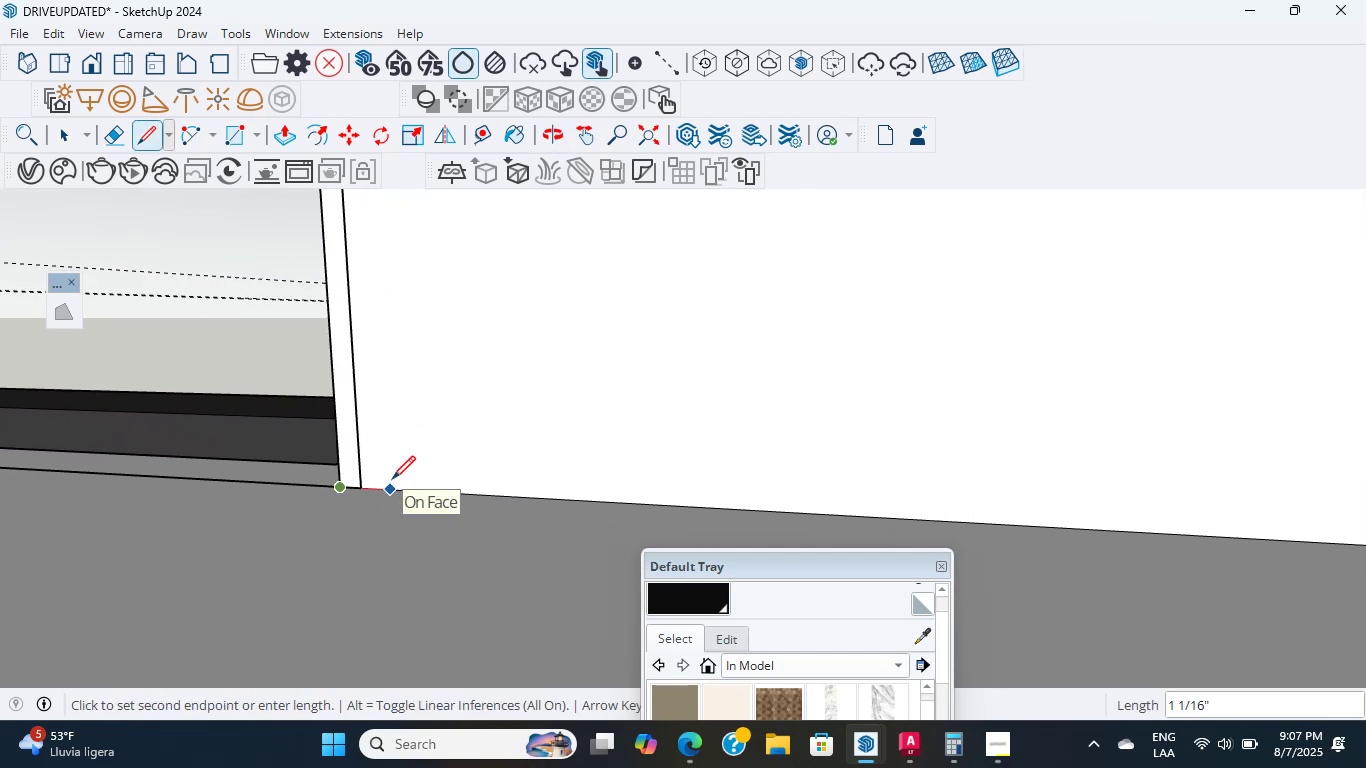 
hold_key(key=ShiftLeft, duration=0.35)
 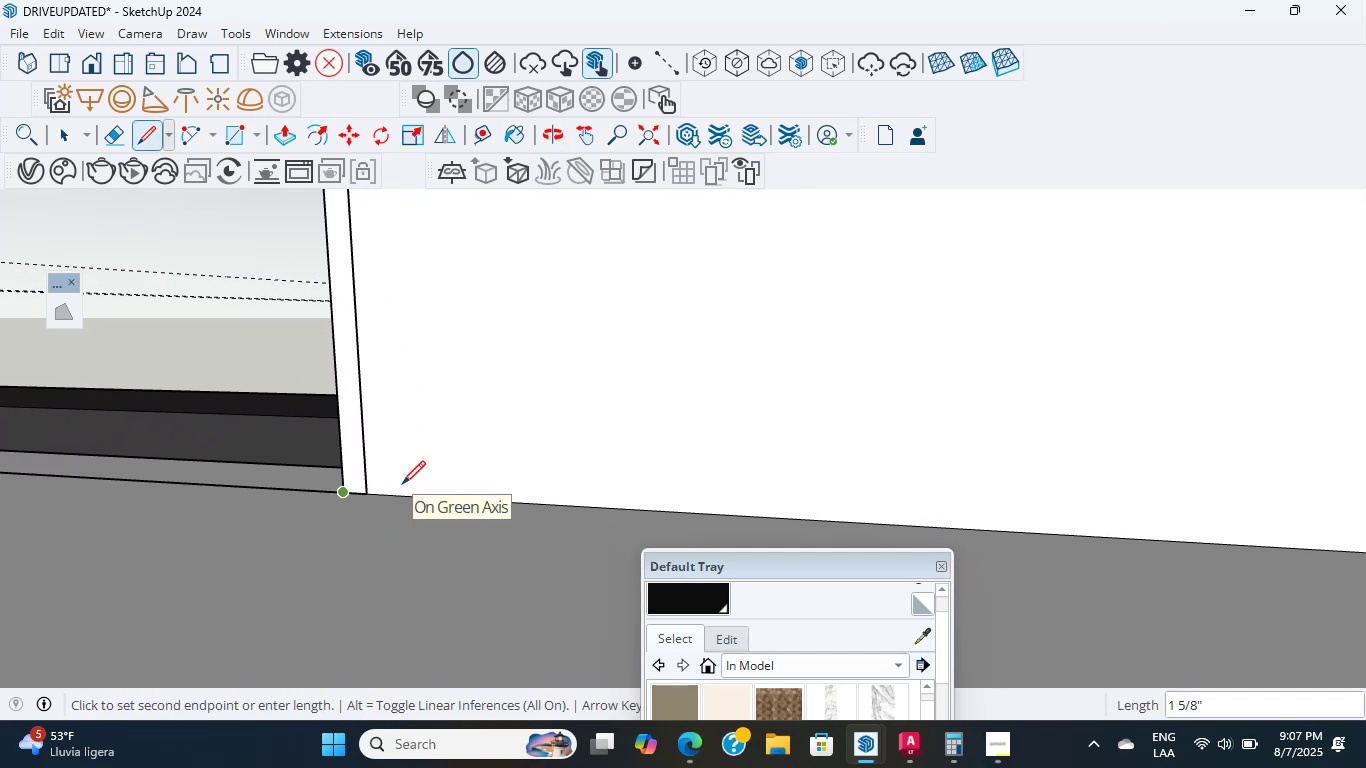 
scroll: coordinate [430, 576], scroll_direction: up, amount: 16.0
 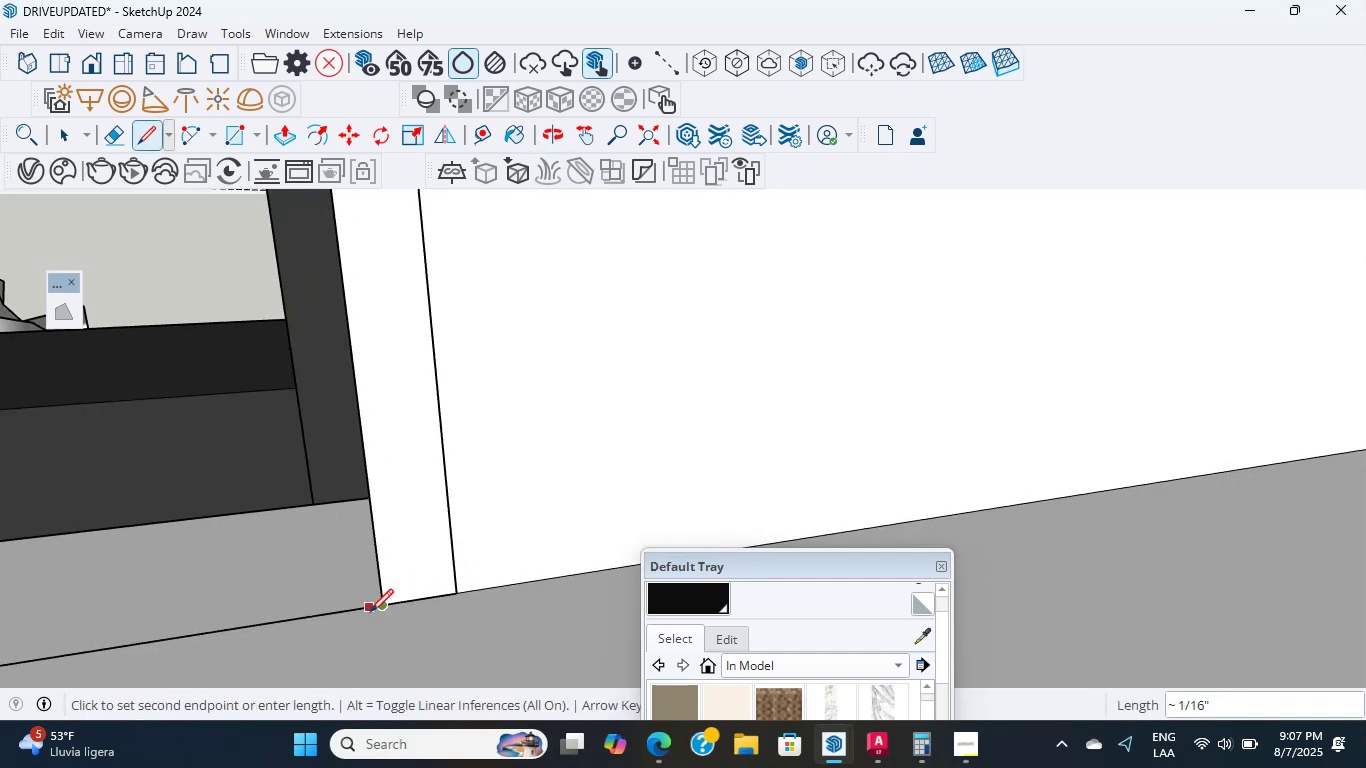 
mouse_move([359, 356])
 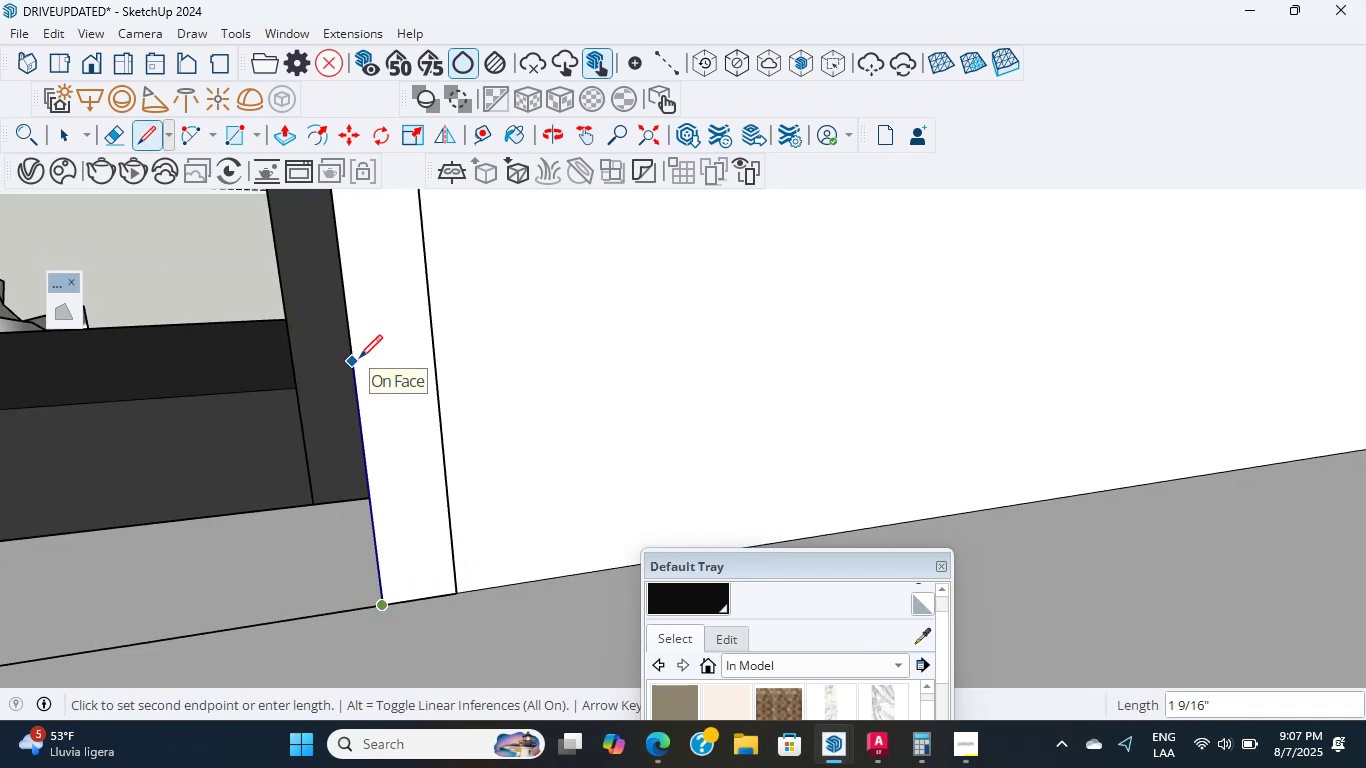 
hold_key(key=ShiftLeft, duration=0.48)
scroll: coordinate [416, 491], scroll_direction: down, amount: 25.0
 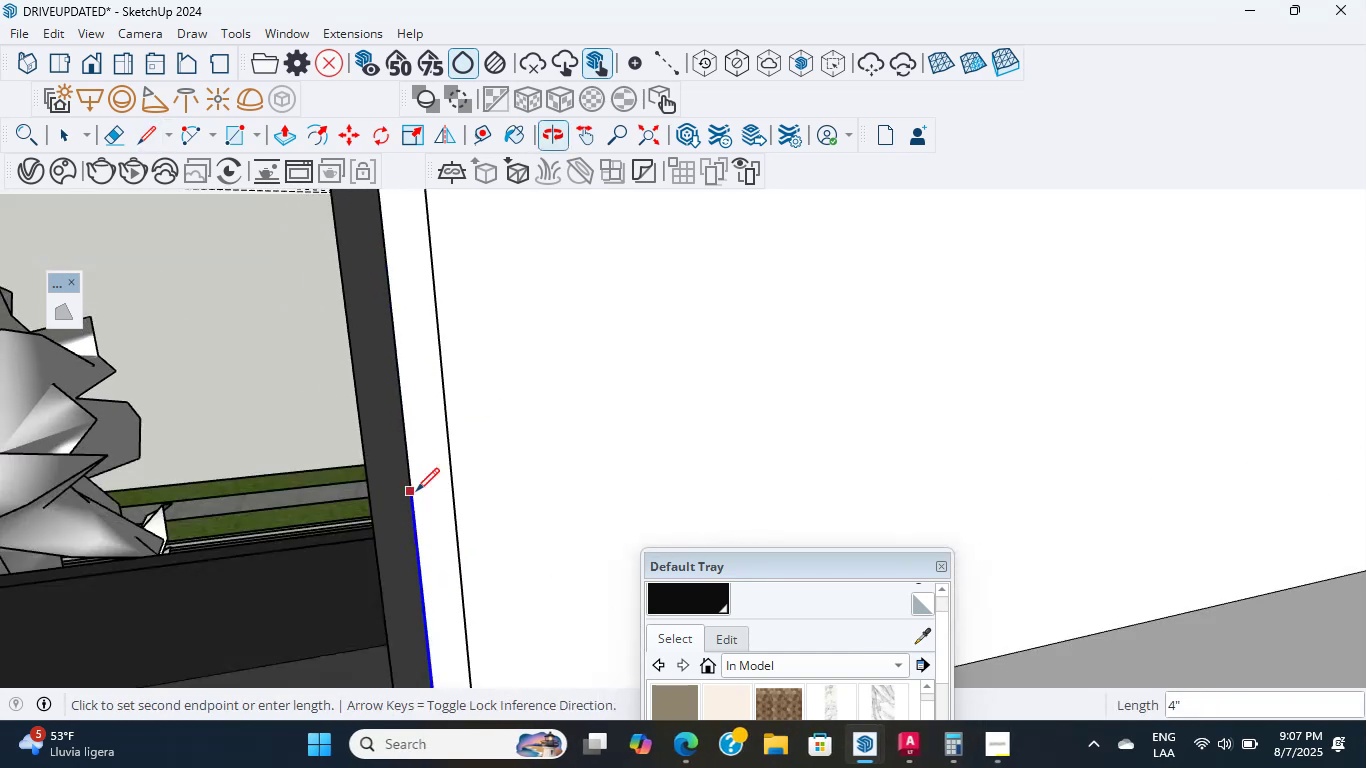 
hold_key(key=ShiftLeft, duration=0.43)
 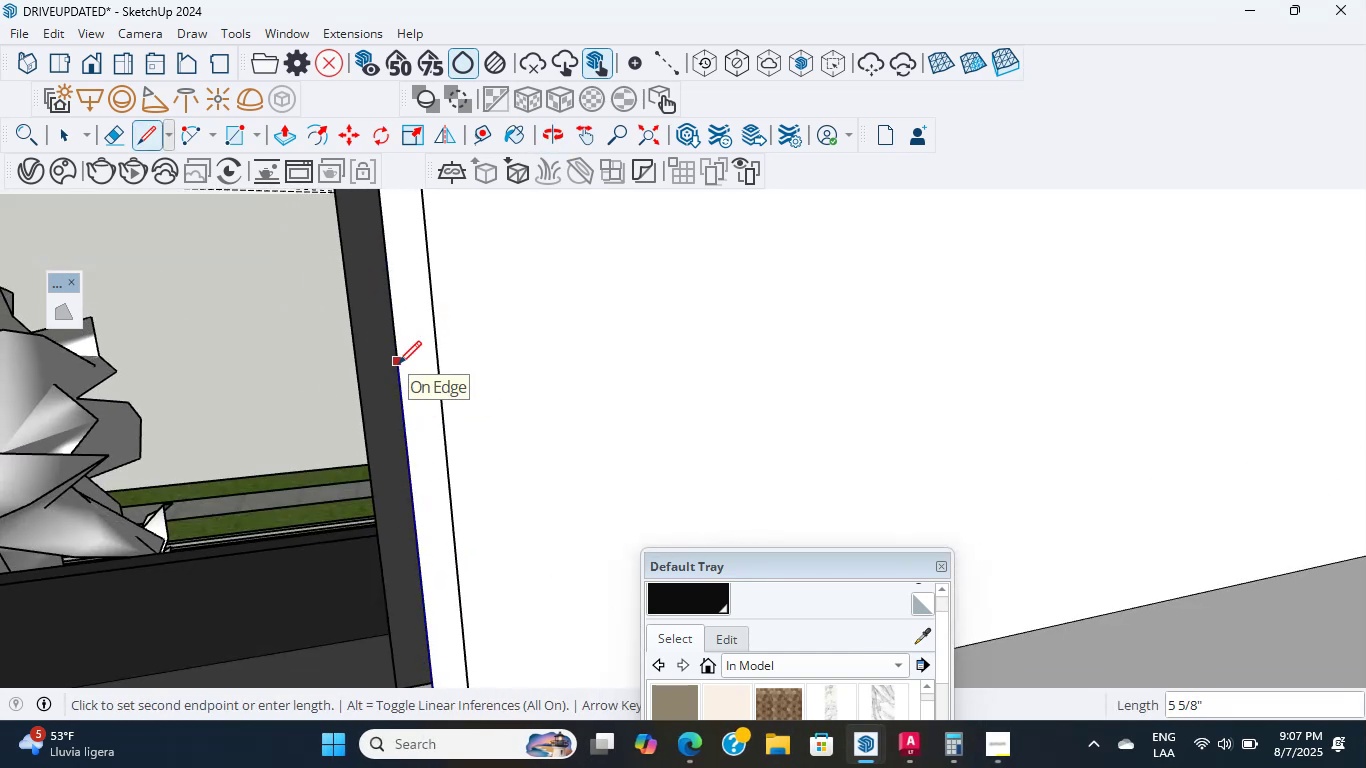 
scroll: coordinate [398, 364], scroll_direction: down, amount: 5.0
 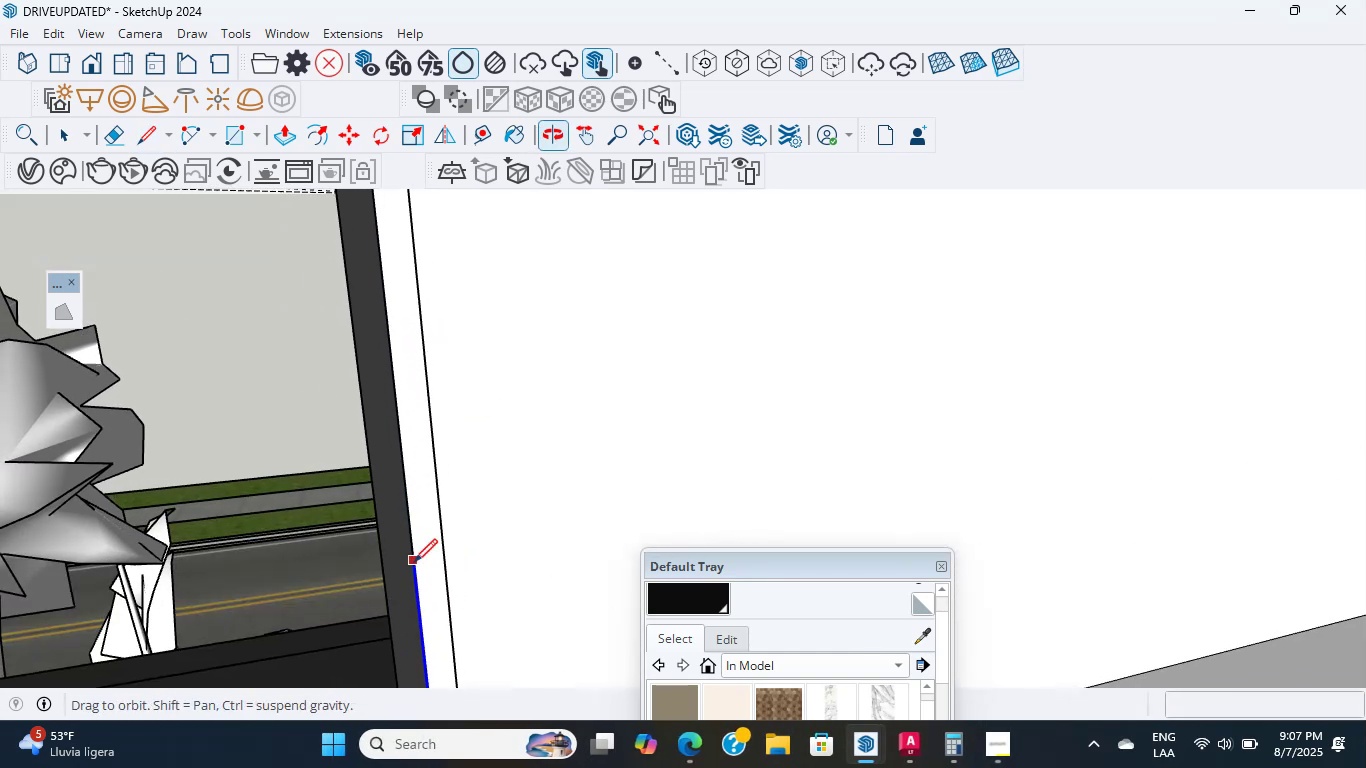 
hold_key(key=ShiftLeft, duration=0.51)
 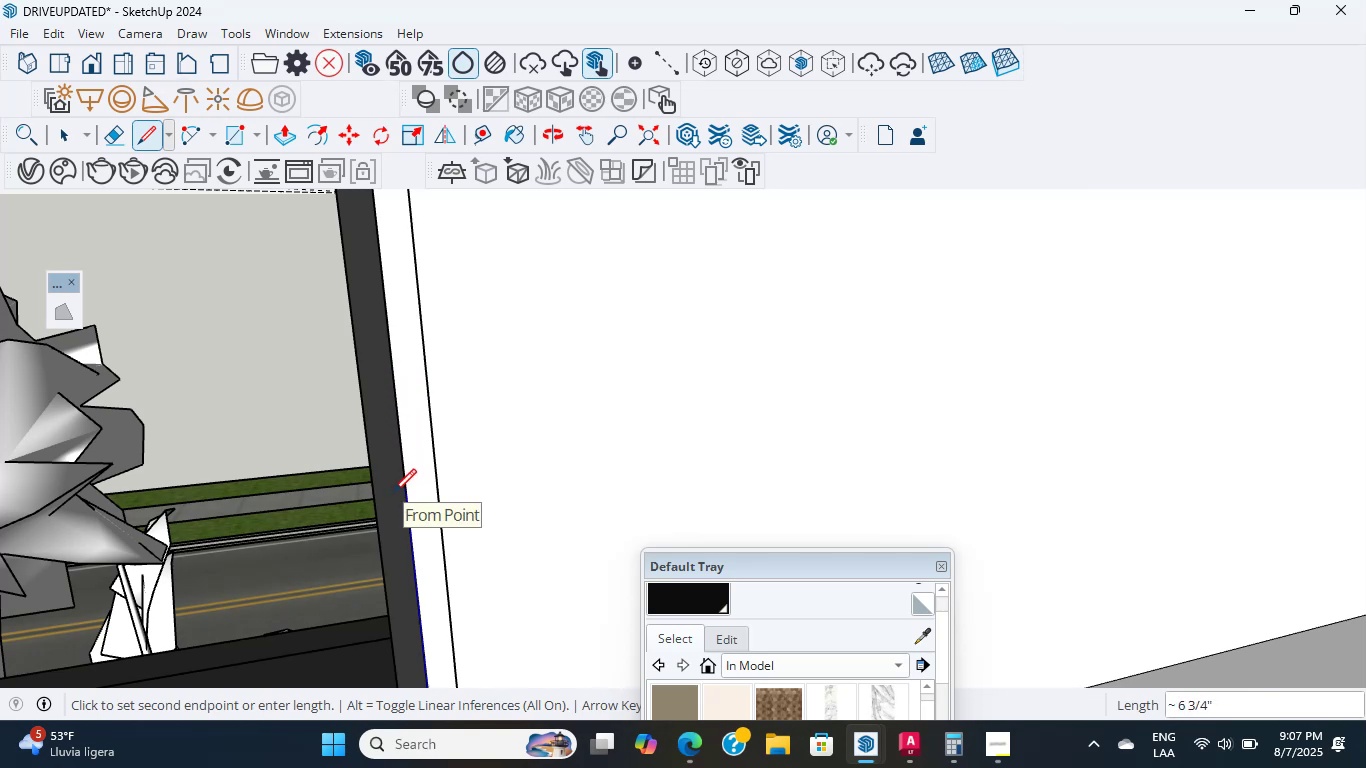 
wait(9.72)
 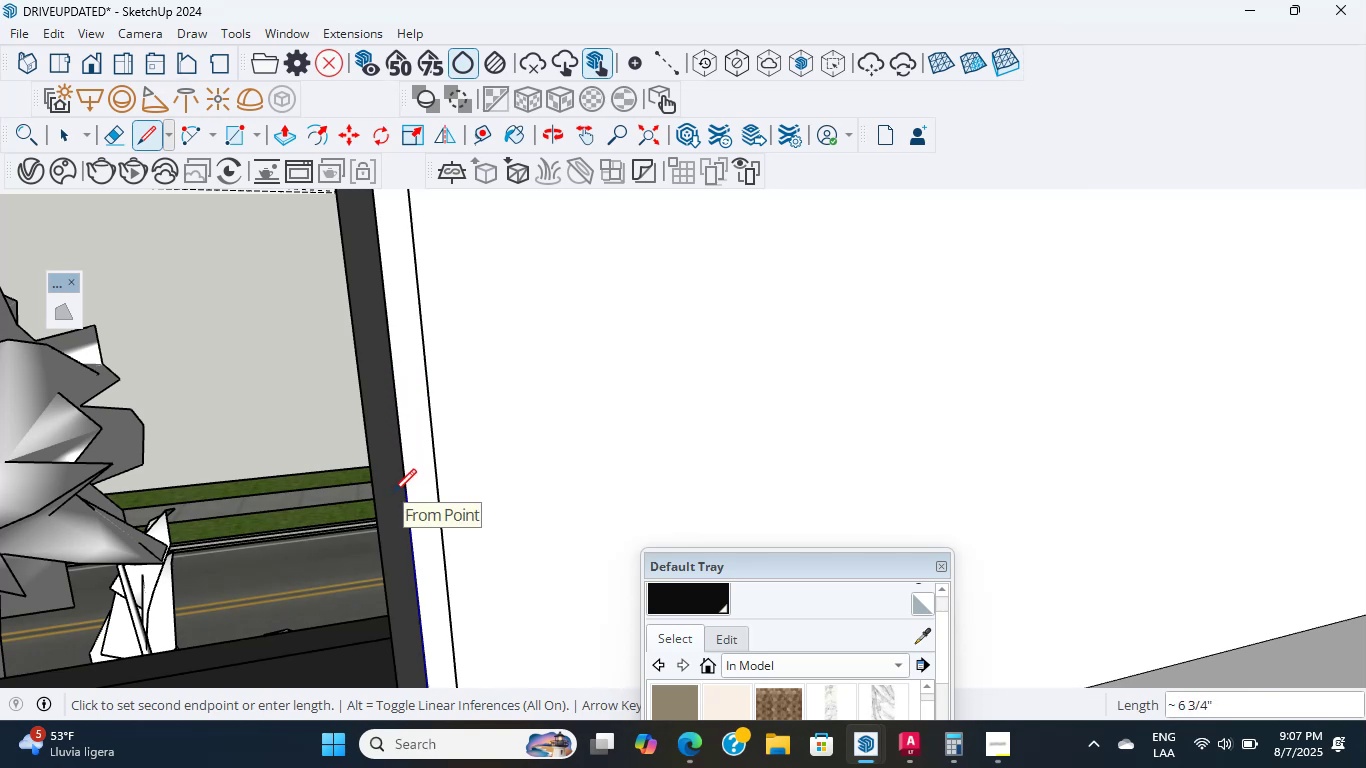 
hold_key(key=ShiftLeft, duration=0.88)
scroll: coordinate [1044, 393], scroll_direction: down, amount: 12.0
 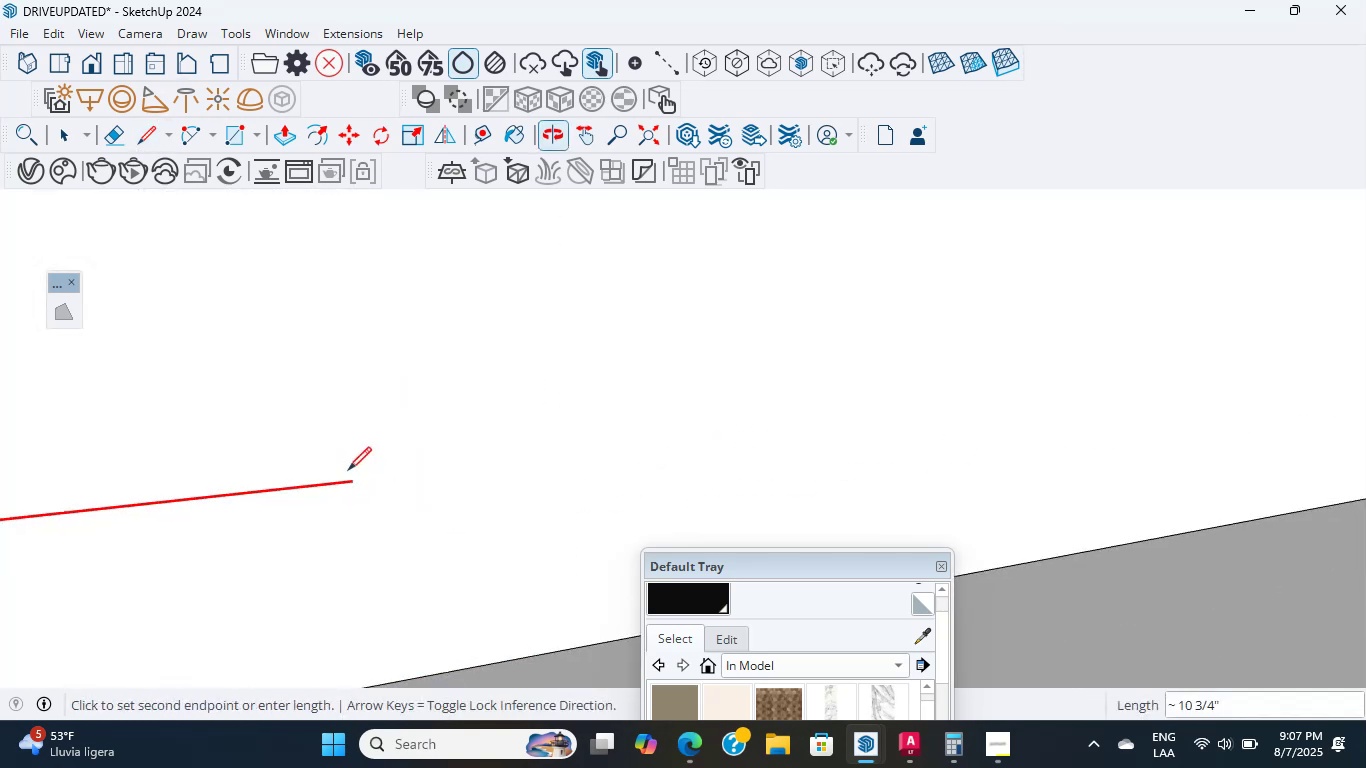 
hold_key(key=ShiftLeft, duration=5.66)
scroll: coordinate [1134, 310], scroll_direction: down, amount: 8.0
 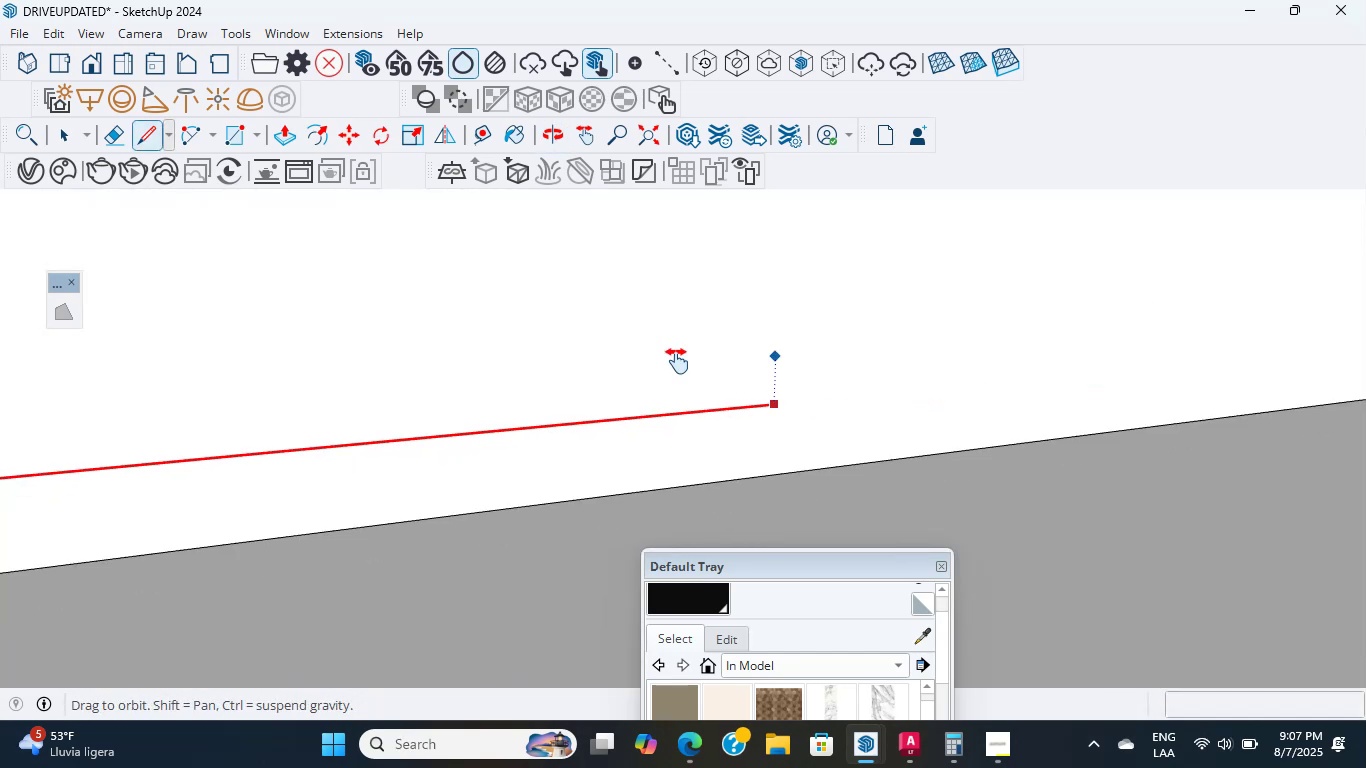 
scroll: coordinate [910, 380], scroll_direction: up, amount: 17.0
 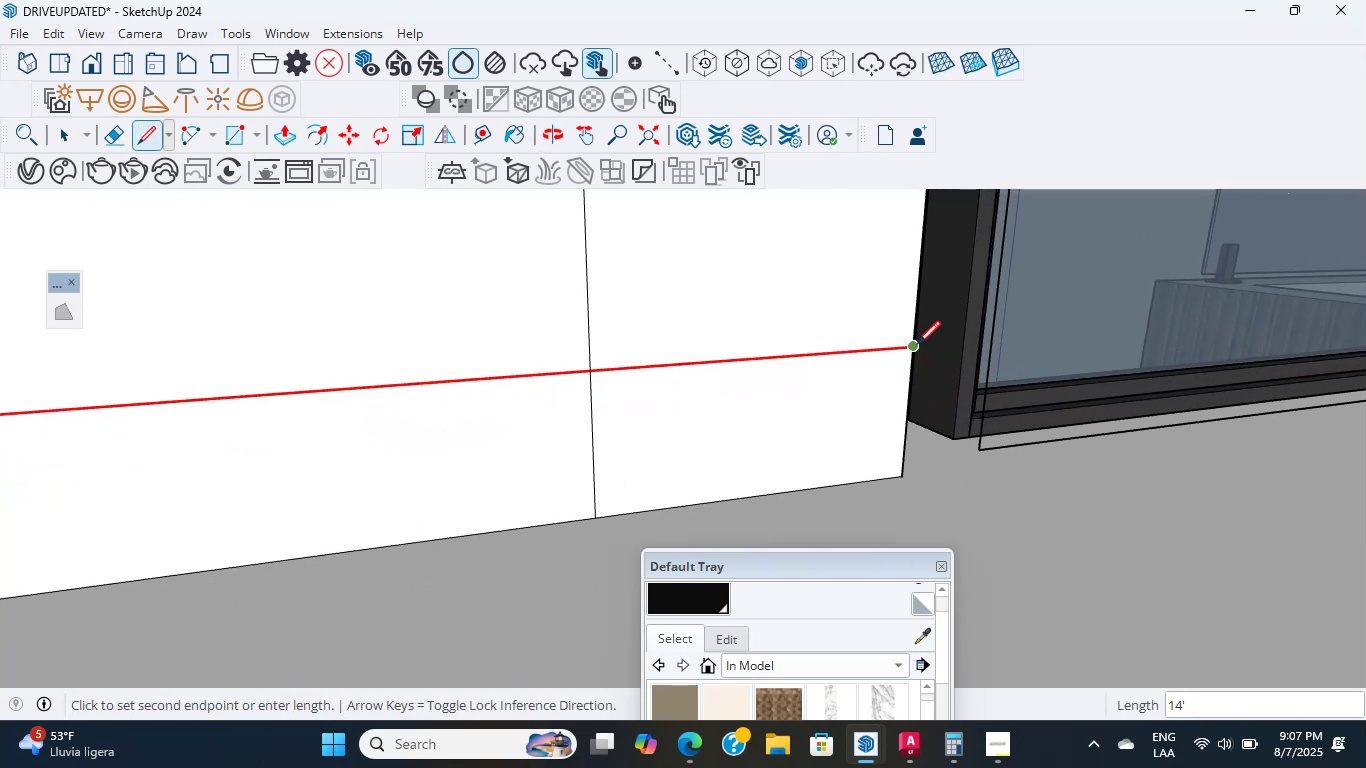 
left_click([916, 344])
 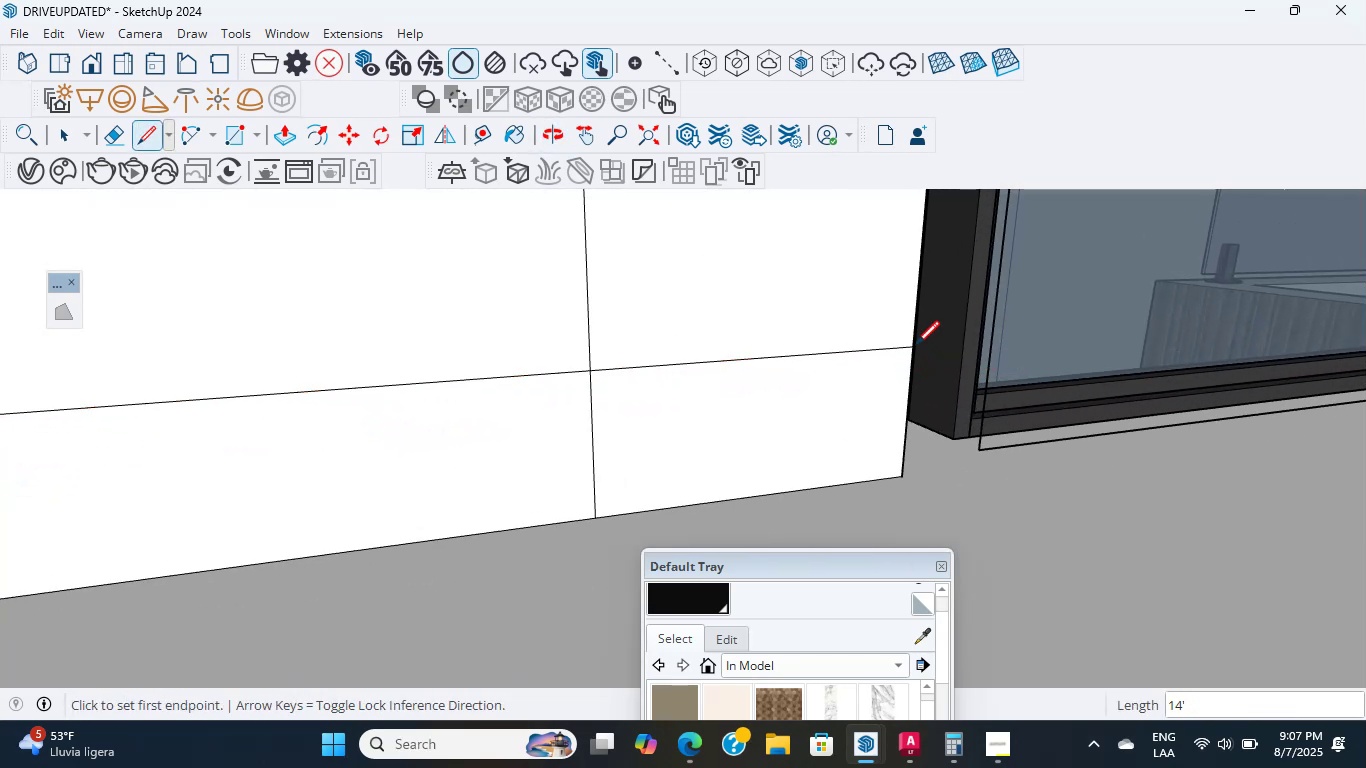 
scroll: coordinate [357, 520], scroll_direction: down, amount: 14.0
 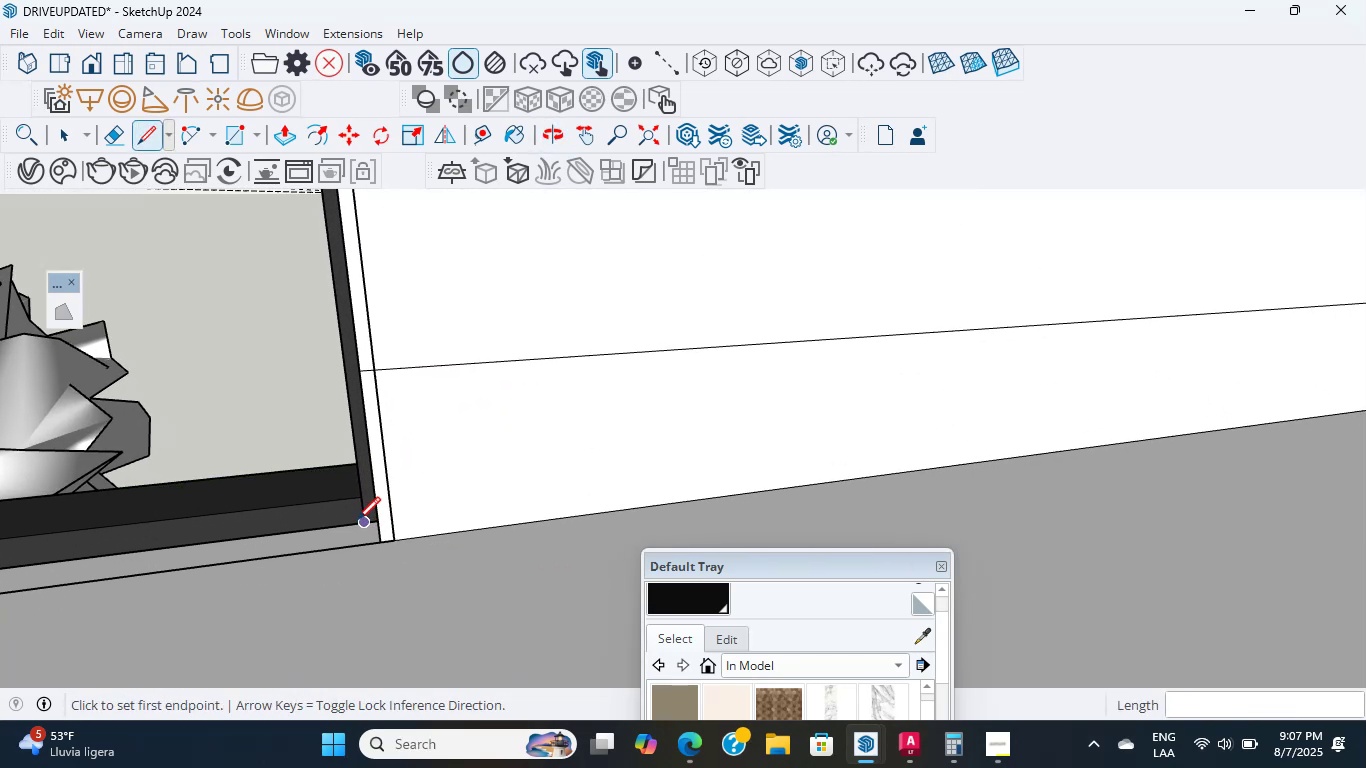 
hold_key(key=ShiftLeft, duration=4.01)
 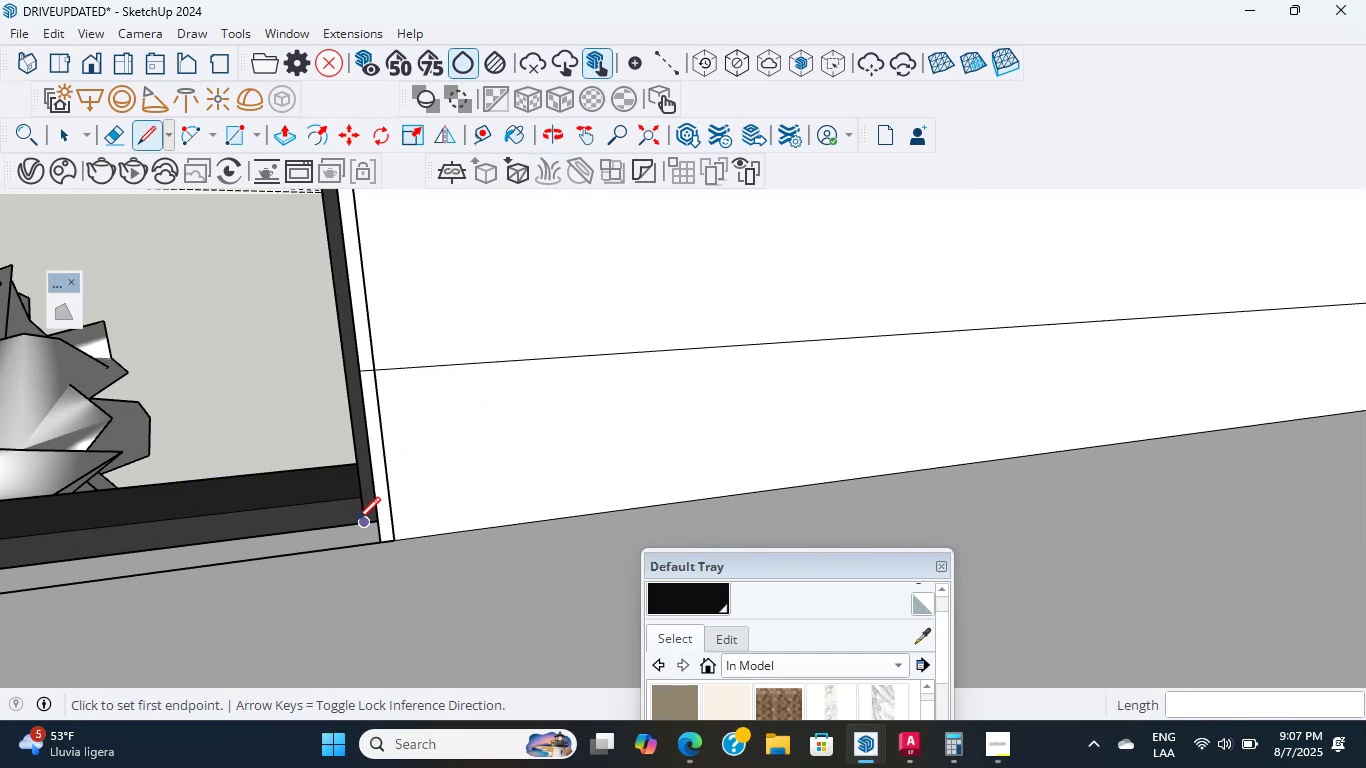 
scroll: coordinate [417, 463], scroll_direction: up, amount: 9.0
 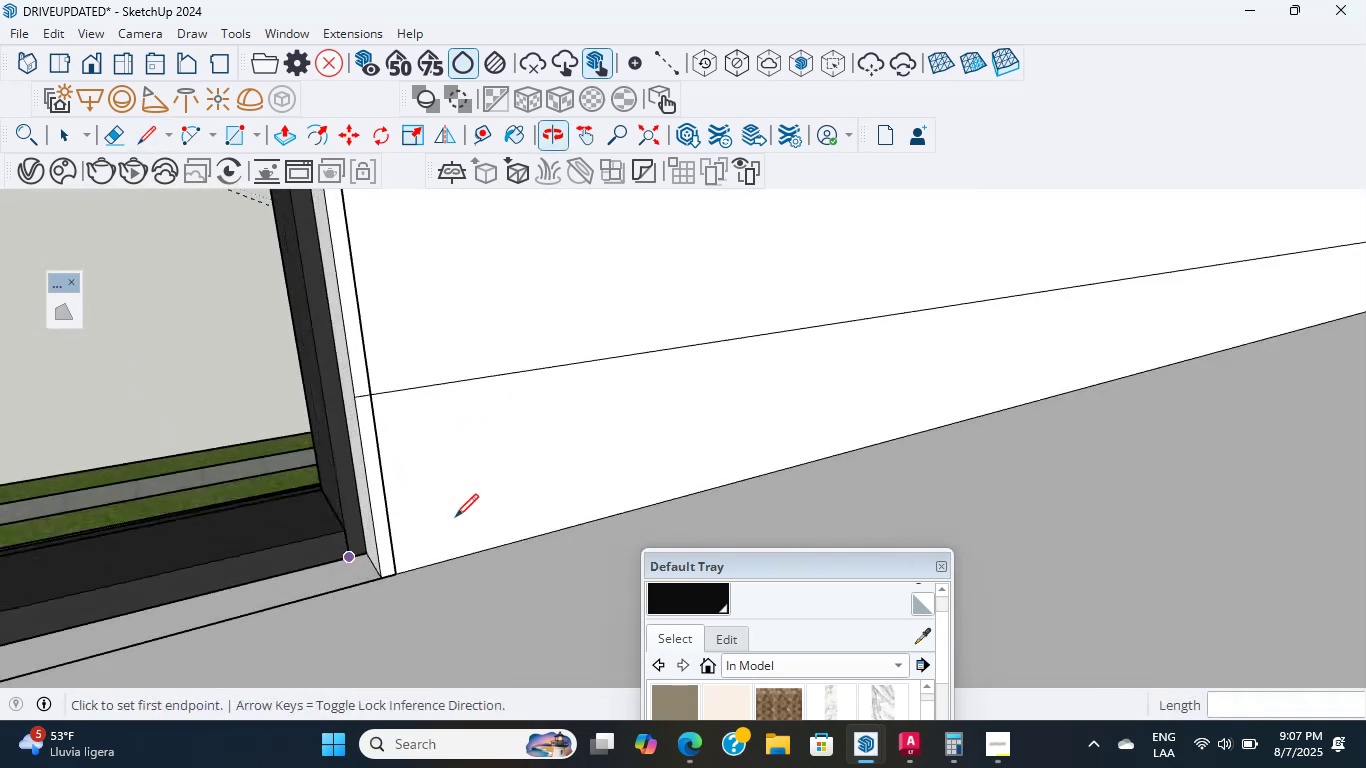 
key(E)
 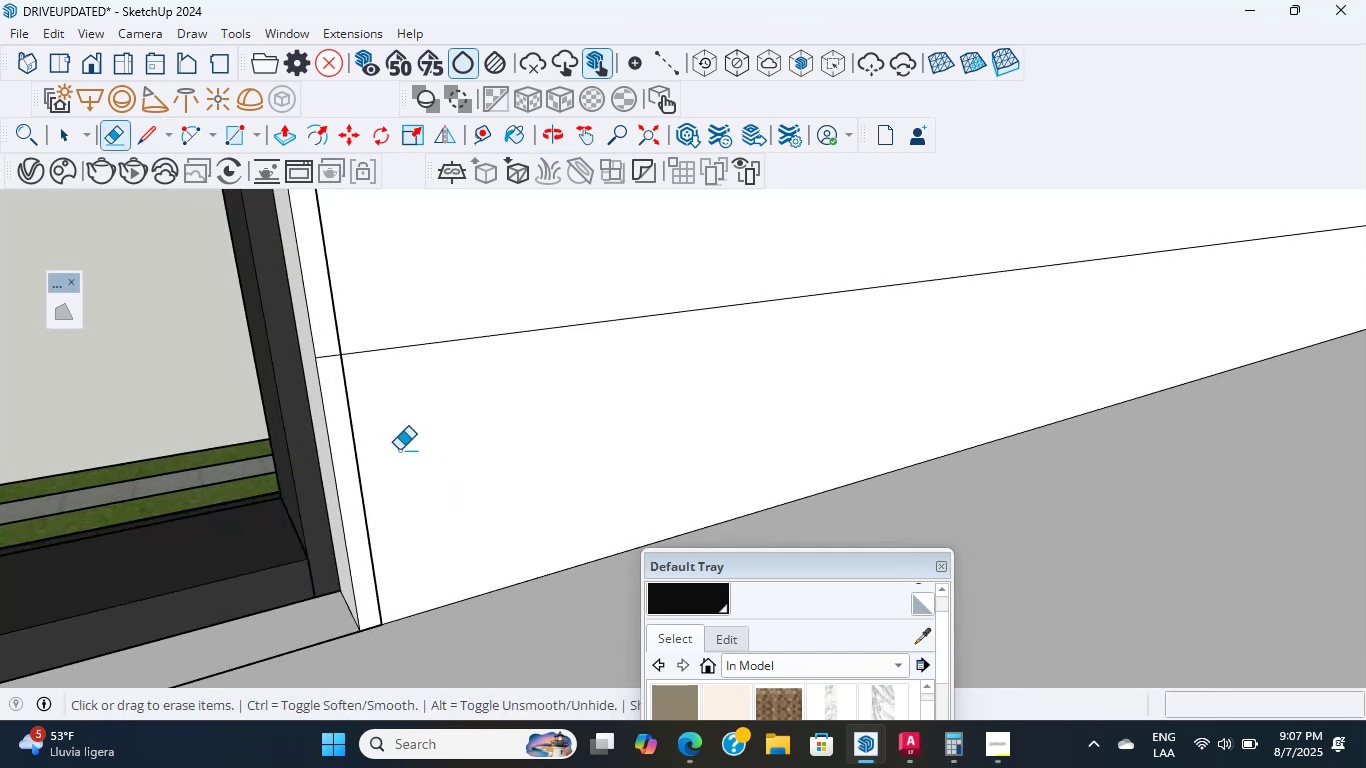 
left_click_drag(start_coordinate=[389, 447], to_coordinate=[353, 439])
 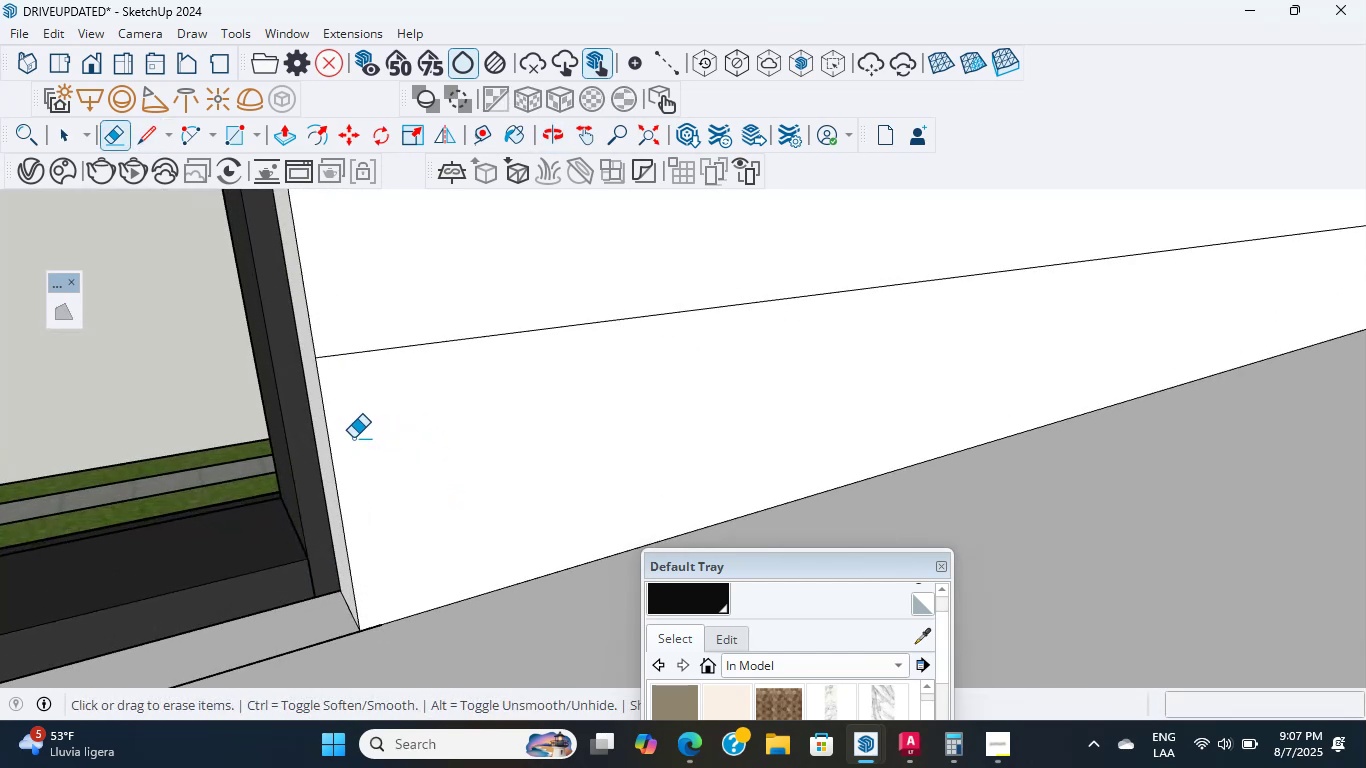 
key(Control+Z)
 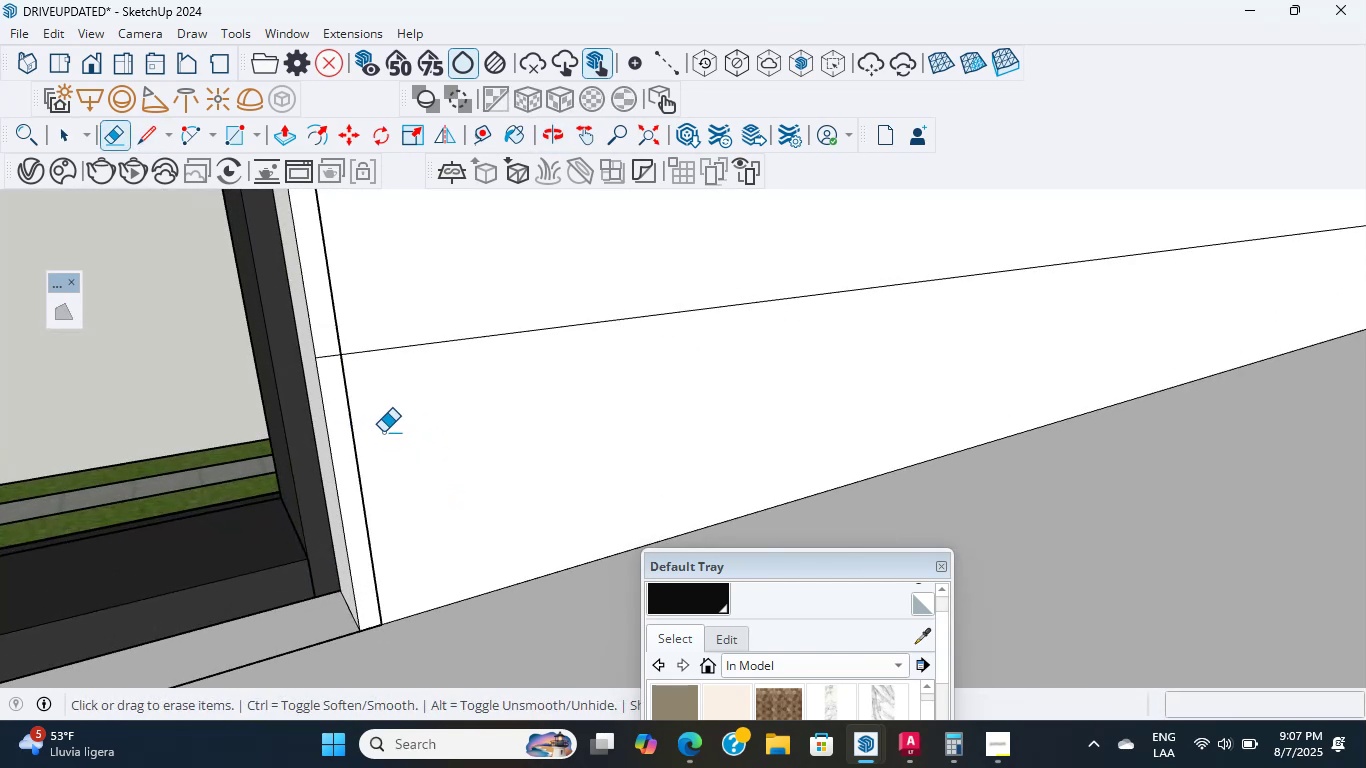 
key(P)
 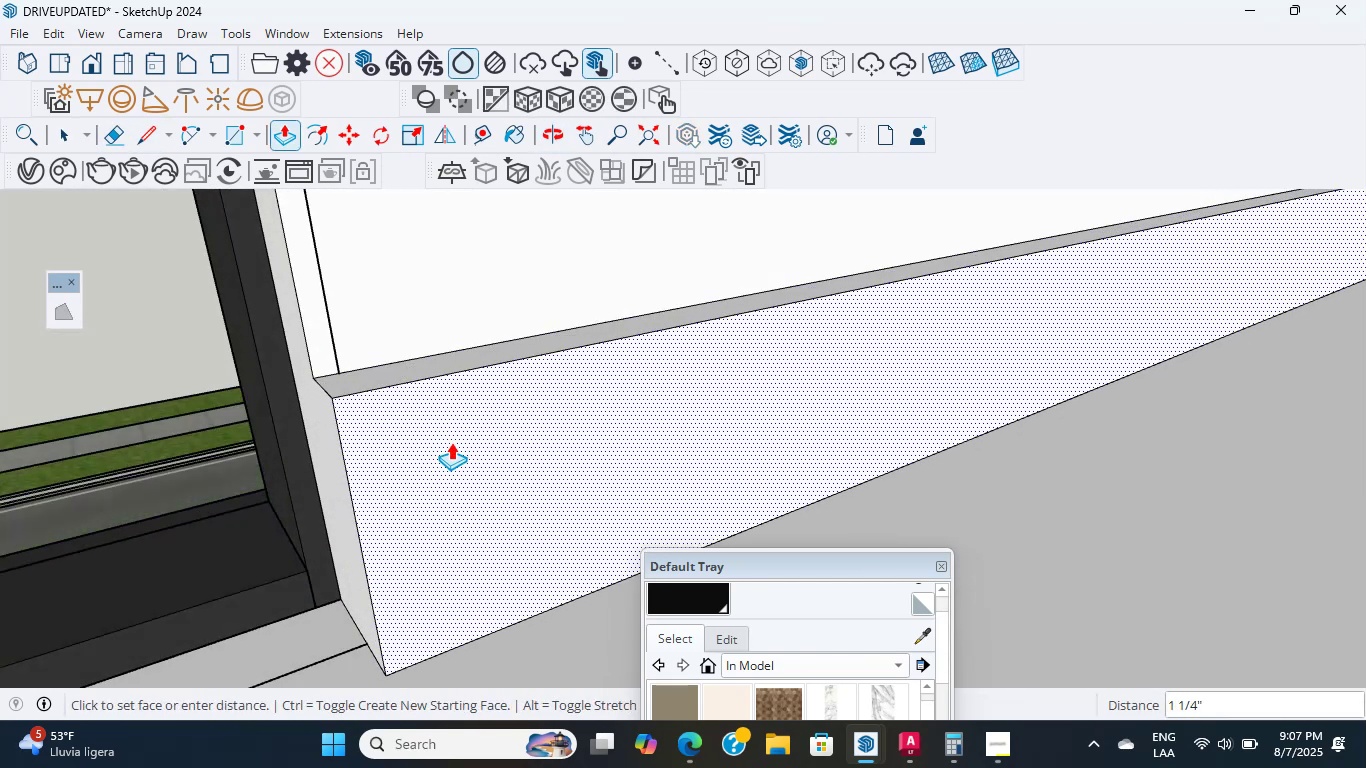 
key(Numpad3)
 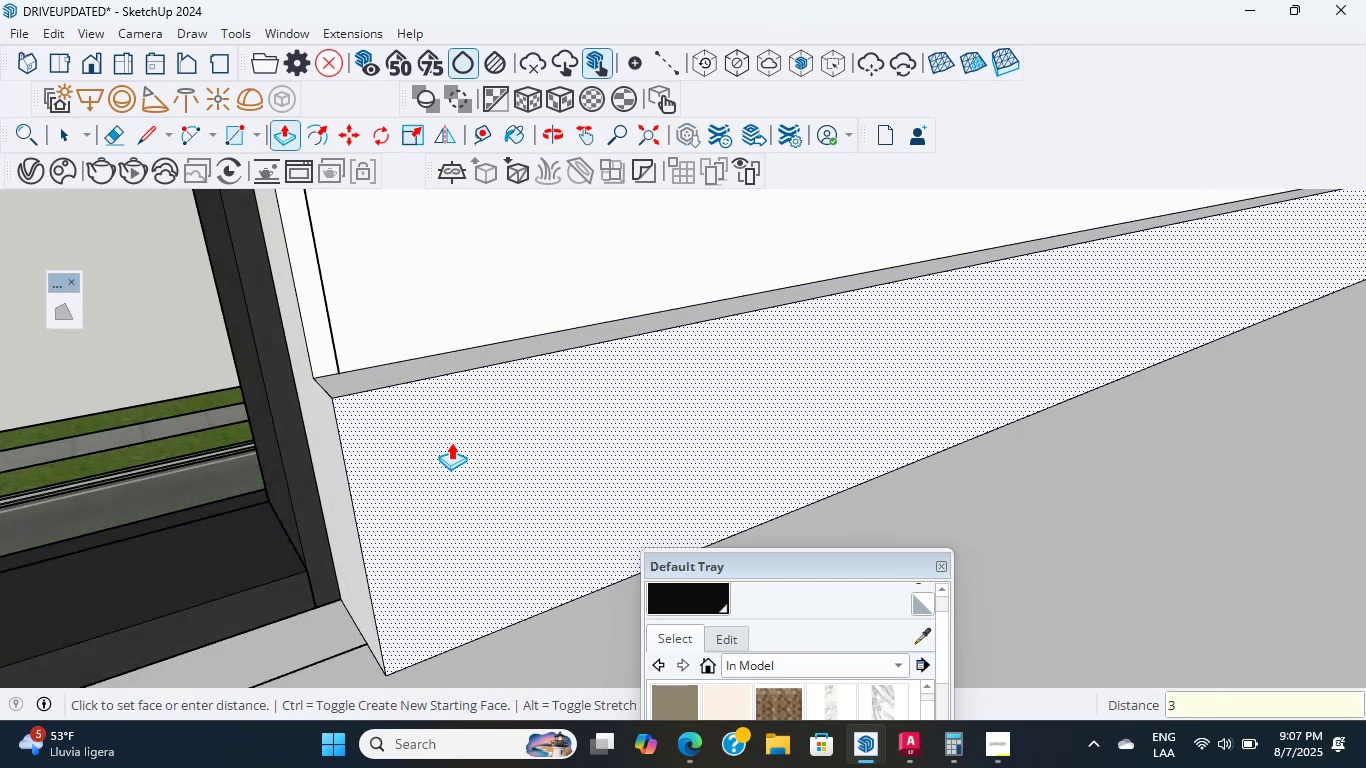 
key(NumpadDivide)
 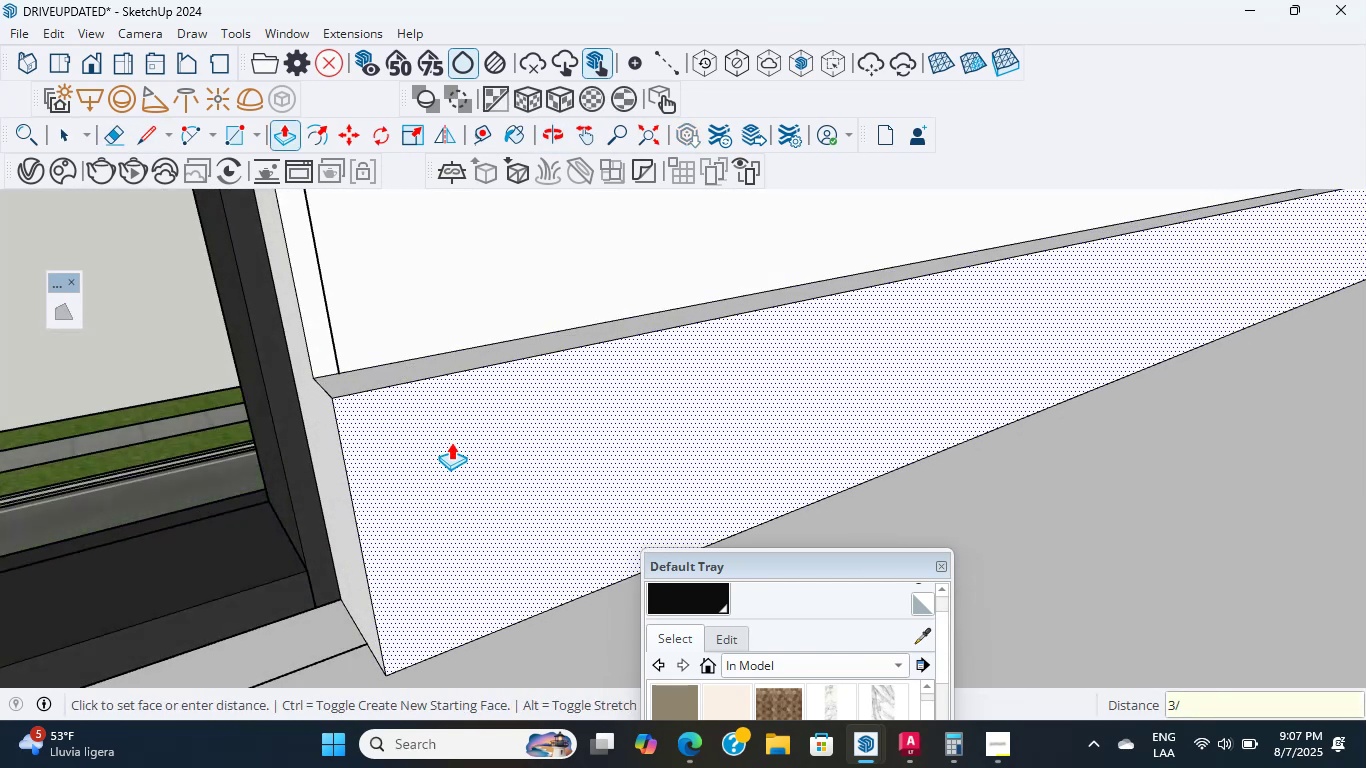 
key(Numpad4)
 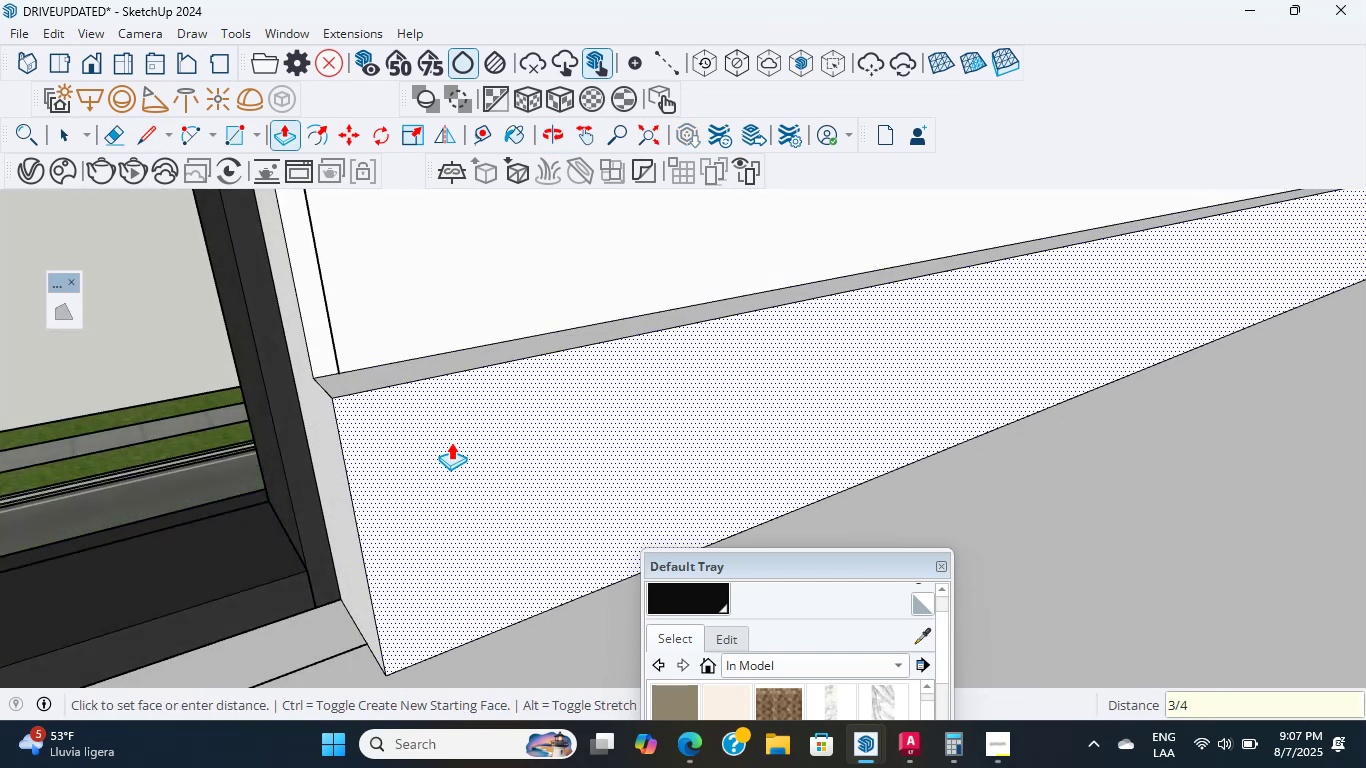 
key(NumpadEnter)
 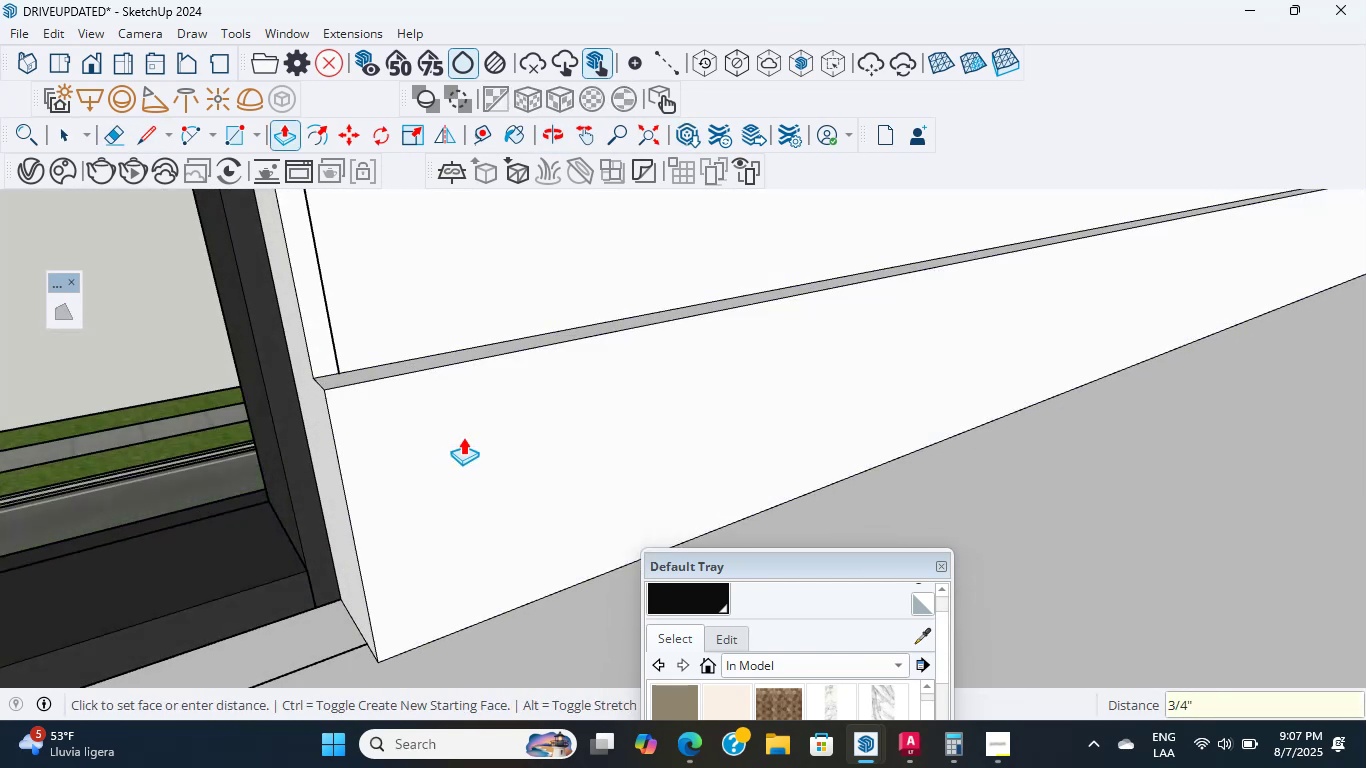 
scroll: coordinate [924, 342], scroll_direction: down, amount: 13.0
 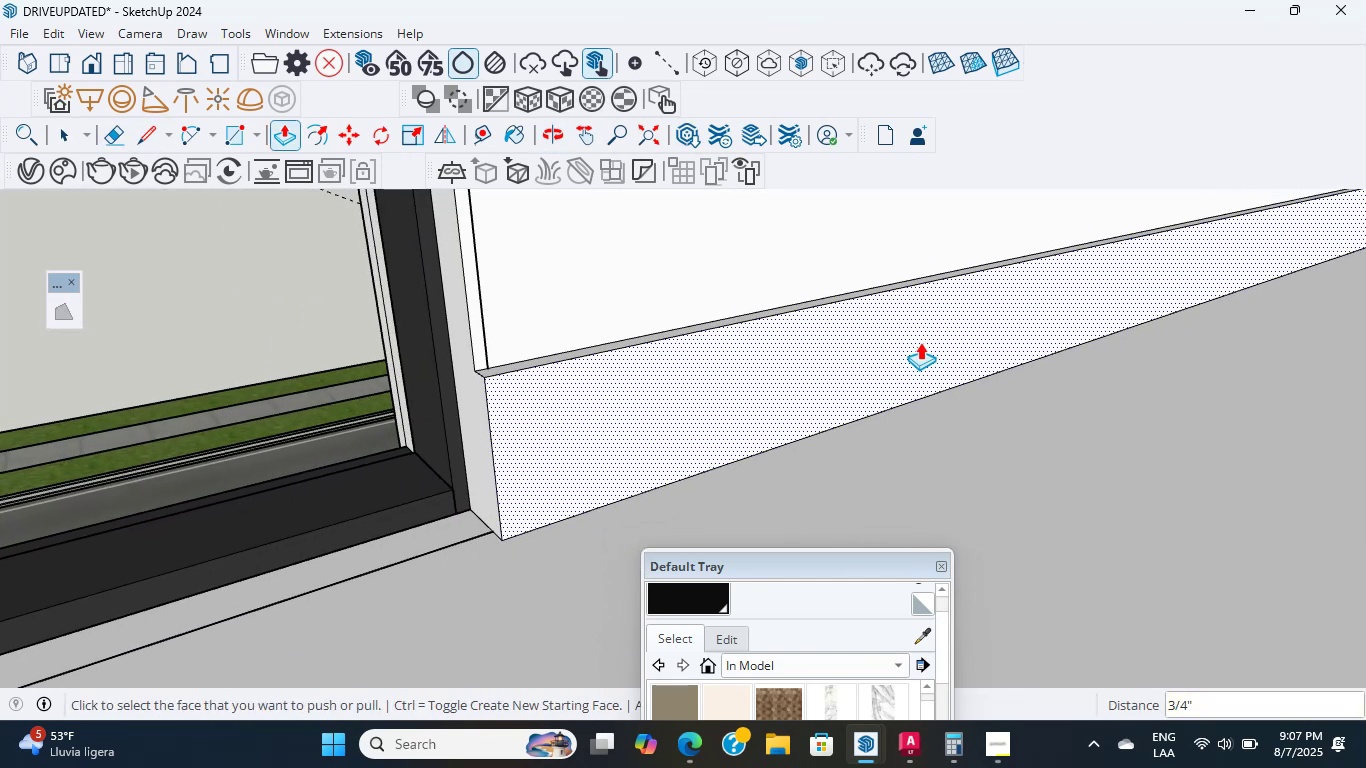 
hold_key(key=ShiftLeft, duration=1.2)
scroll: coordinate [1029, 279], scroll_direction: up, amount: 20.0
 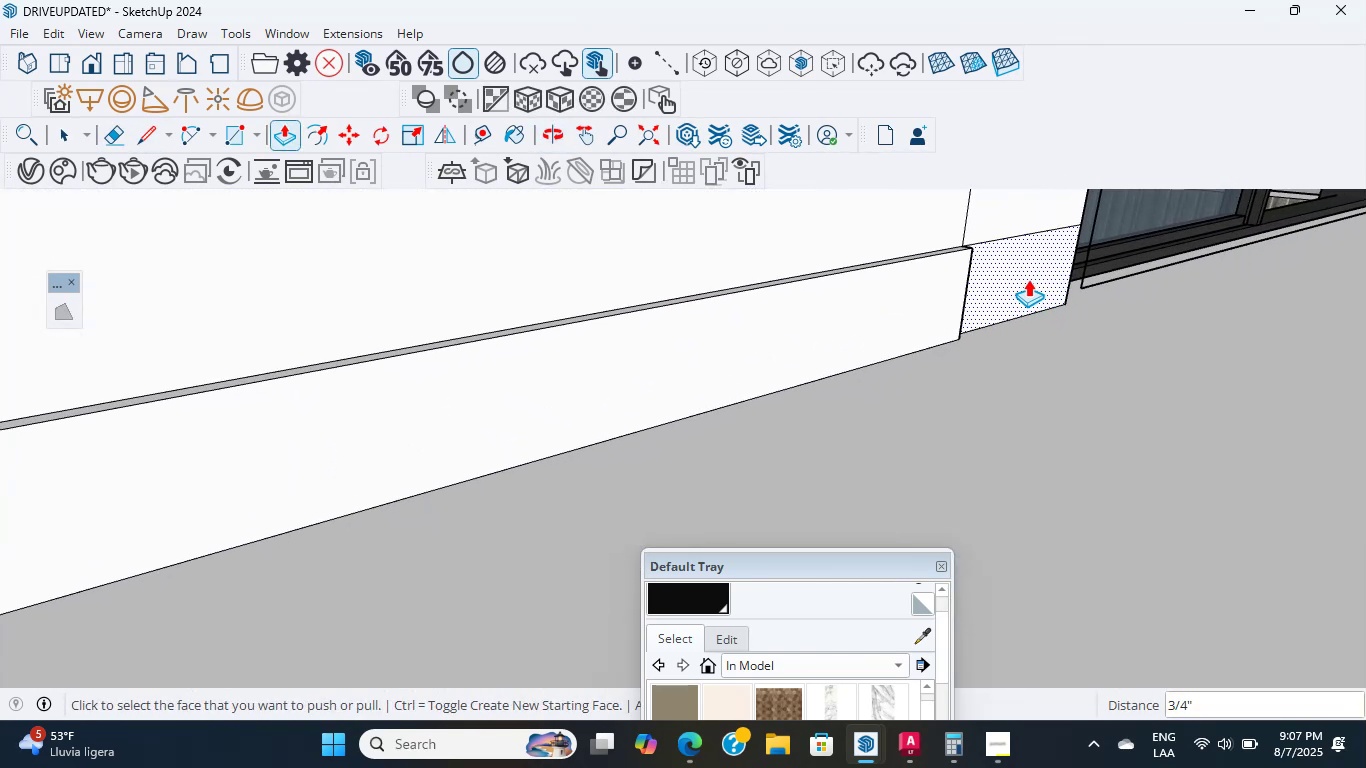 
left_click([1028, 279])
 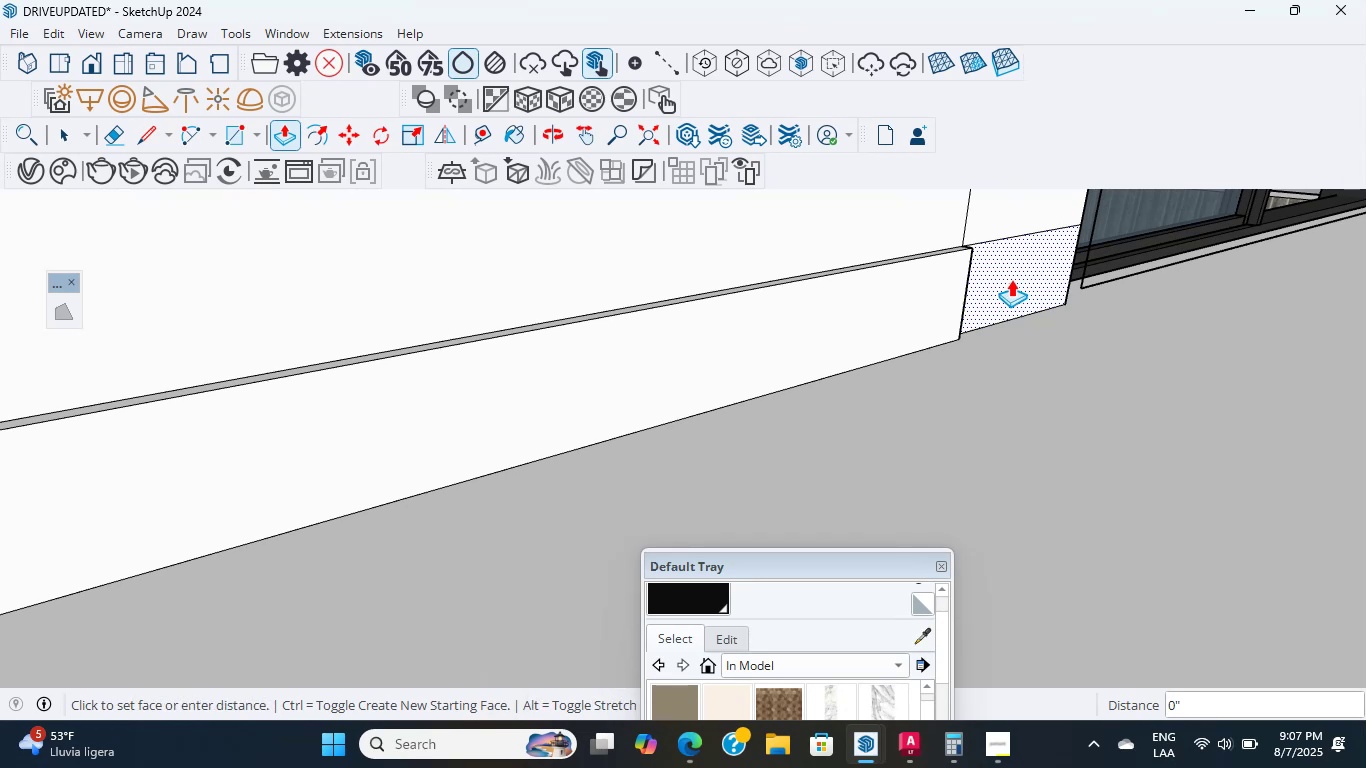 
scroll: coordinate [823, 314], scroll_direction: down, amount: 4.0
 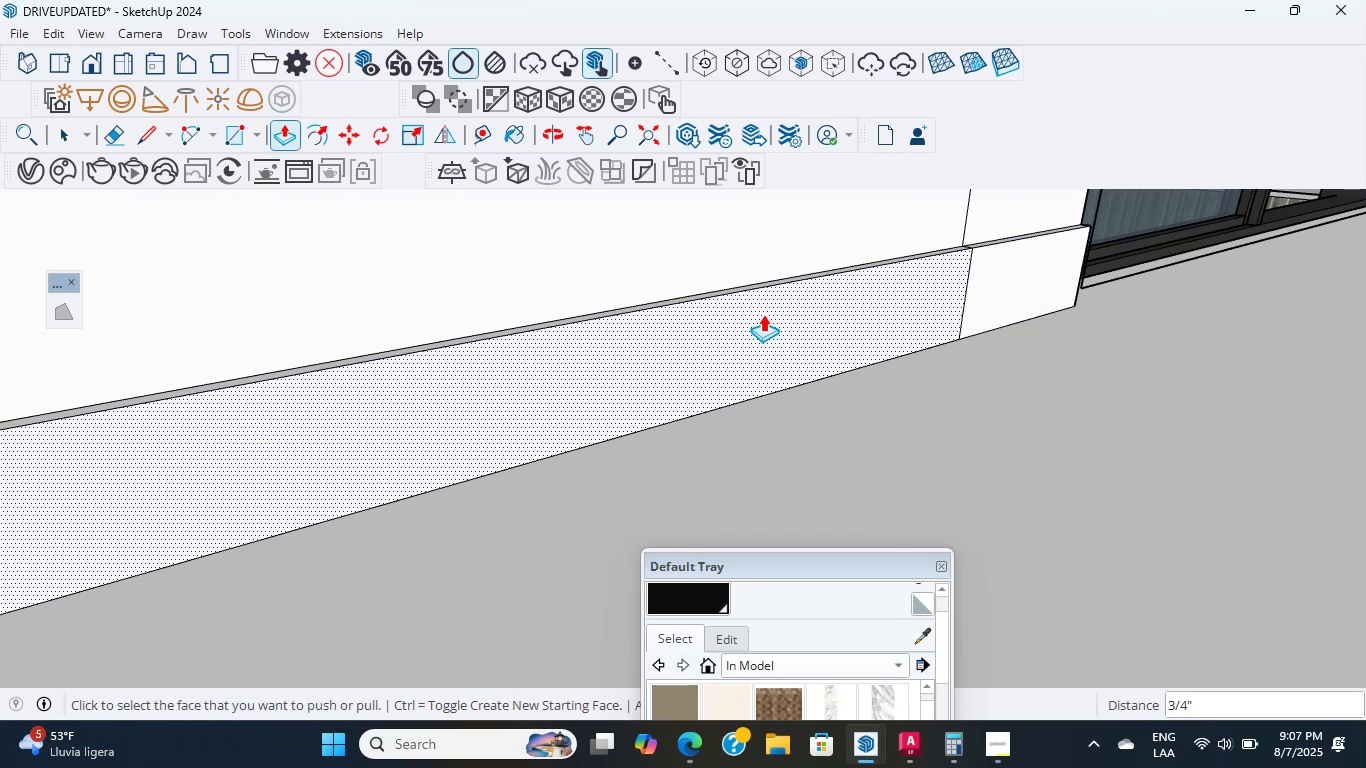 
hold_key(key=ShiftLeft, duration=0.31)
 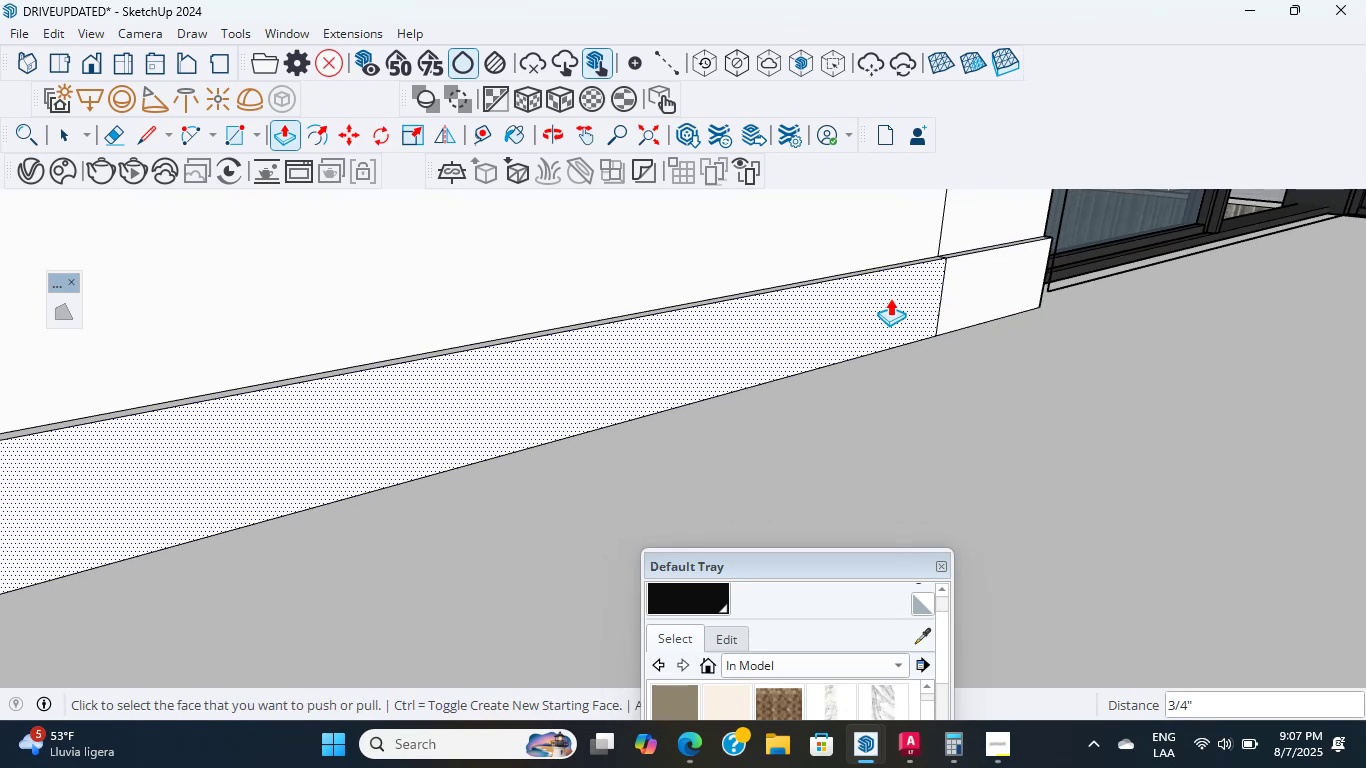 
scroll: coordinate [445, 340], scroll_direction: up, amount: 5.0
 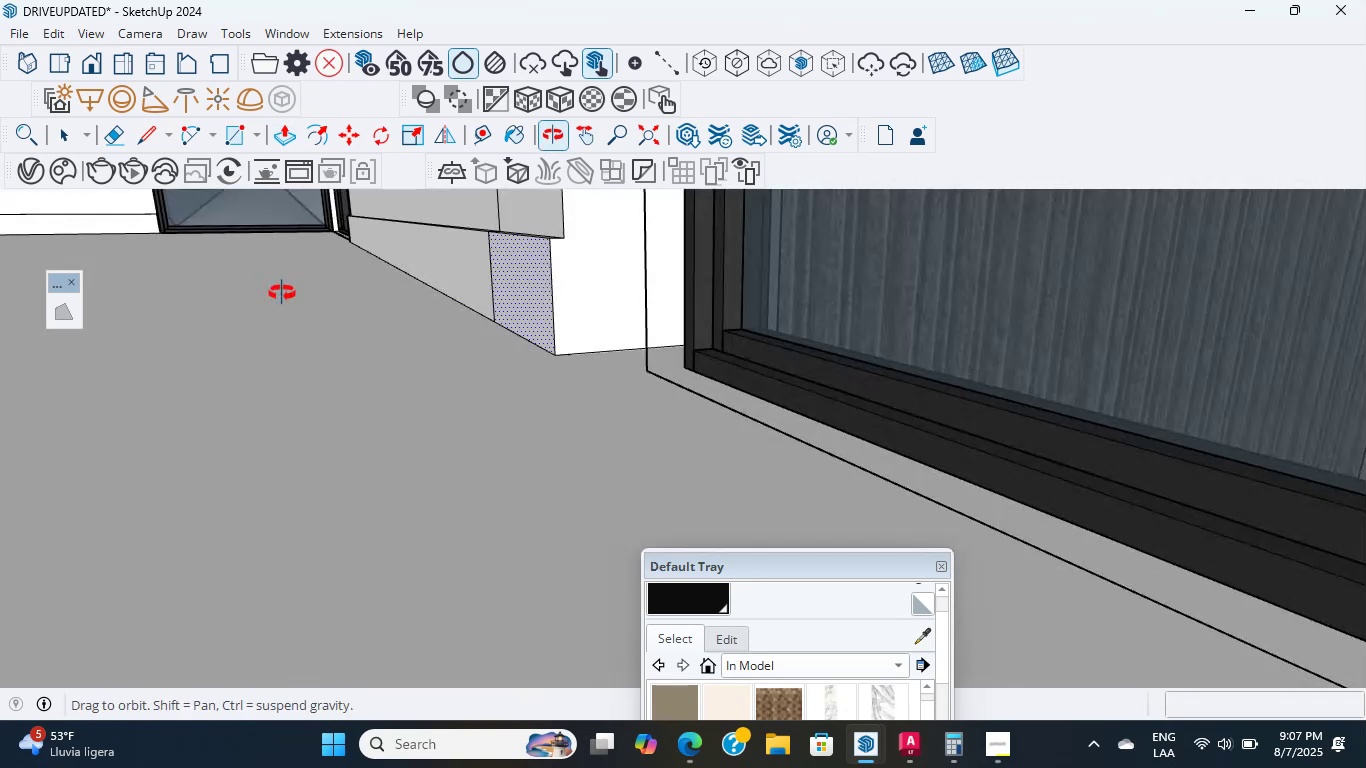 
hold_key(key=ShiftLeft, duration=0.31)
 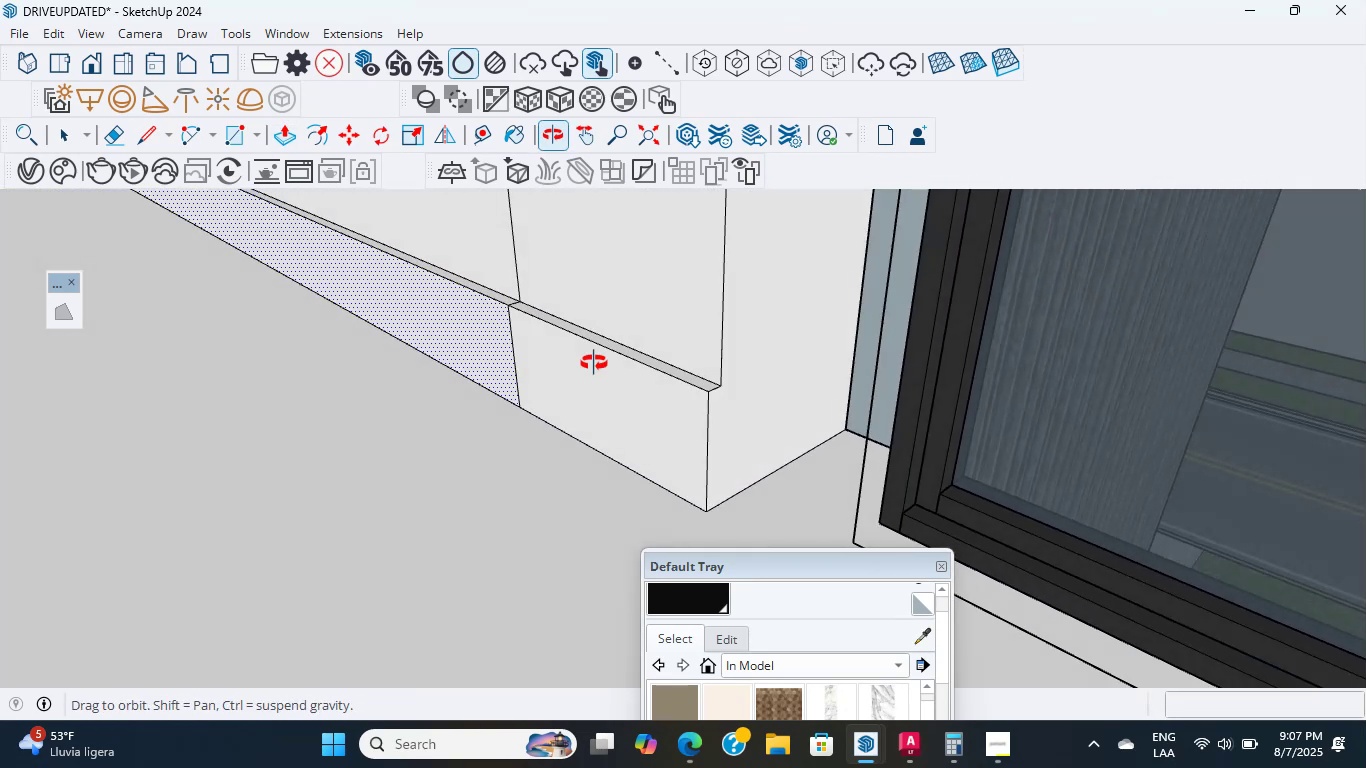 
scroll: coordinate [765, 335], scroll_direction: up, amount: 2.0
 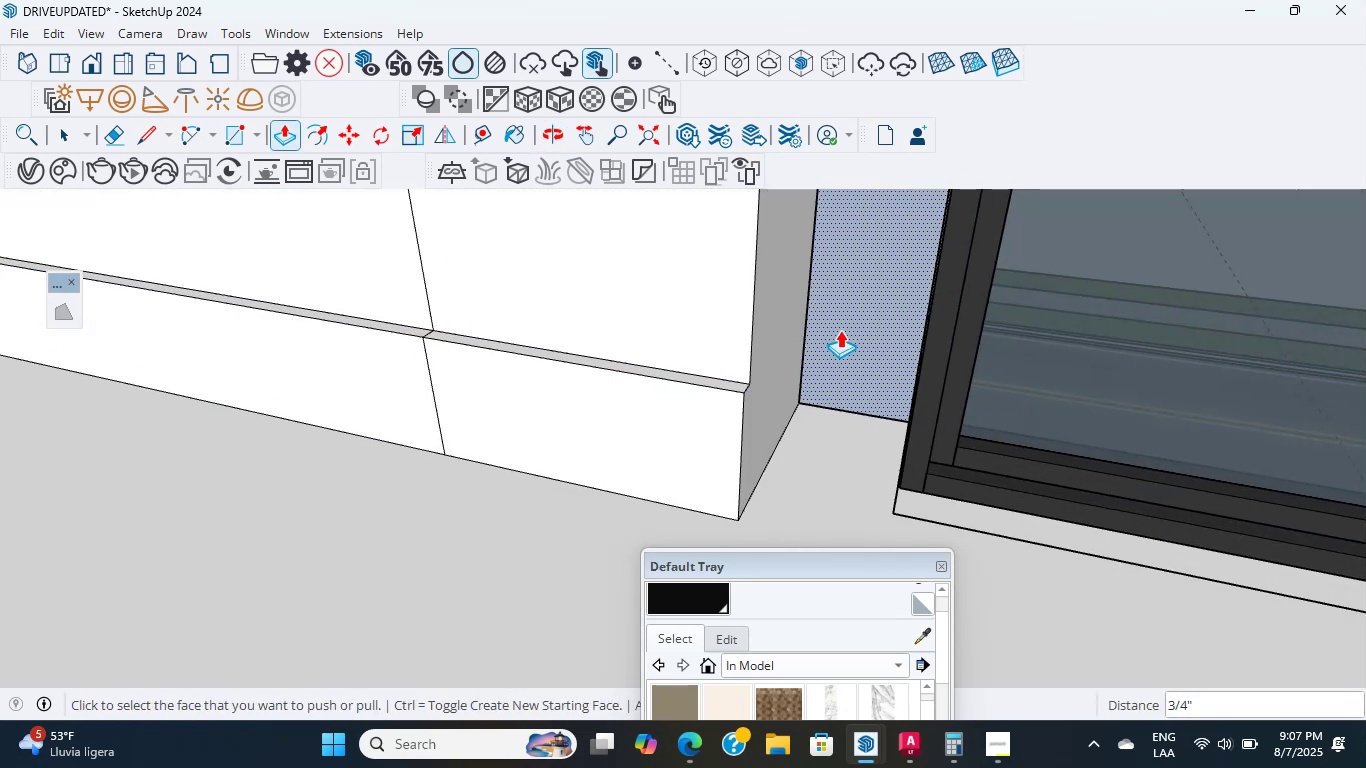 
left_click([840, 330])
 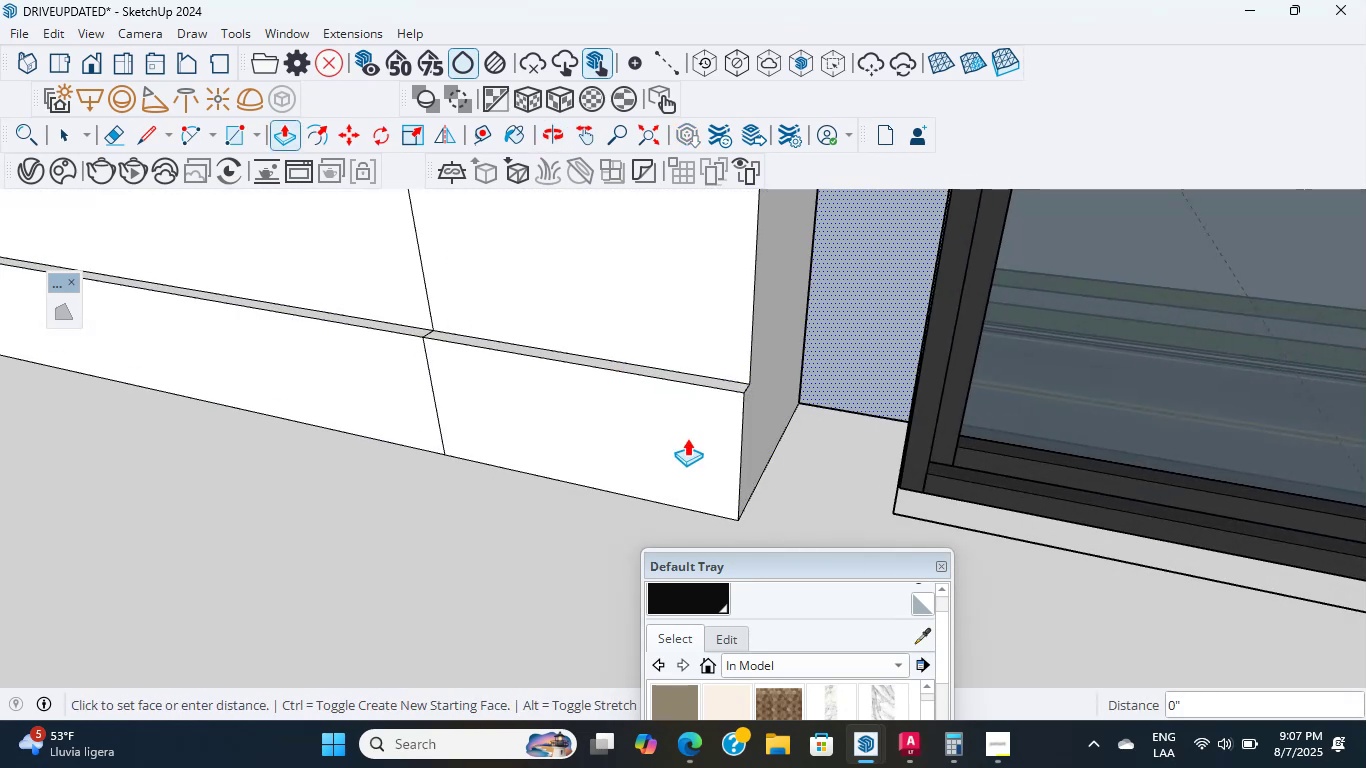 
key(Escape)
 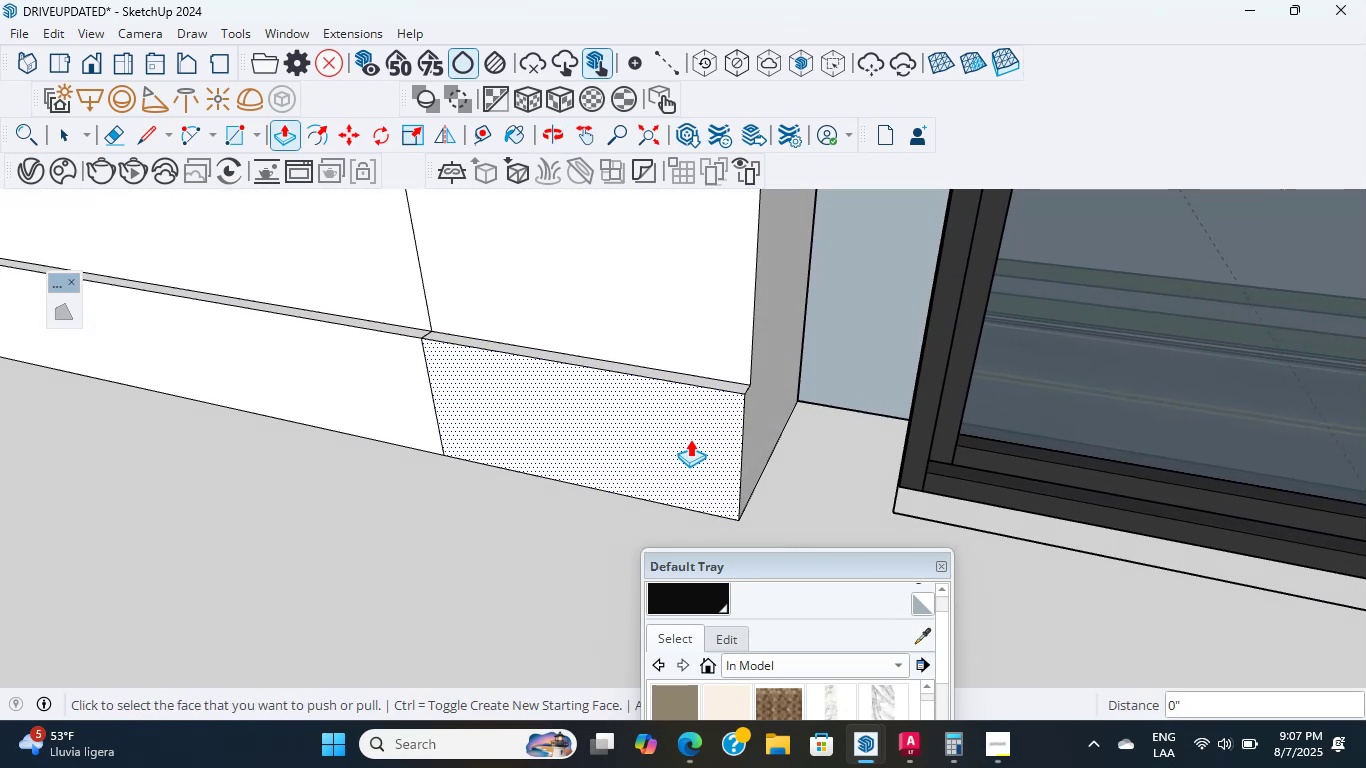 
scroll: coordinate [579, 360], scroll_direction: down, amount: 31.0
 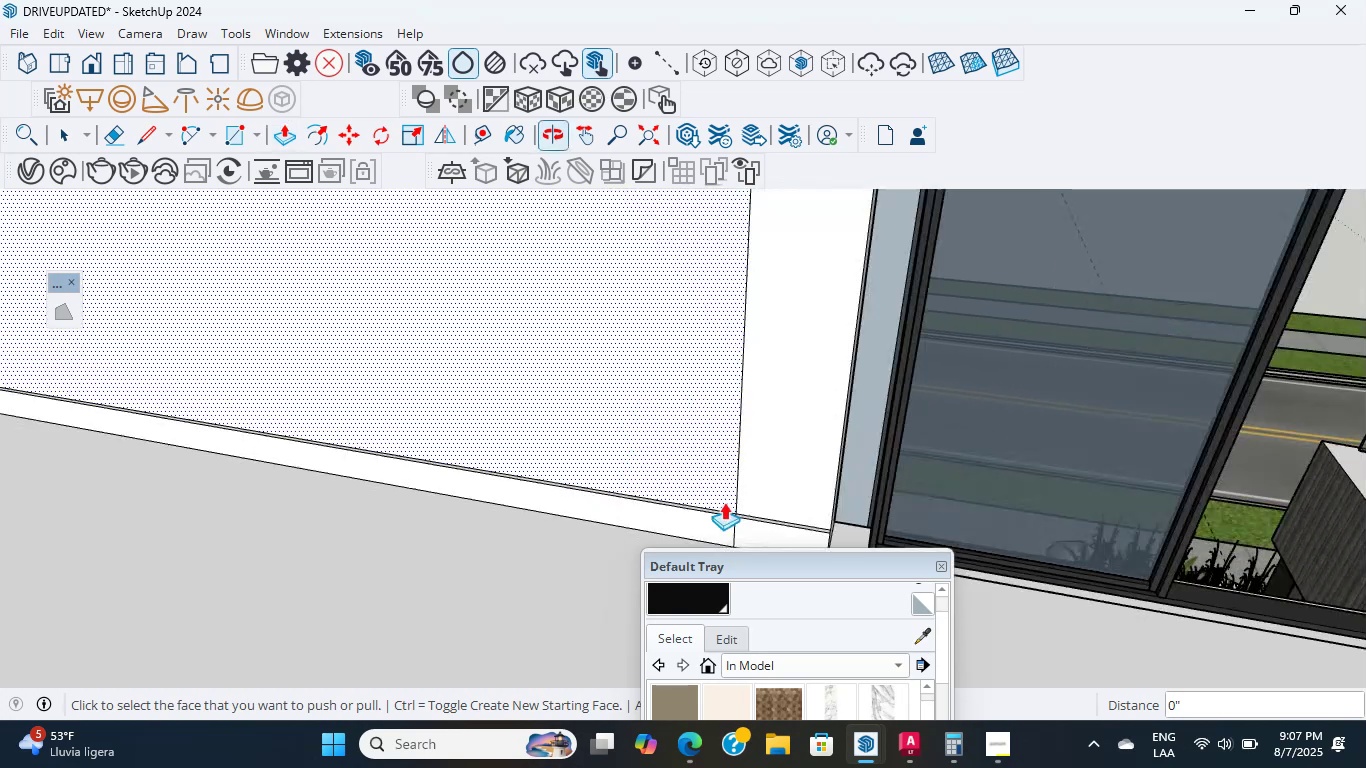 
hold_key(key=ShiftLeft, duration=0.52)
 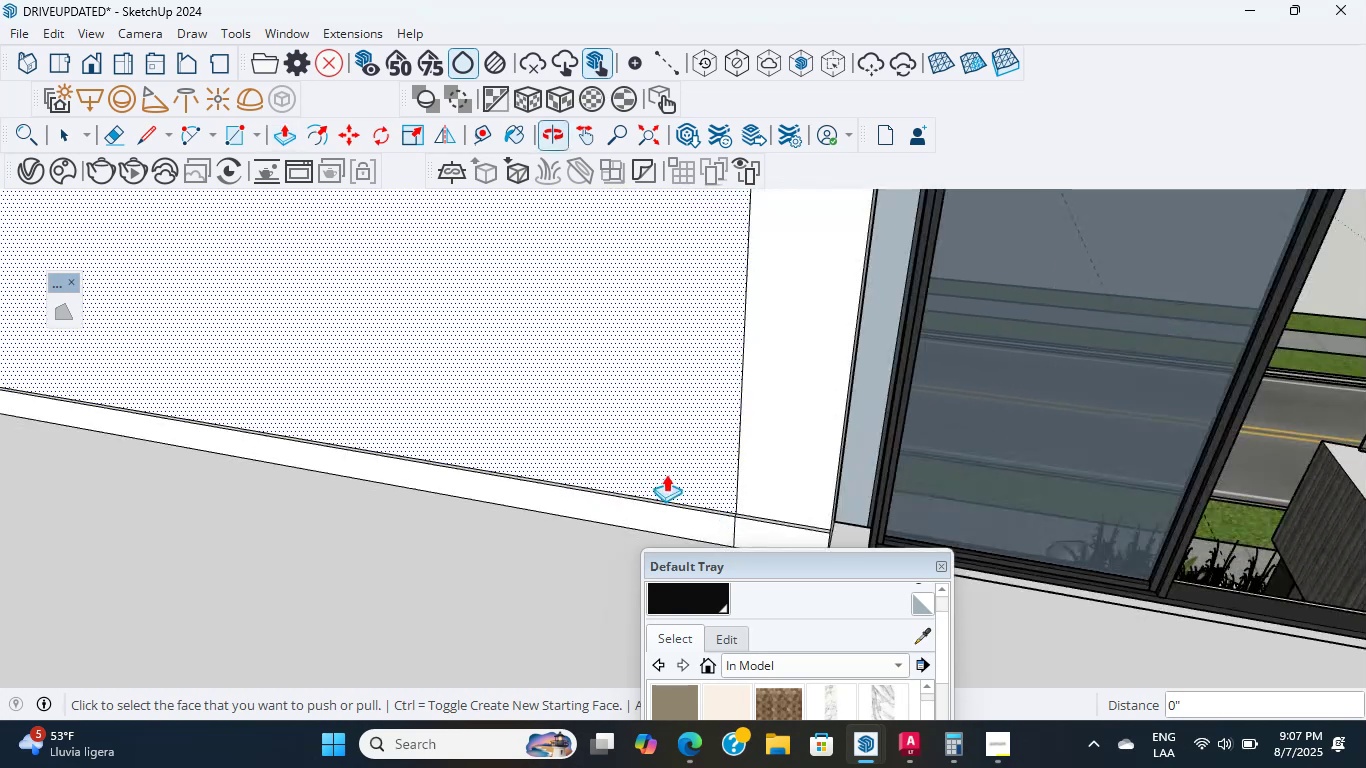 
scroll: coordinate [527, 354], scroll_direction: down, amount: 11.0
 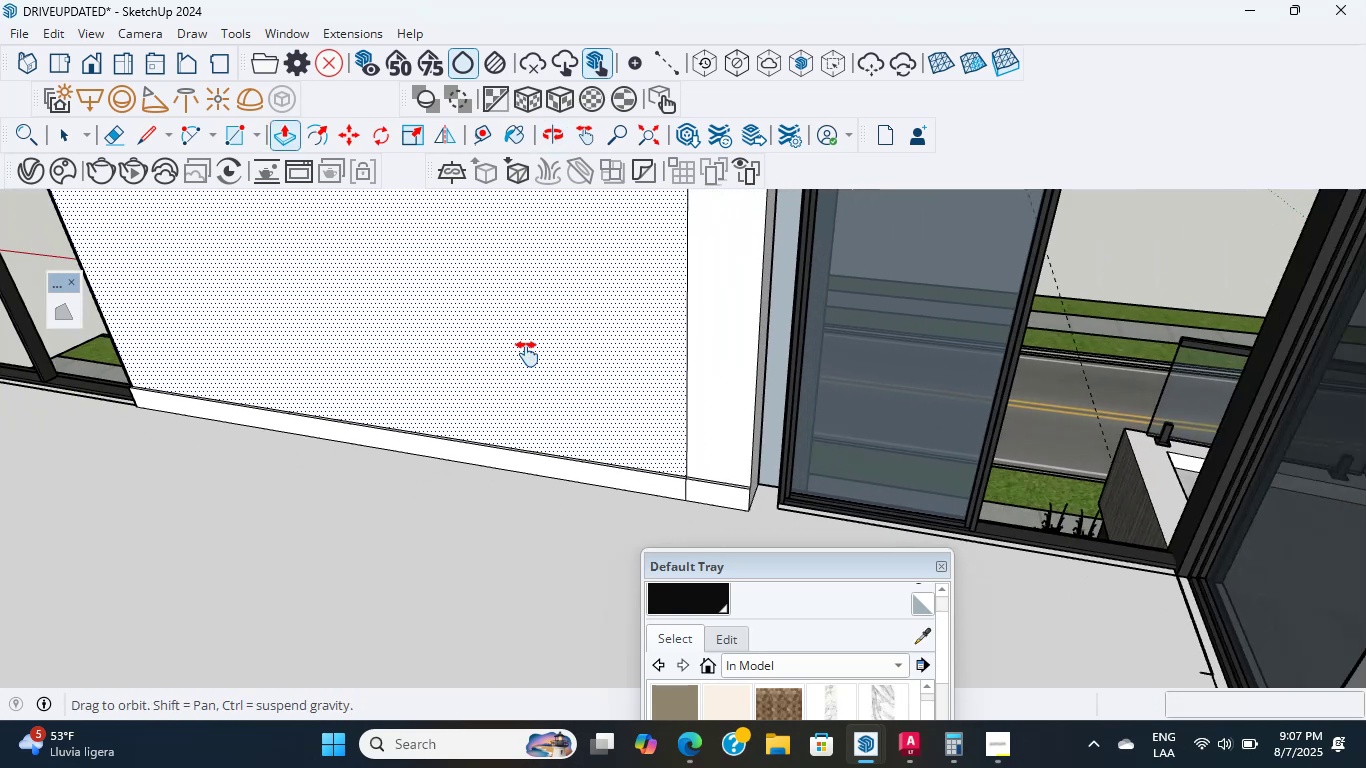 
hold_key(key=ShiftLeft, duration=0.42)
 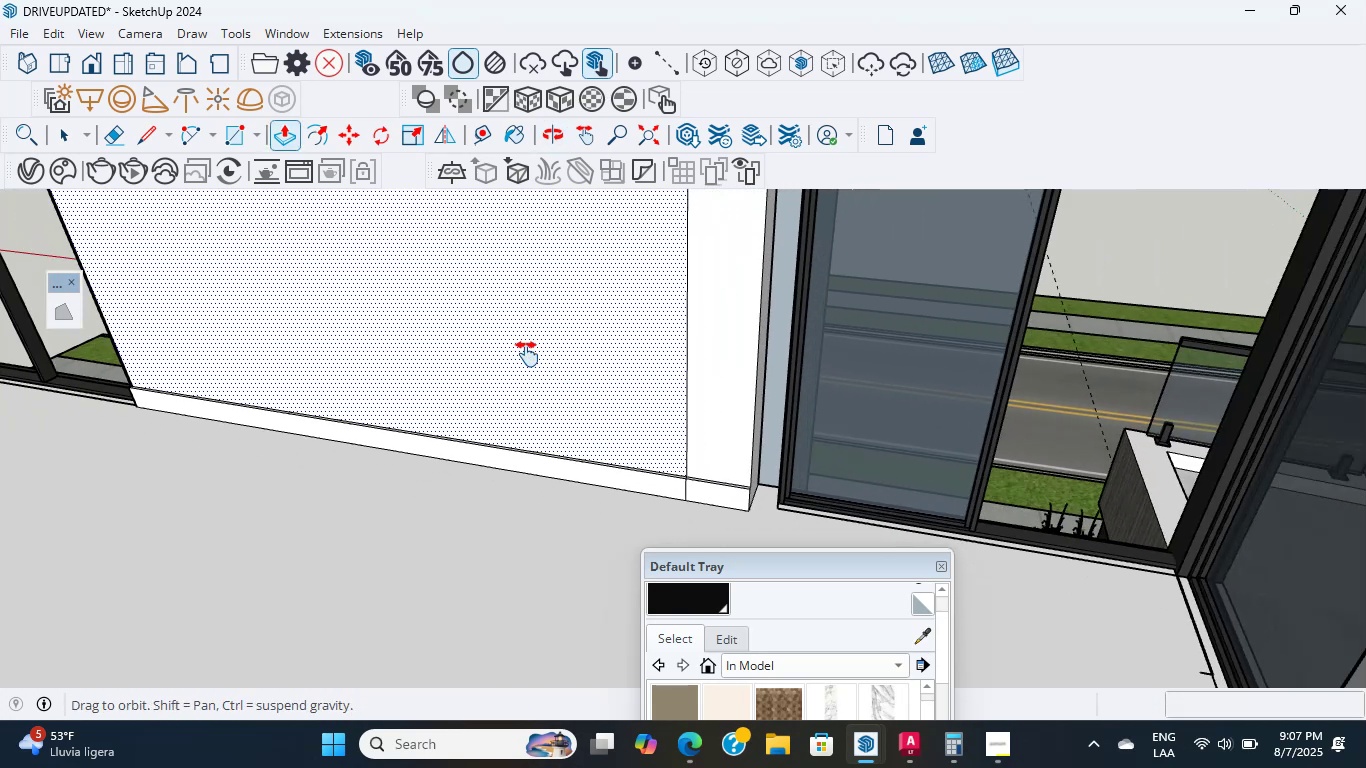 
scroll: coordinate [486, 273], scroll_direction: up, amount: 4.0
 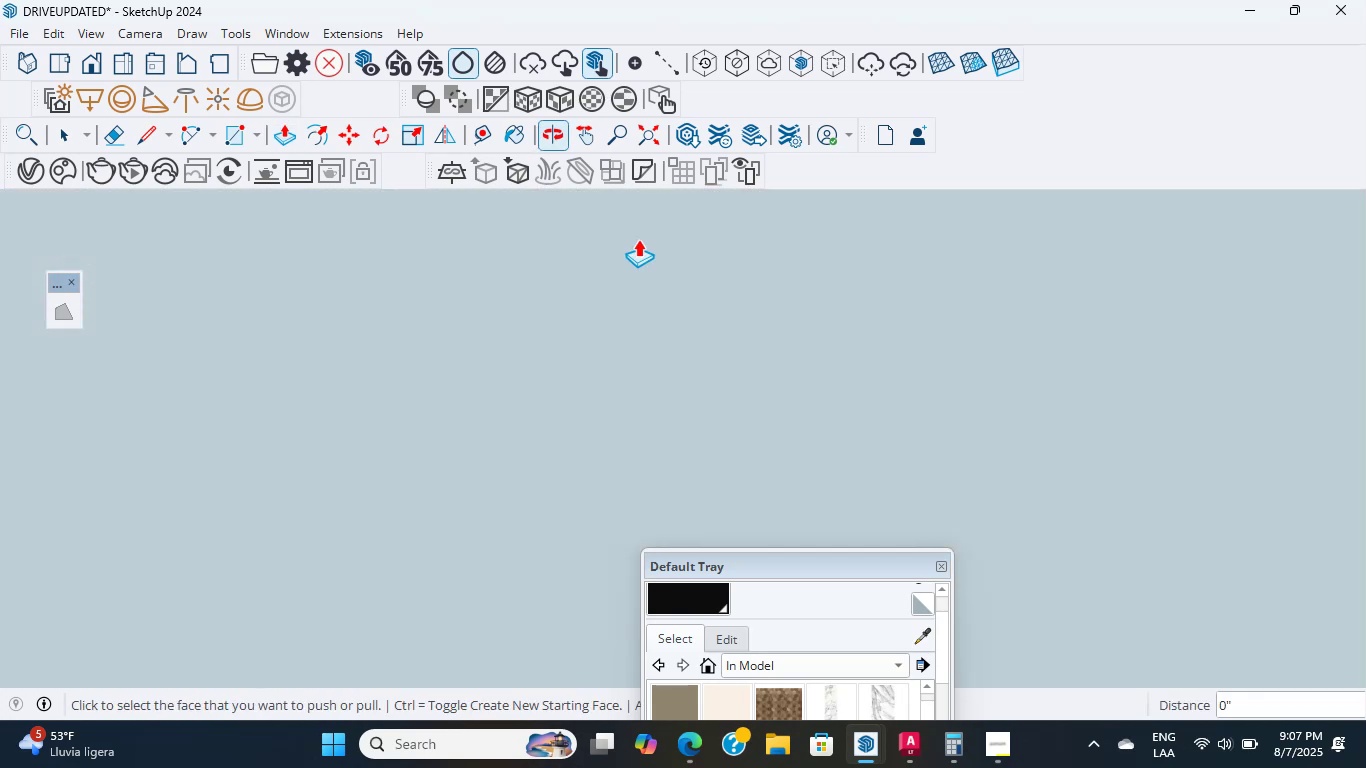 
key(Shift+ShiftLeft)
 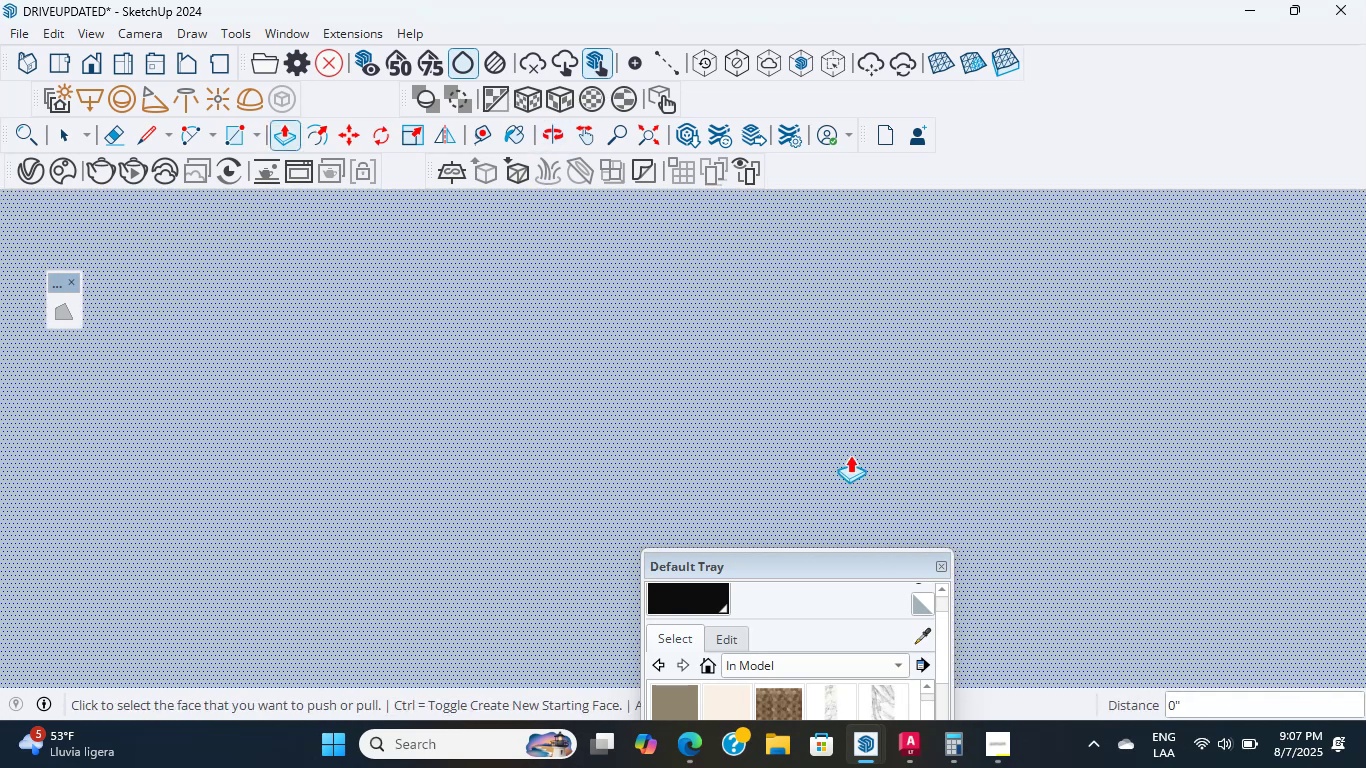 
hold_key(key=ShiftLeft, duration=0.98)
scroll: coordinate [8, 361], scroll_direction: down, amount: 1.0
 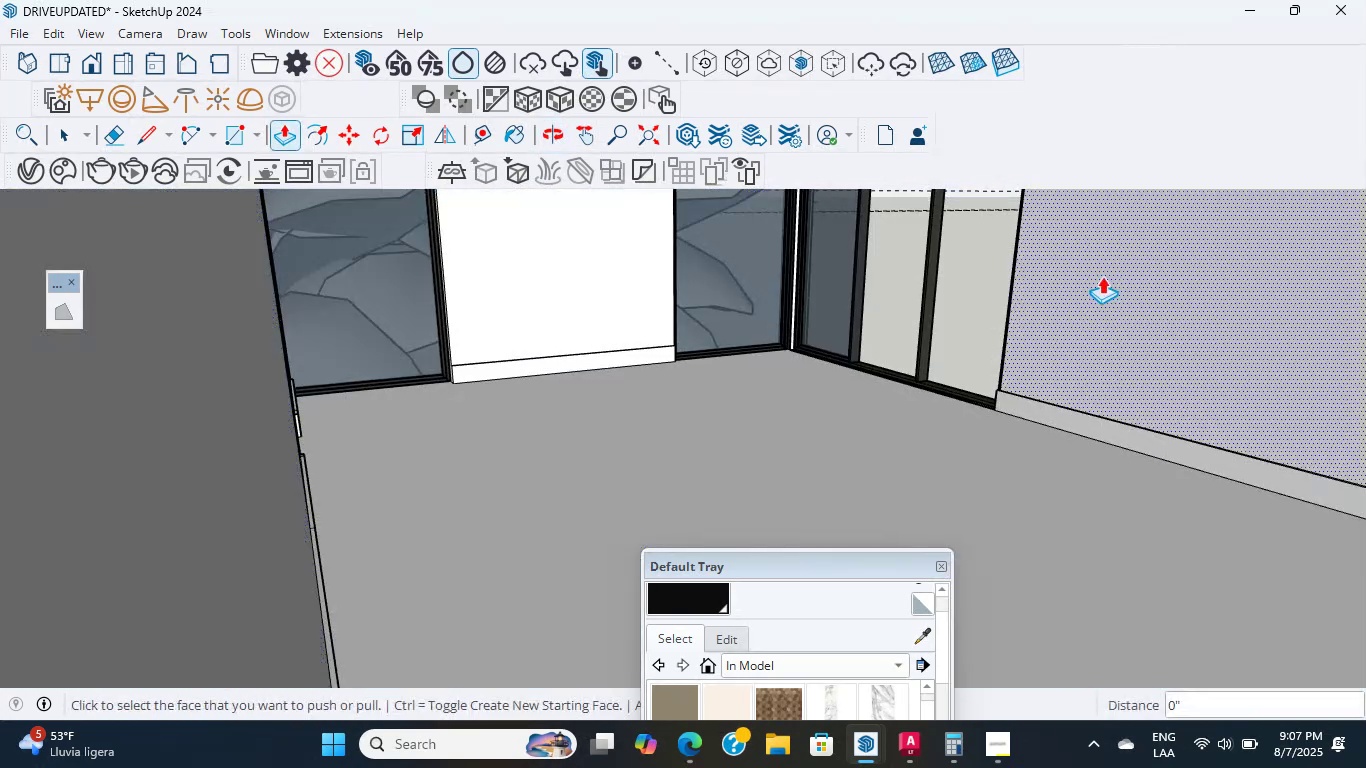 
scroll: coordinate [573, 411], scroll_direction: up, amount: 9.0
 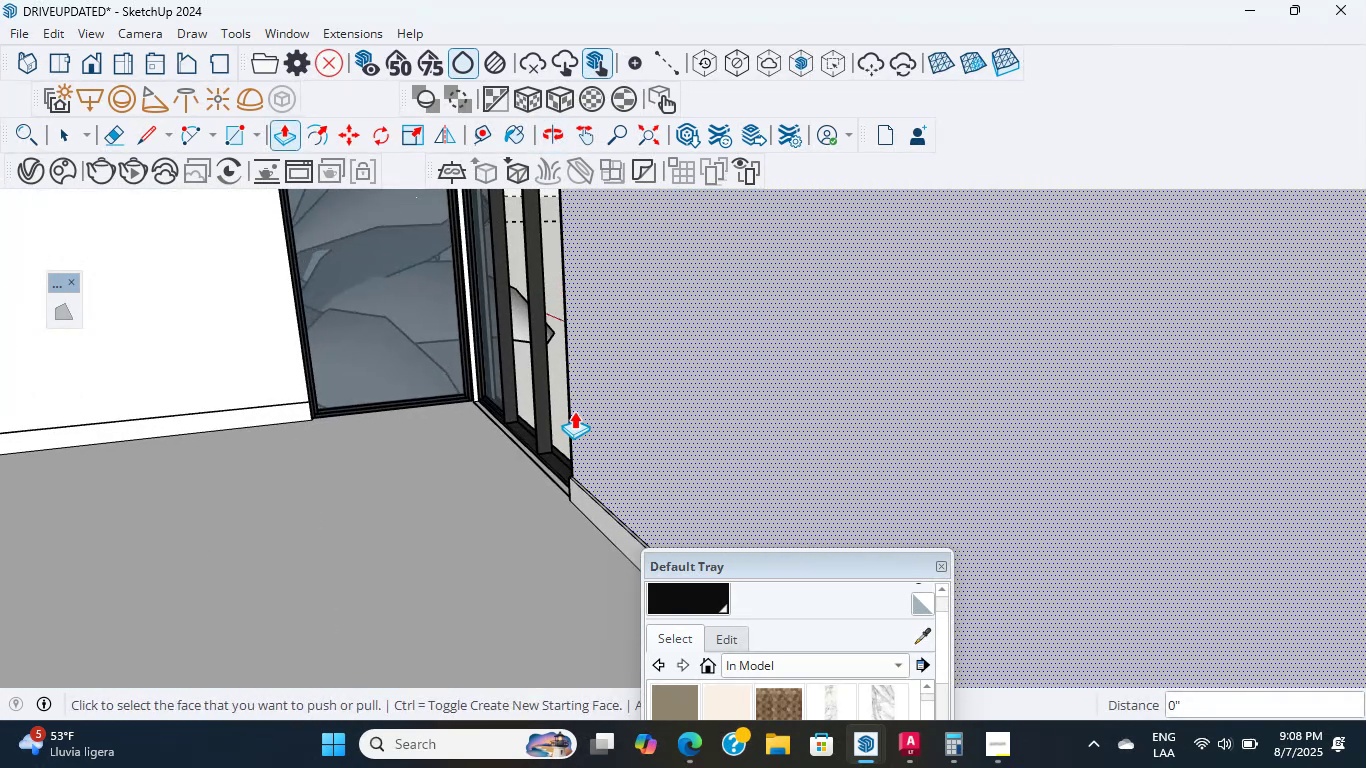 
hold_key(key=ShiftLeft, duration=0.54)
 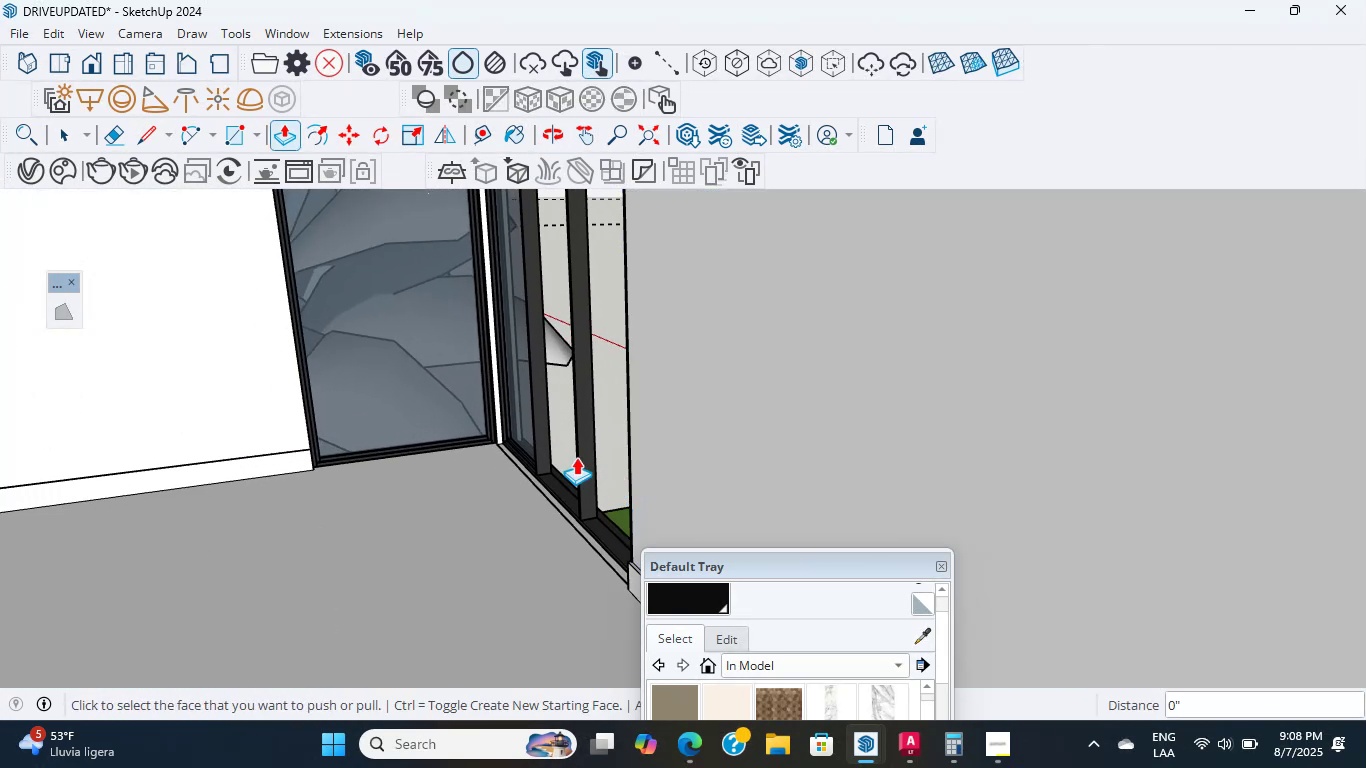 
hold_key(key=ShiftLeft, duration=1.27)
 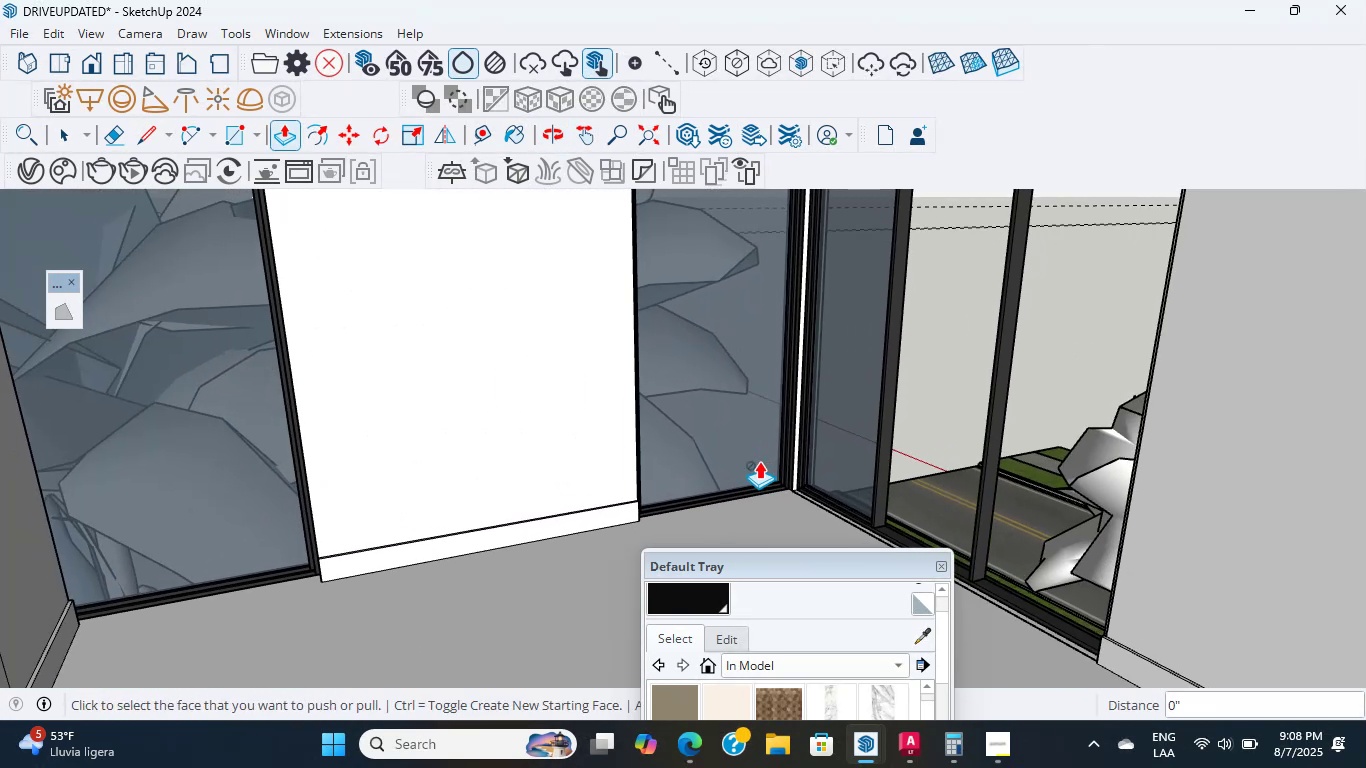 
scroll: coordinate [570, 414], scroll_direction: up, amount: 5.0
 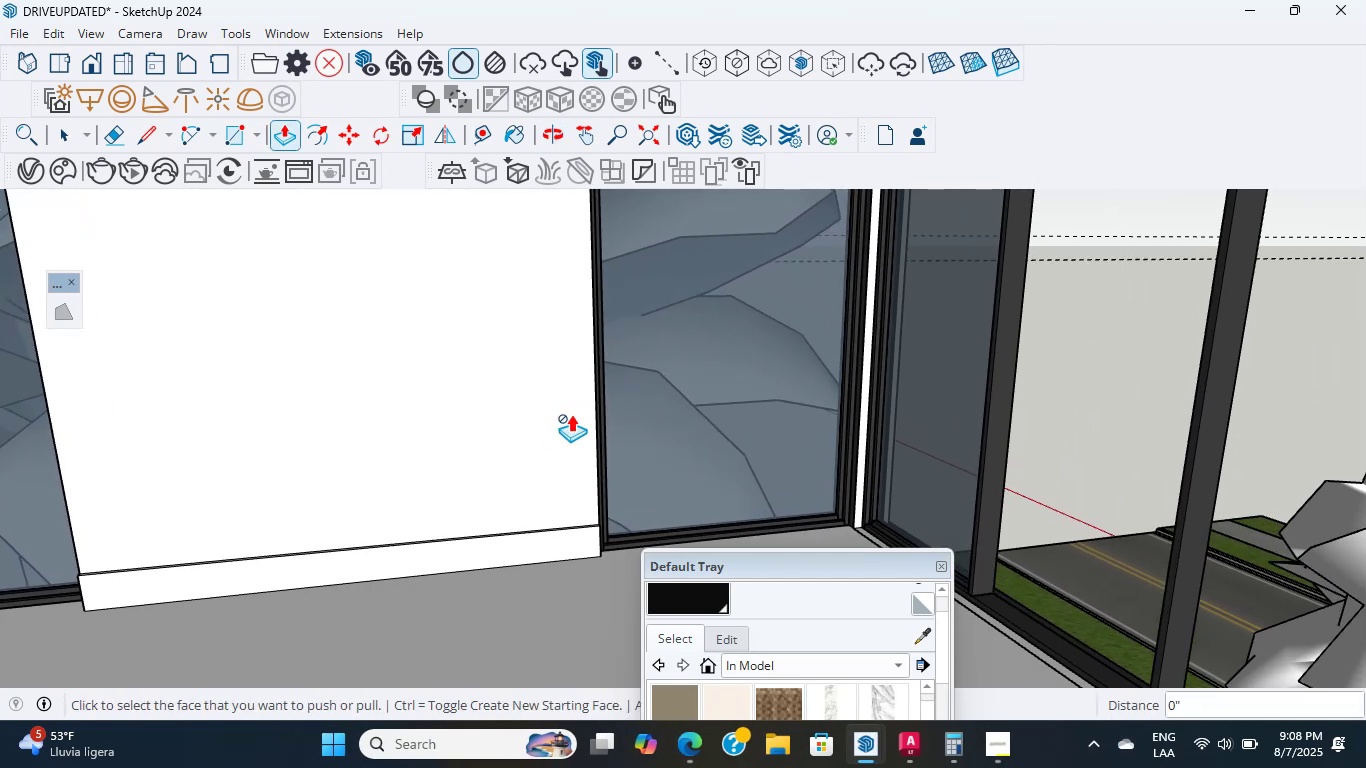 
wait(5.28)
 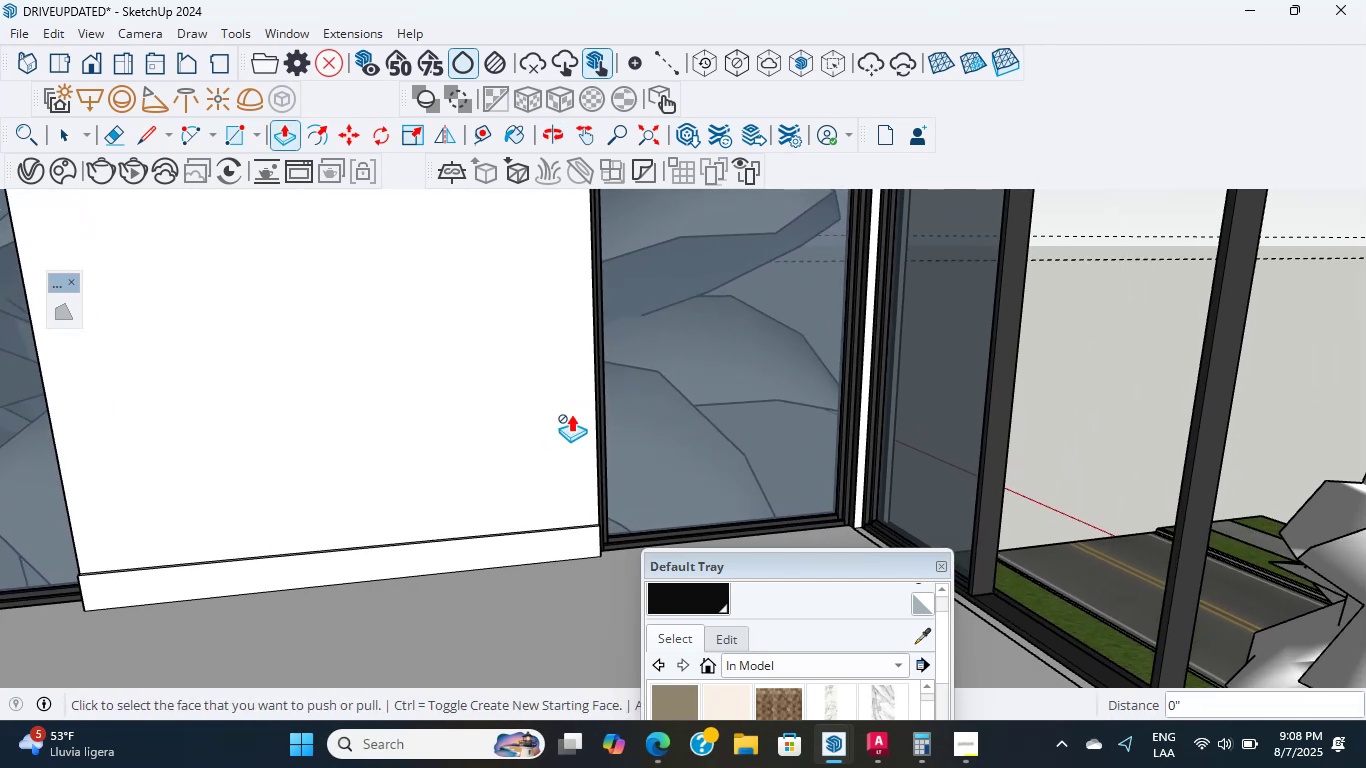 
middle_click([571, 414])
 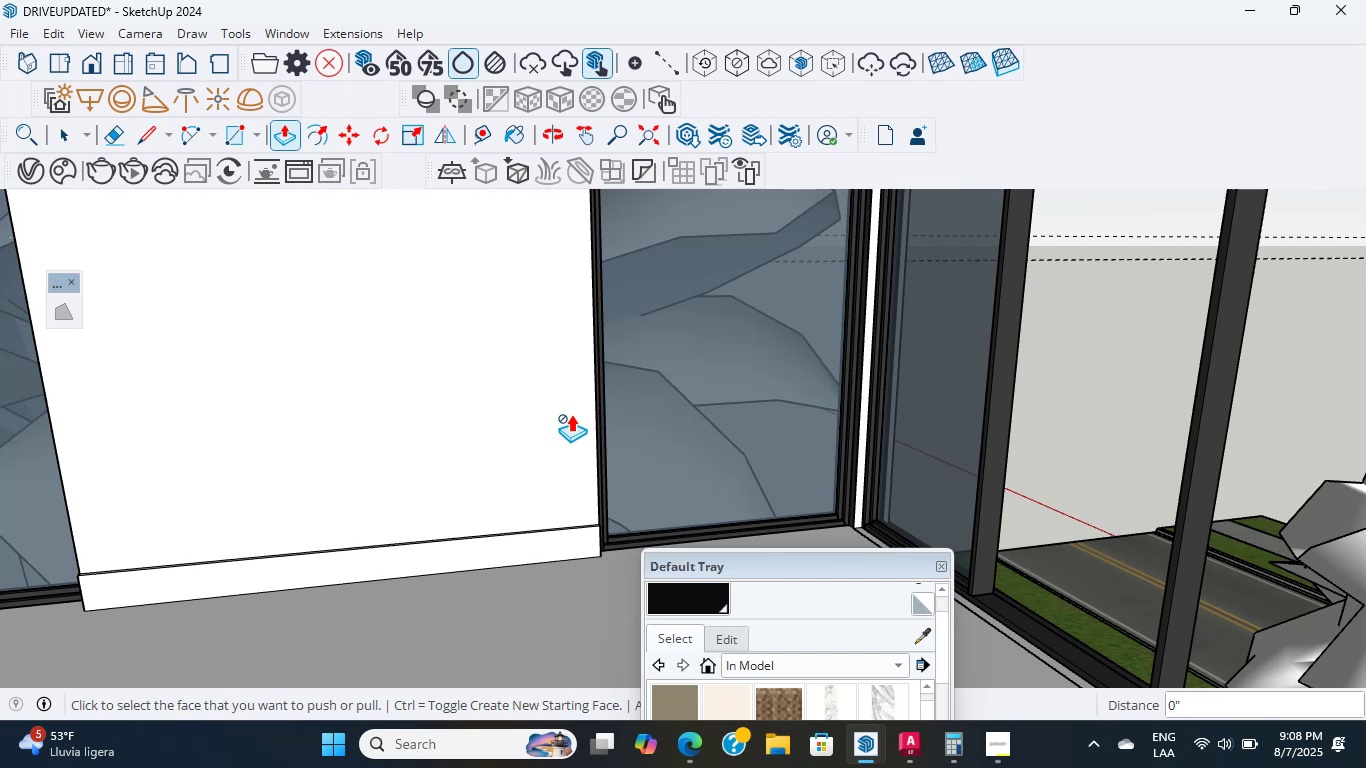 
wait(10.39)
 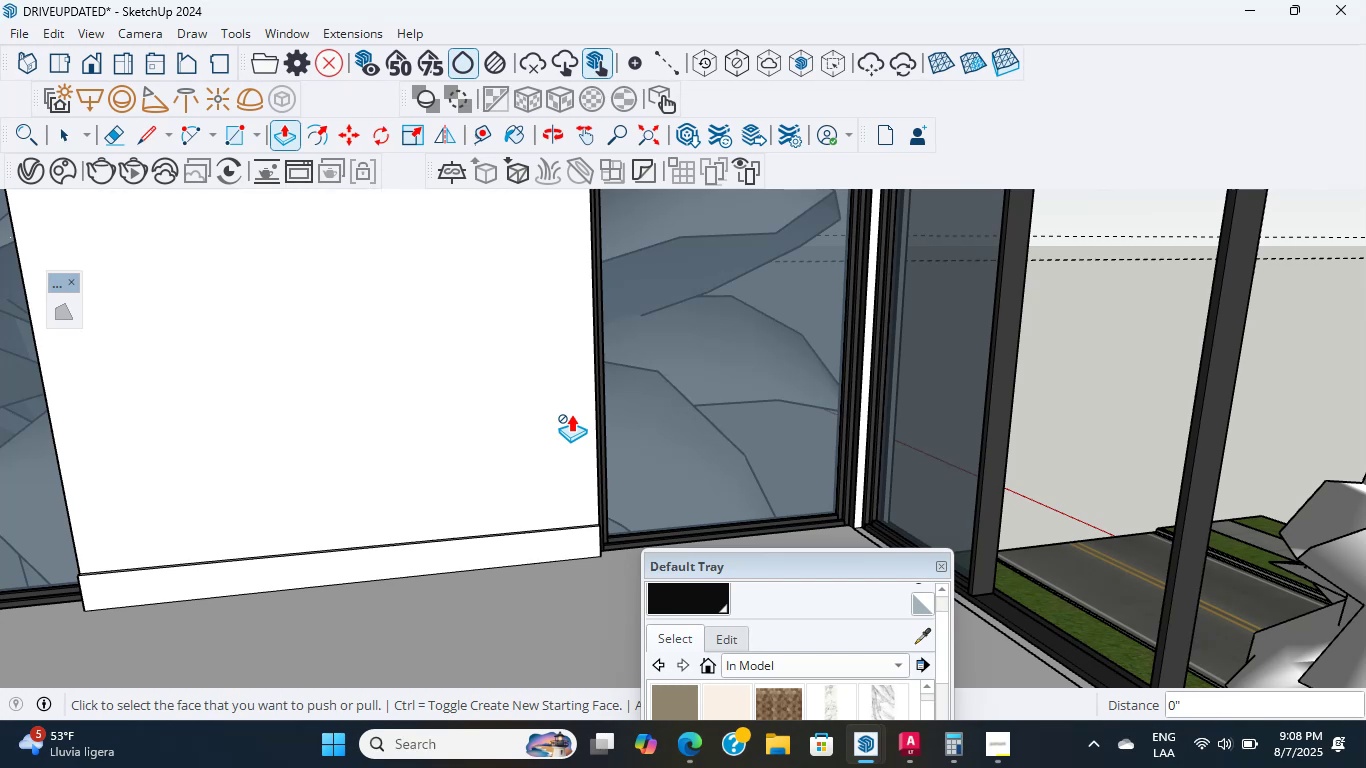 
scroll: coordinate [356, 508], scroll_direction: up, amount: 10.0
 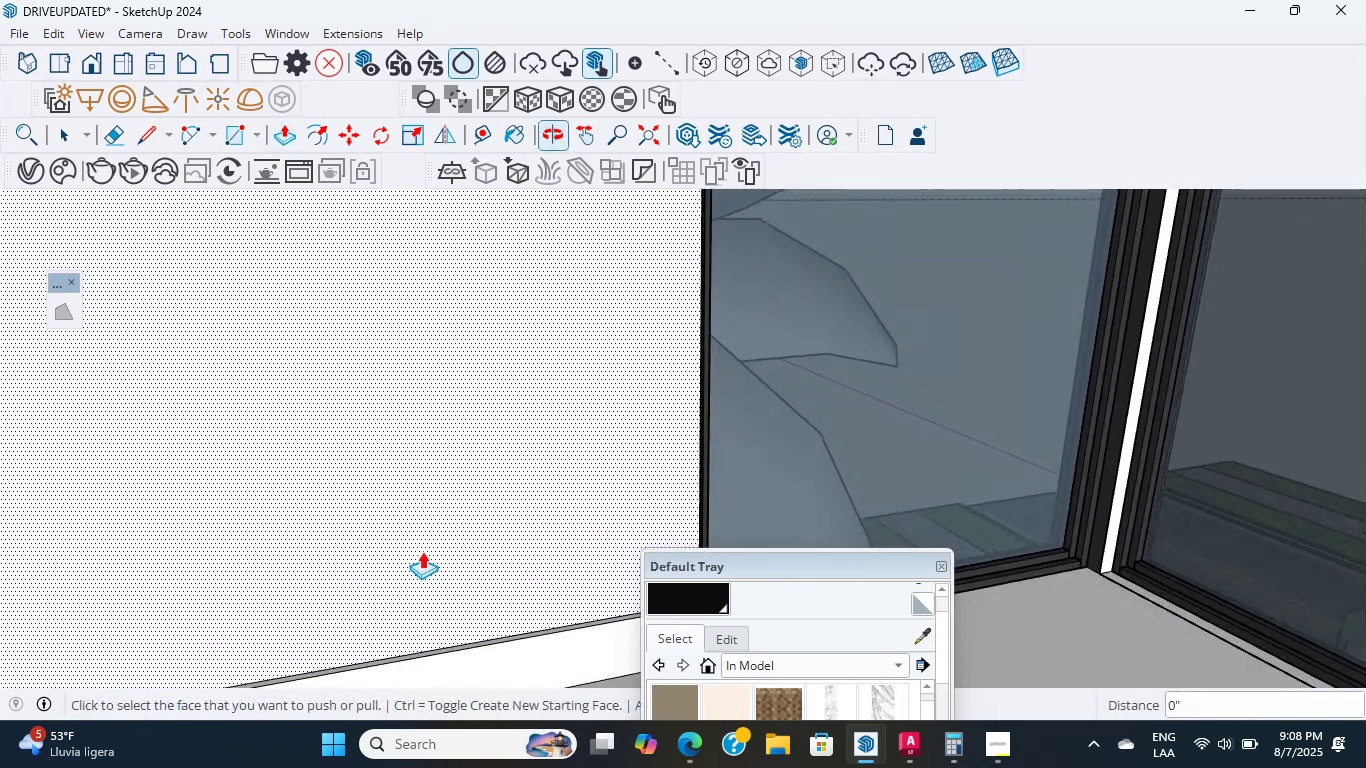 
wait(12.12)
 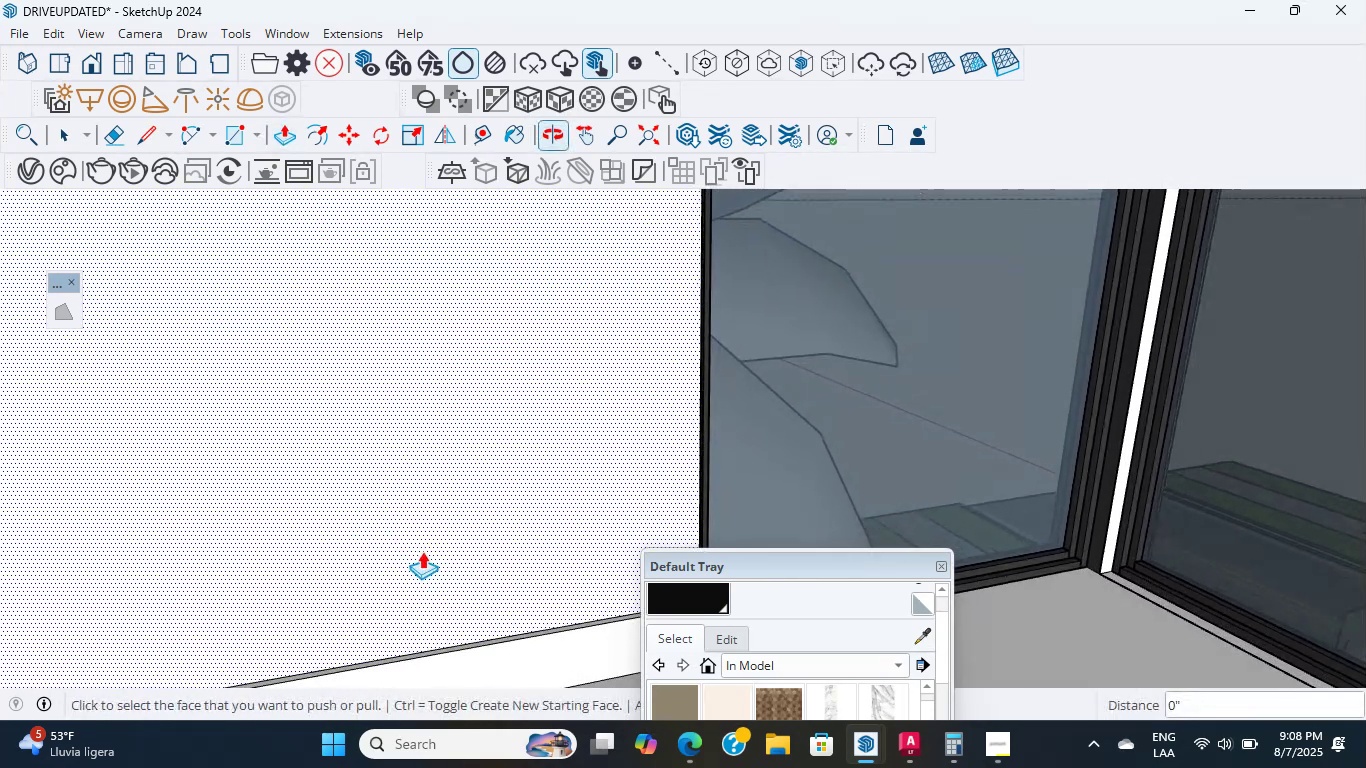 
middle_click([430, 560])
 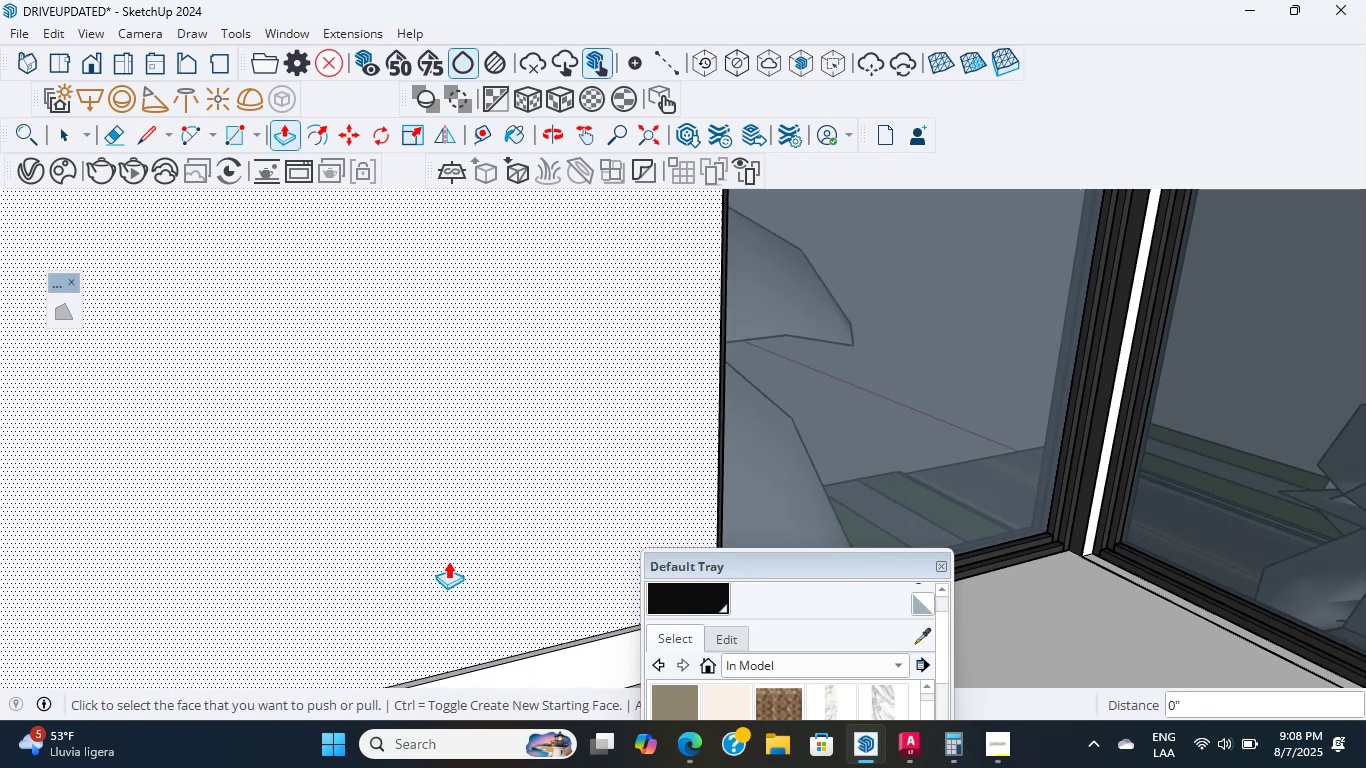 
wait(24.87)
 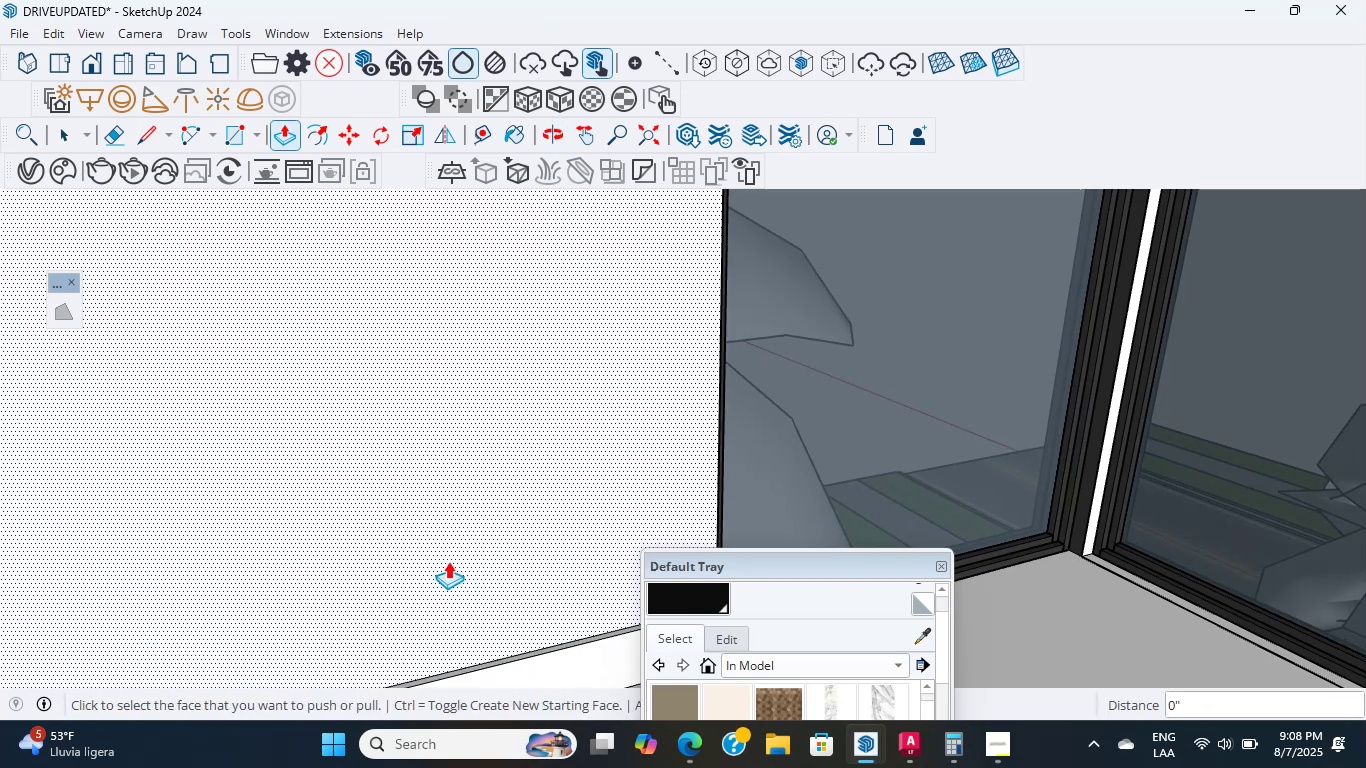 
scroll: coordinate [431, 545], scroll_direction: down, amount: 4.0
 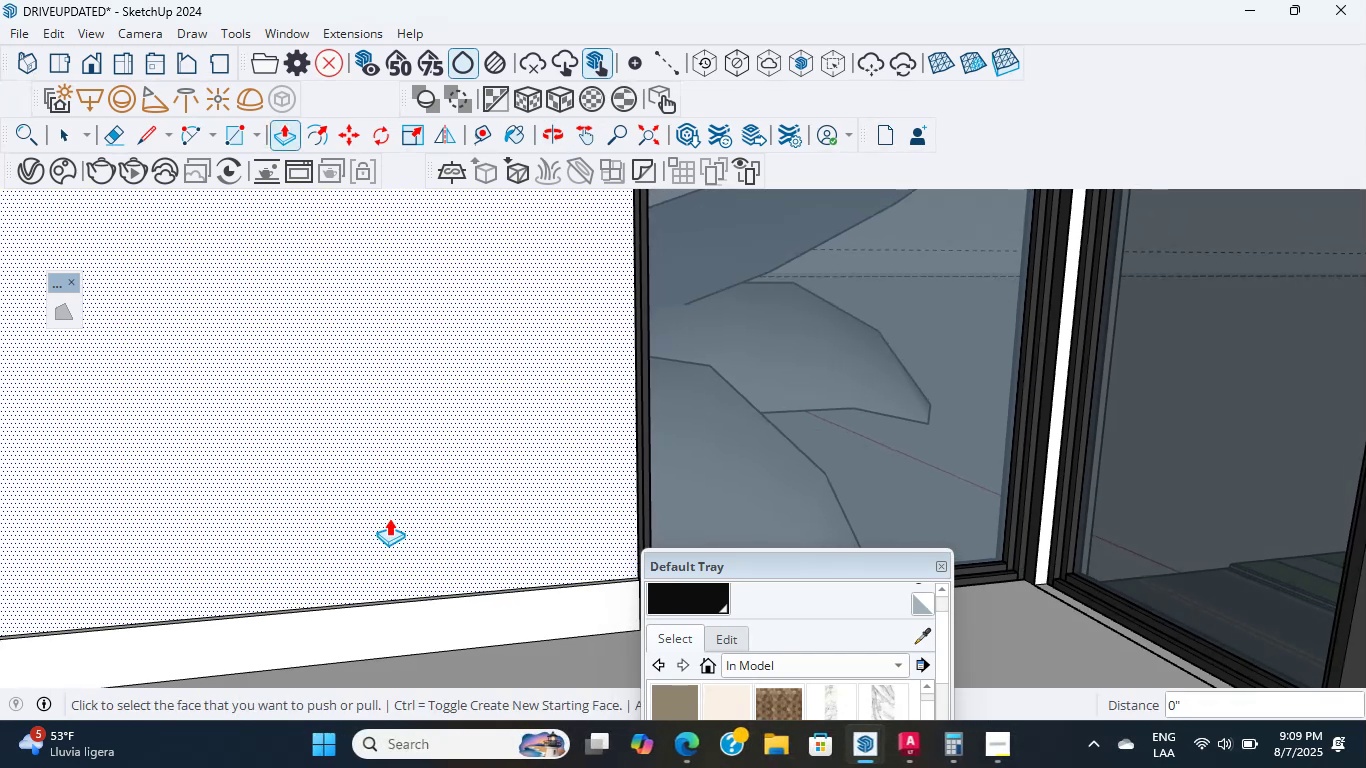 
wait(12.65)
 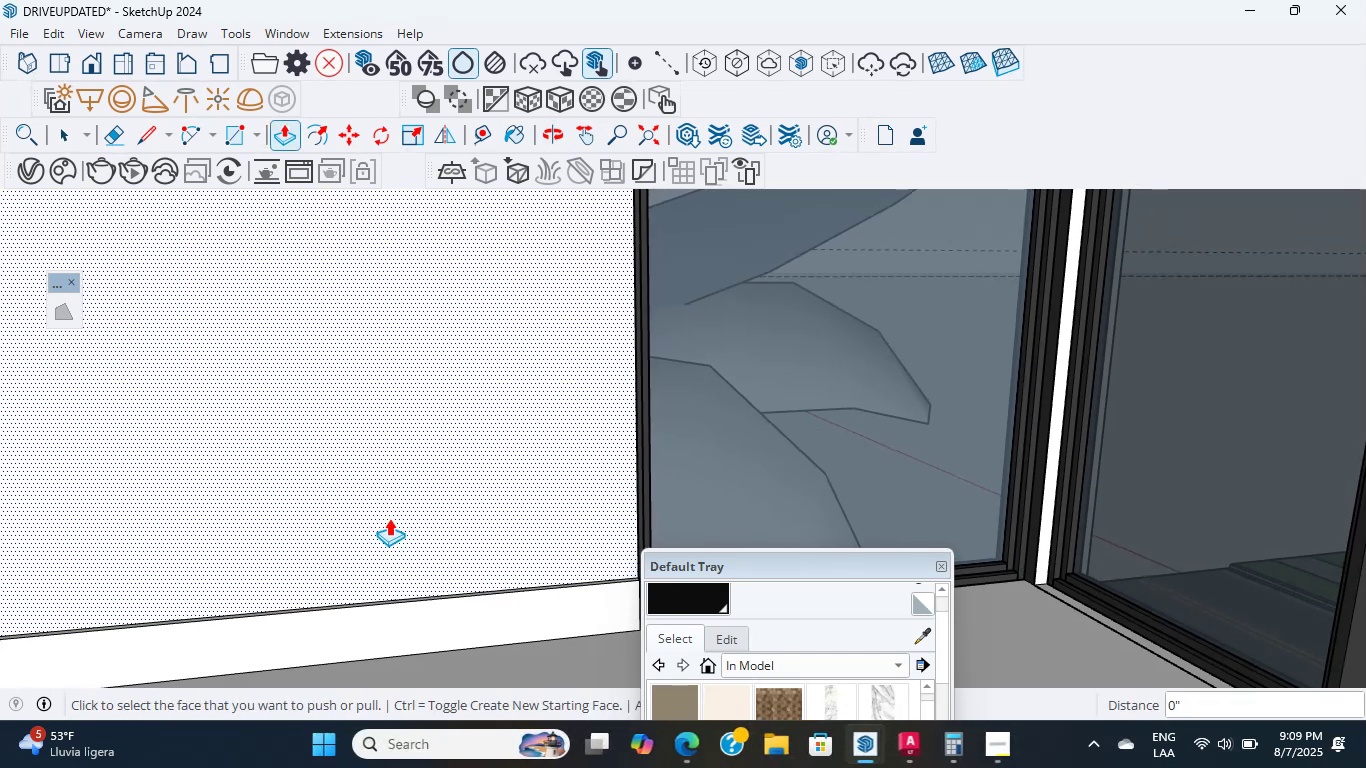 
scroll: coordinate [405, 493], scroll_direction: down, amount: 13.0
 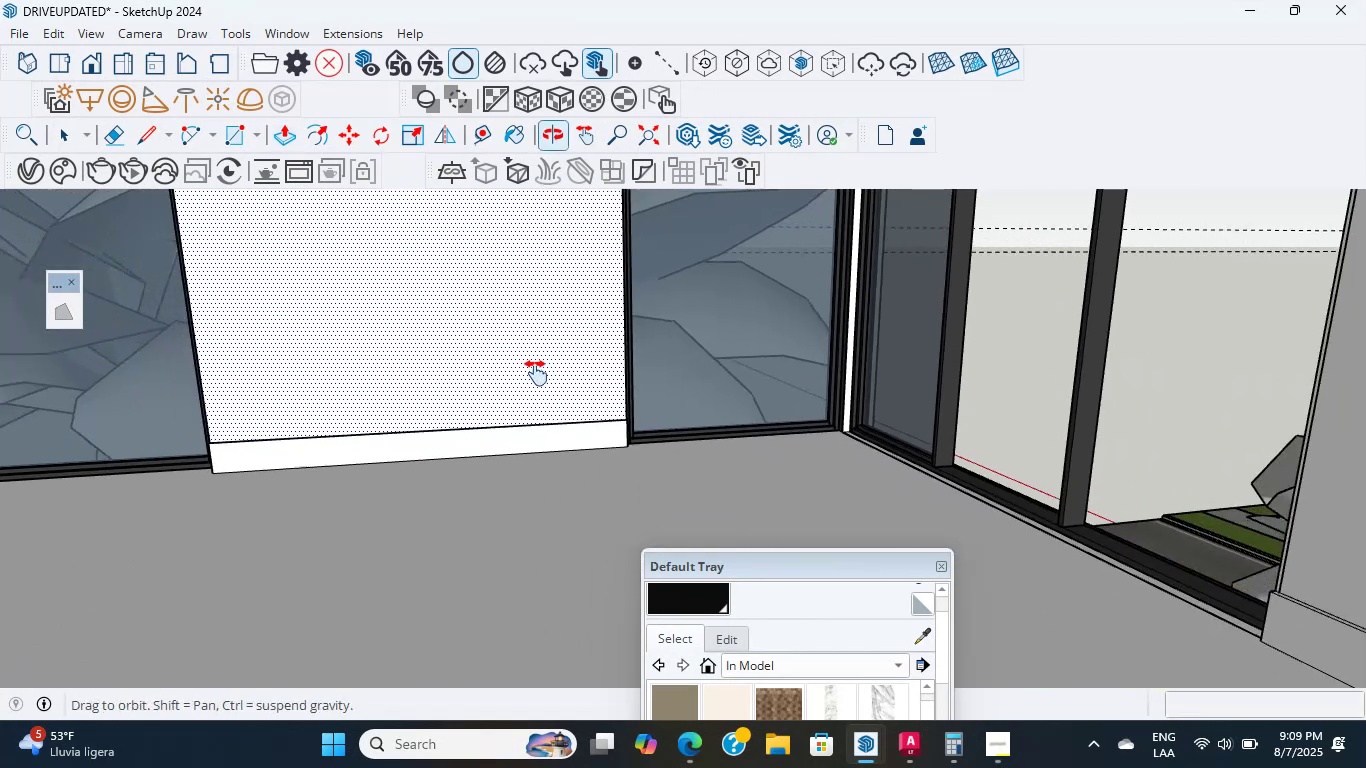 
hold_key(key=ShiftLeft, duration=0.7)
 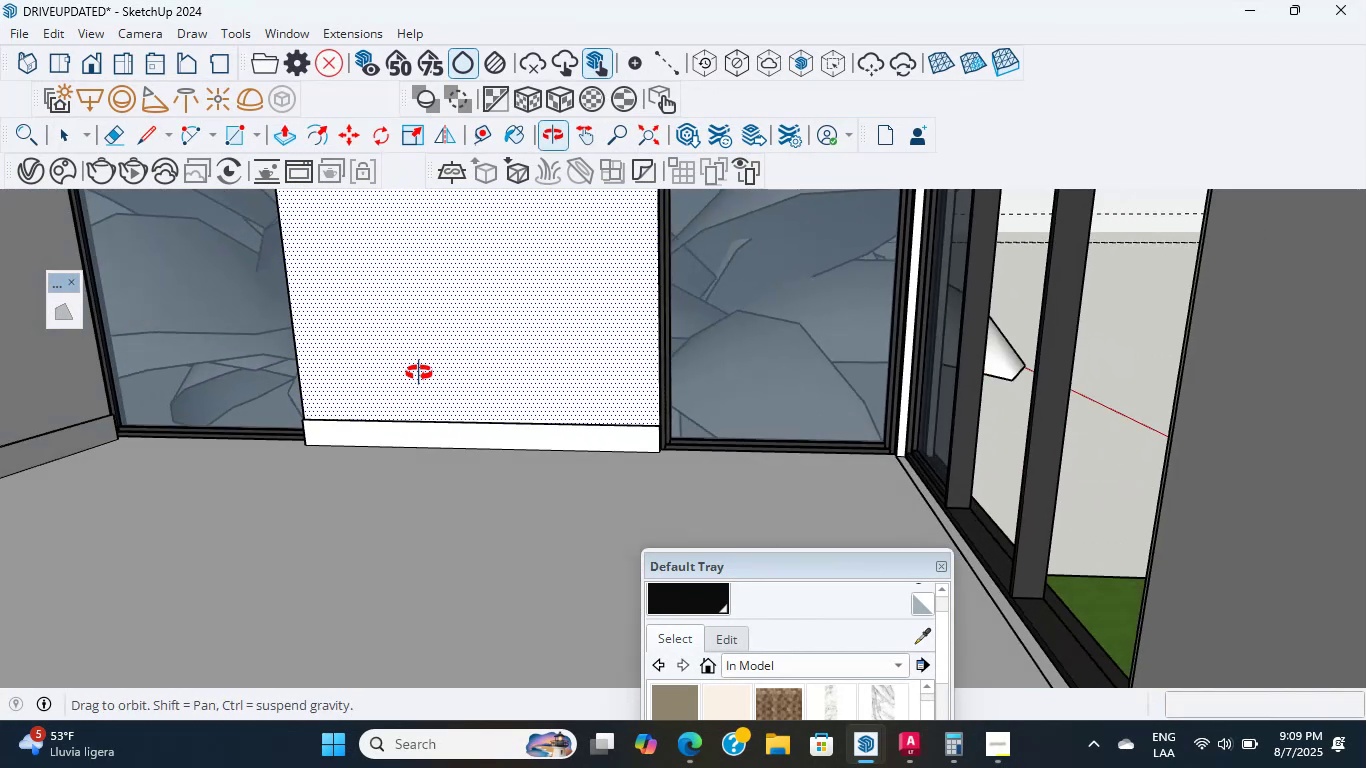 
hold_key(key=ShiftLeft, duration=1.11)
 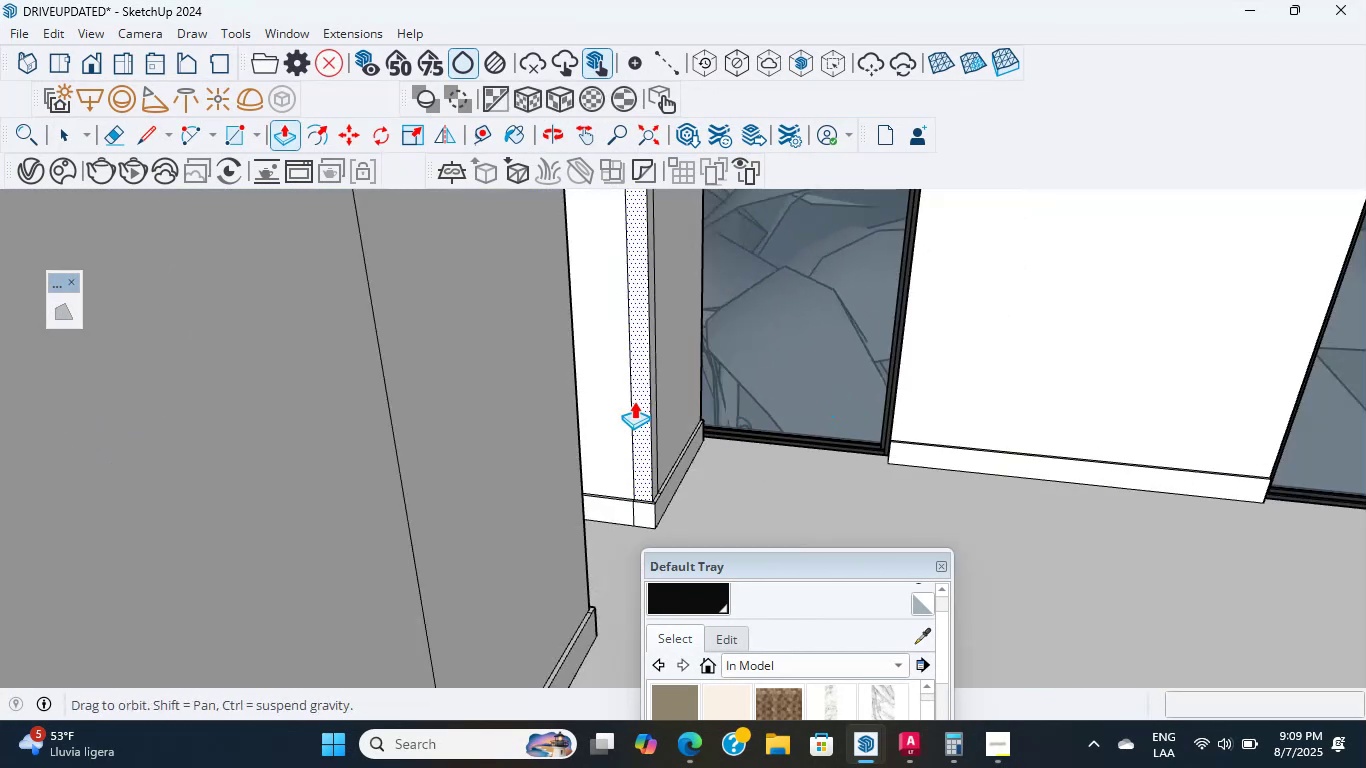 
hold_key(key=ShiftLeft, duration=0.82)
scroll: coordinate [521, 419], scroll_direction: up, amount: 7.0
 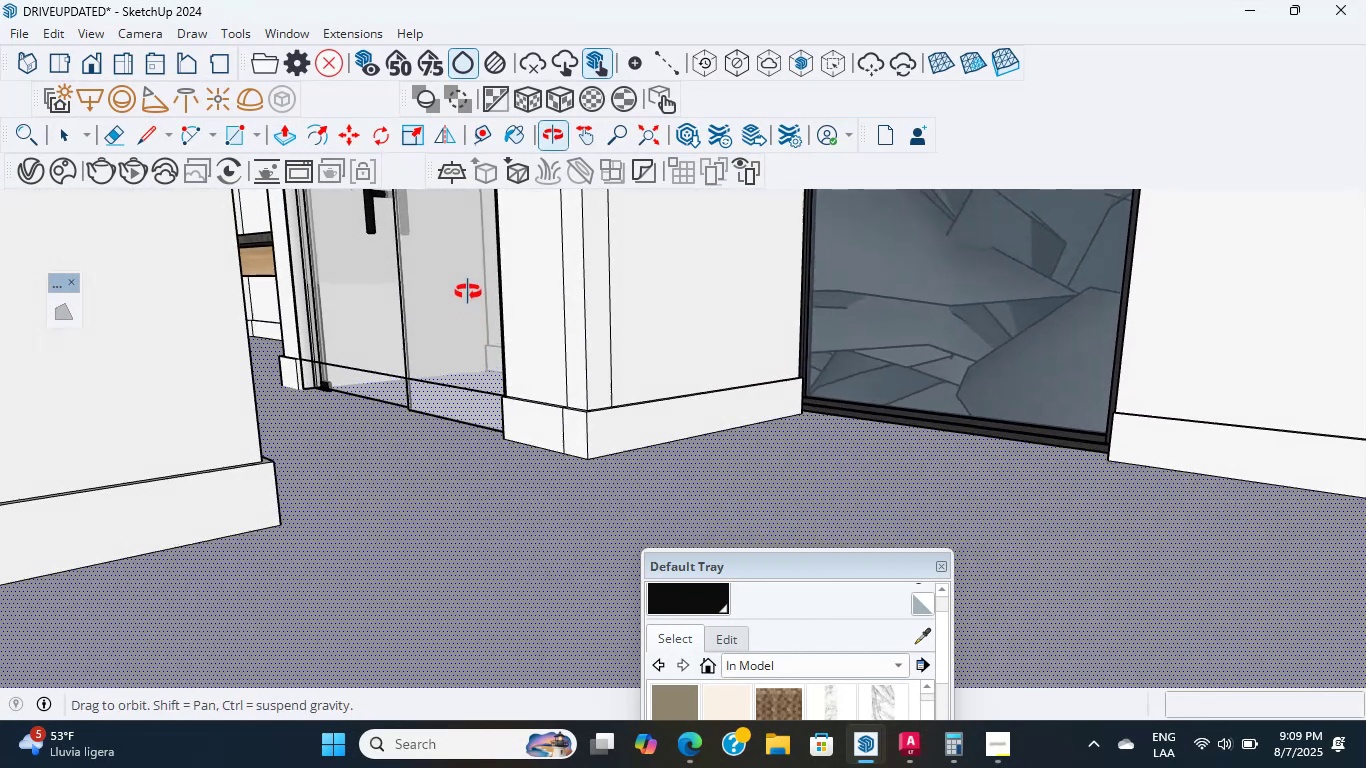 
hold_key(key=ShiftLeft, duration=0.68)
 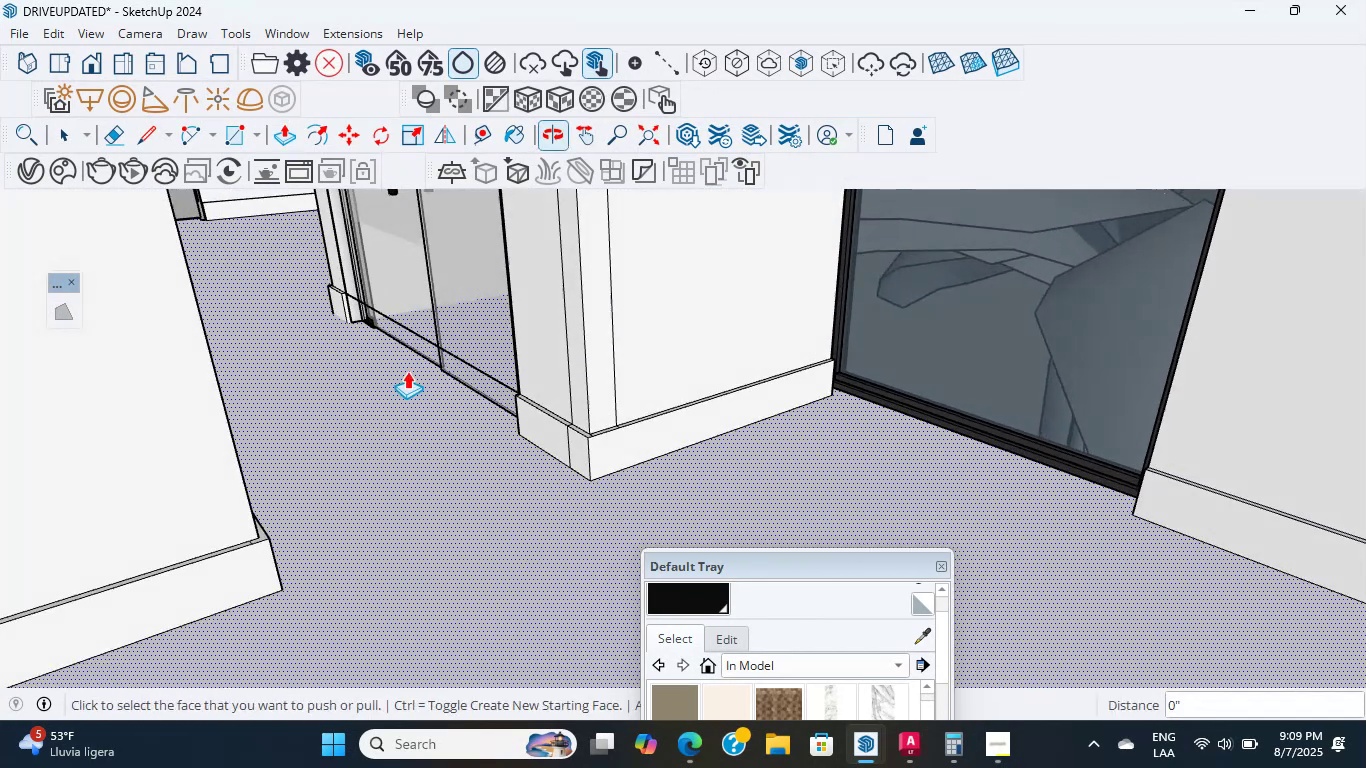 
hold_key(key=ShiftLeft, duration=0.92)
 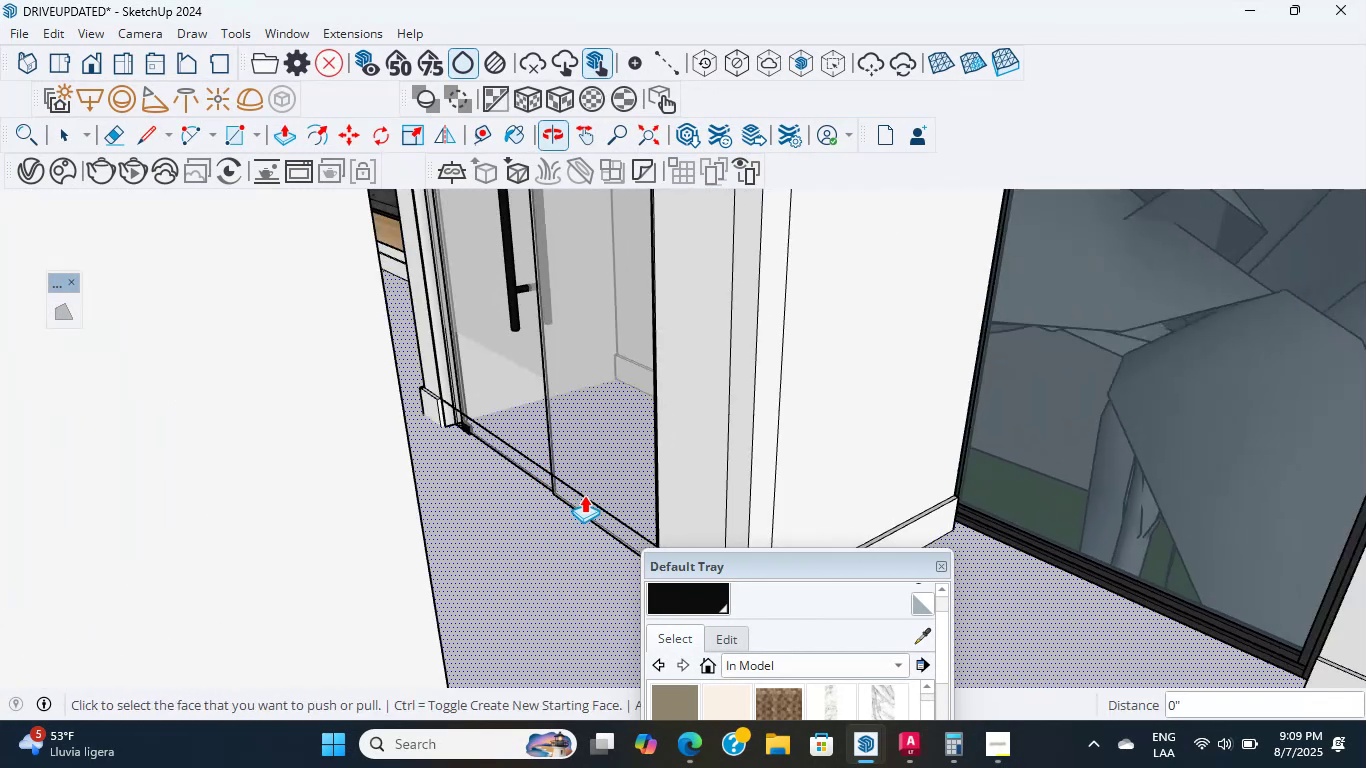 
scroll: coordinate [441, 411], scroll_direction: up, amount: 17.0
 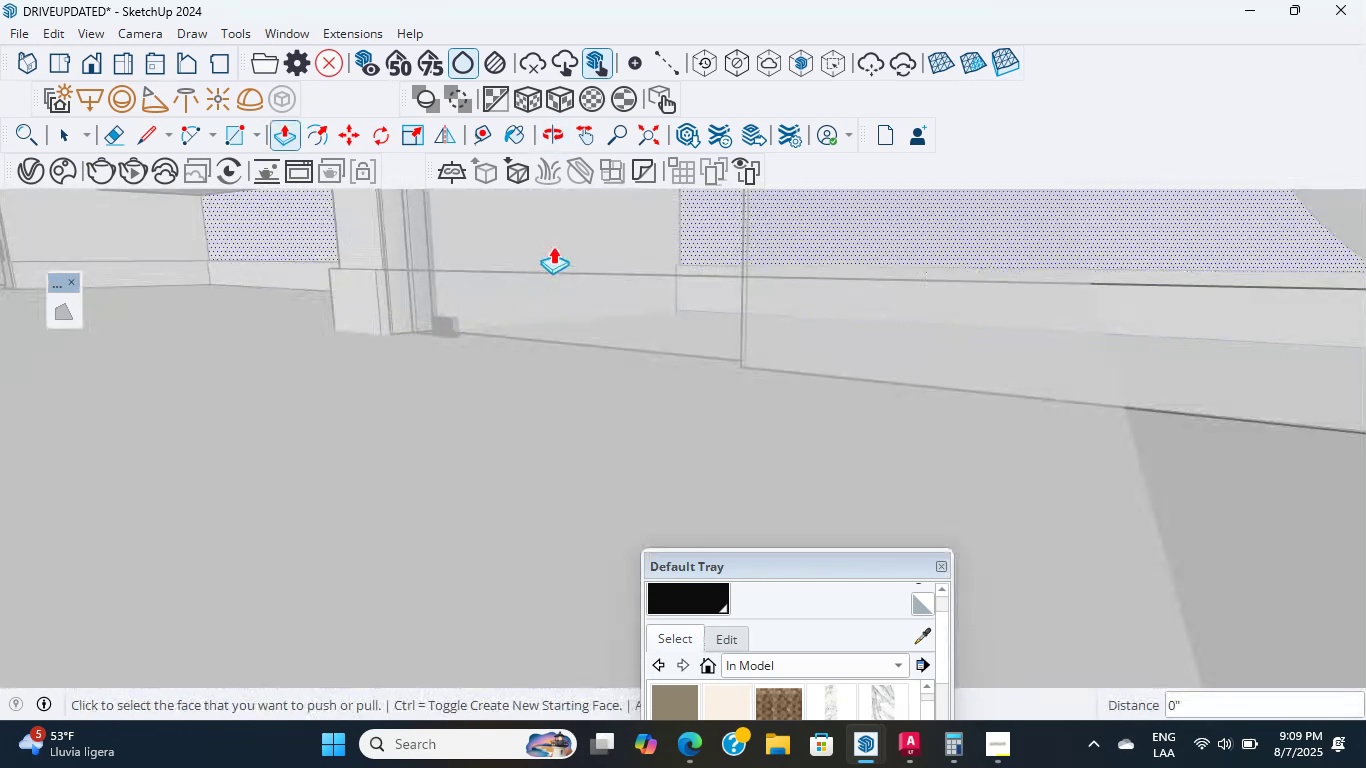 
hold_key(key=ShiftLeft, duration=2.28)
scroll: coordinate [751, 336], scroll_direction: up, amount: 1.0
 